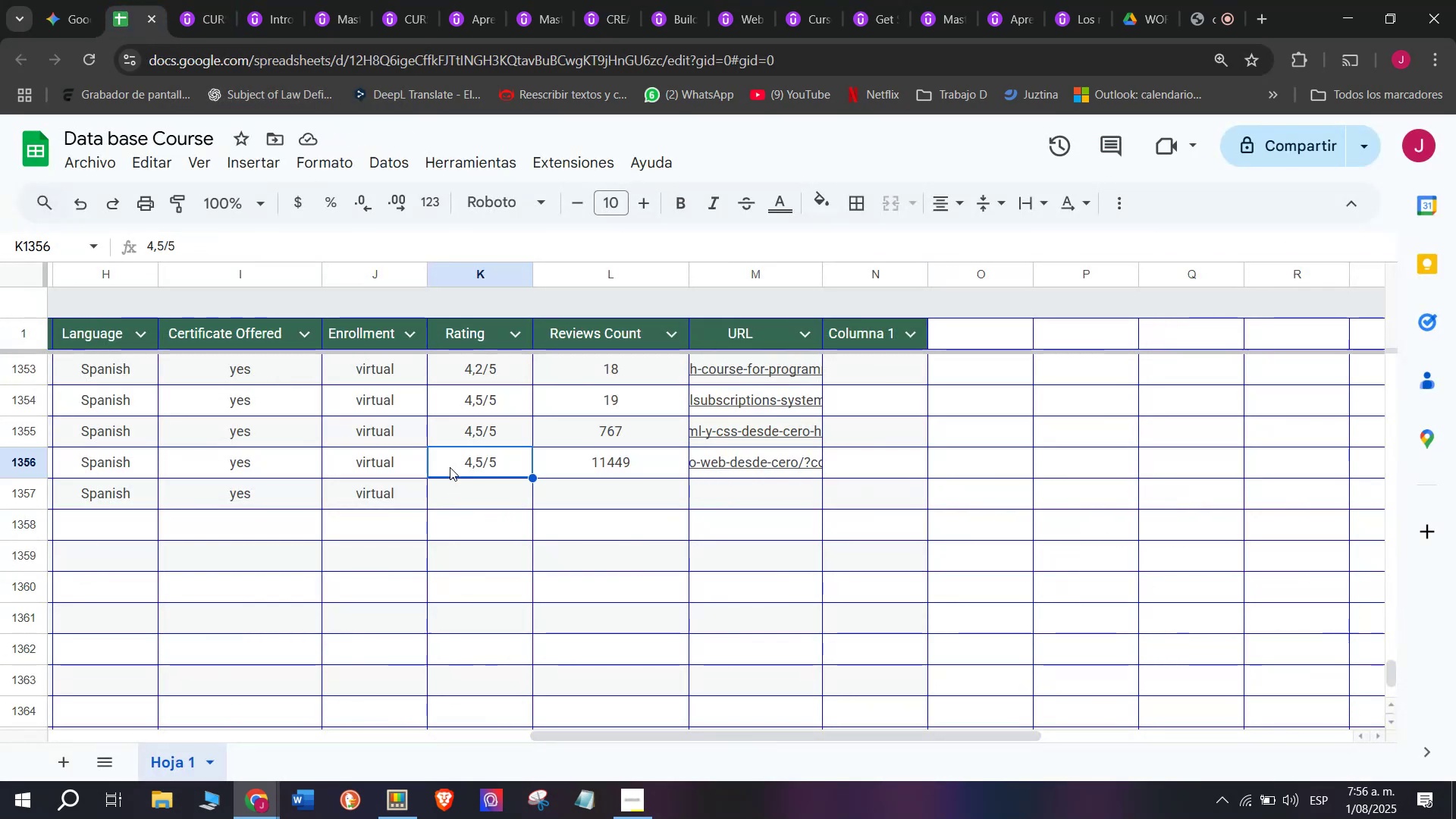 
key(Control+ControlLeft)
 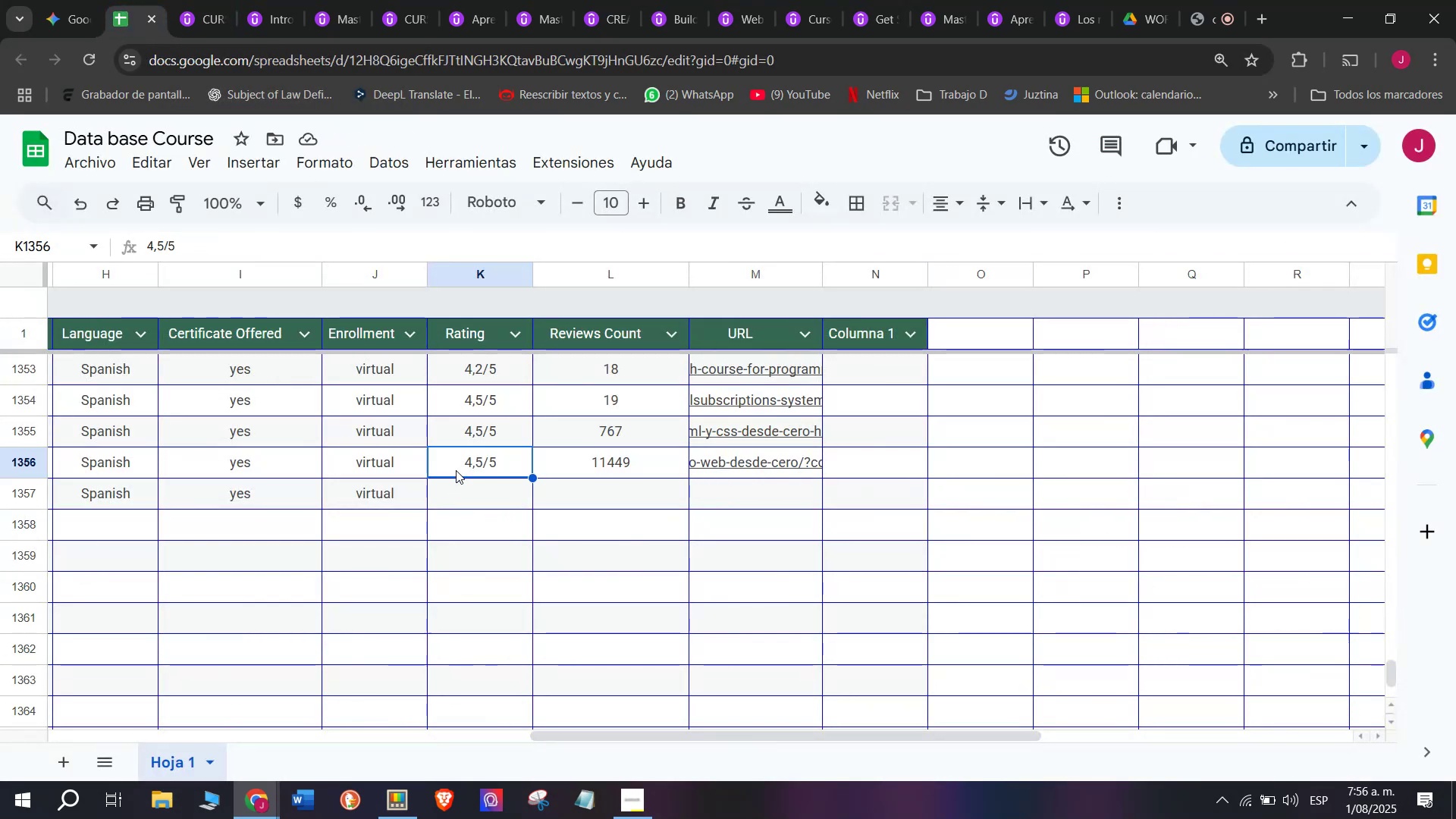 
key(Break)
 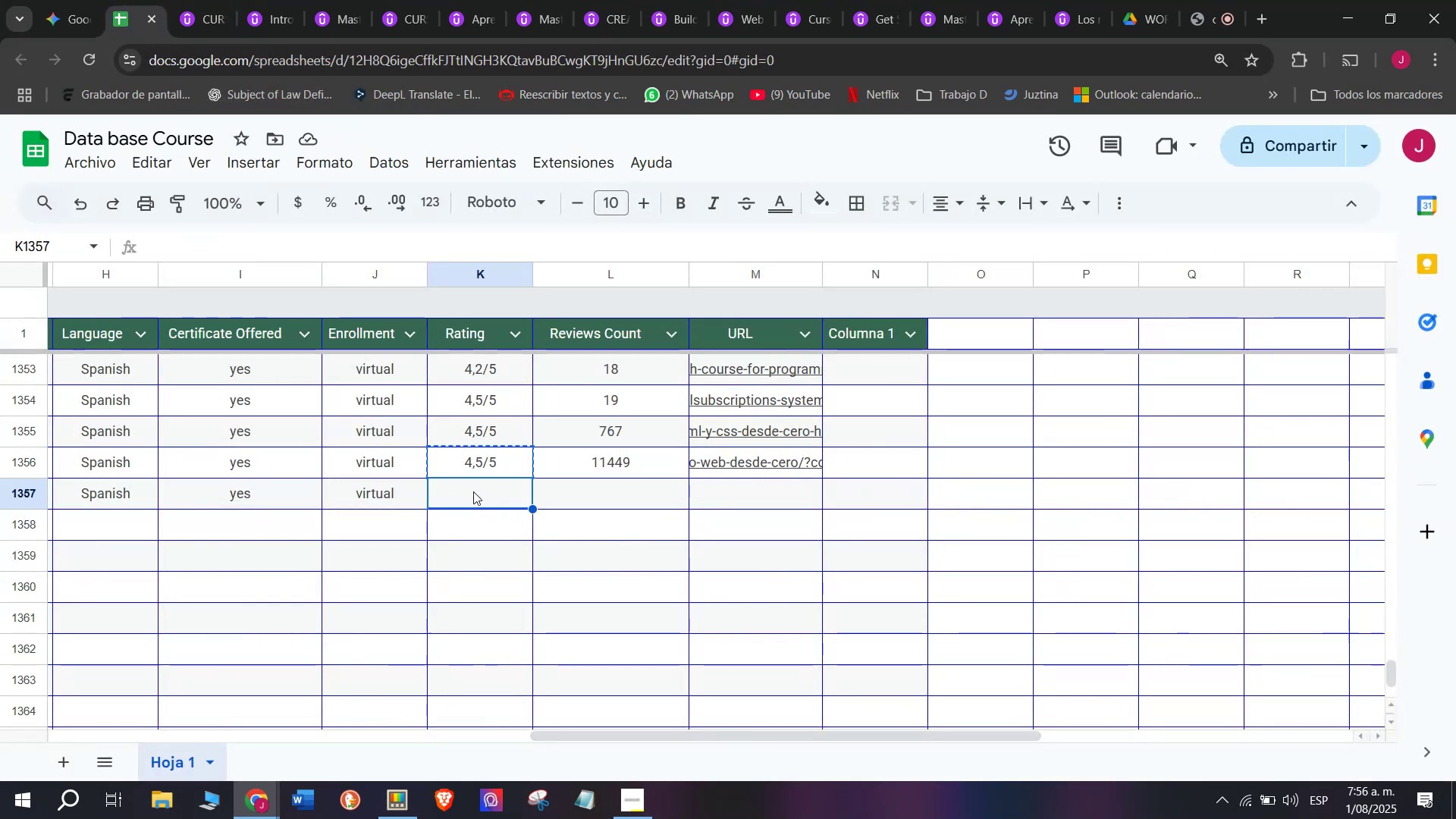 
key(Control+C)
 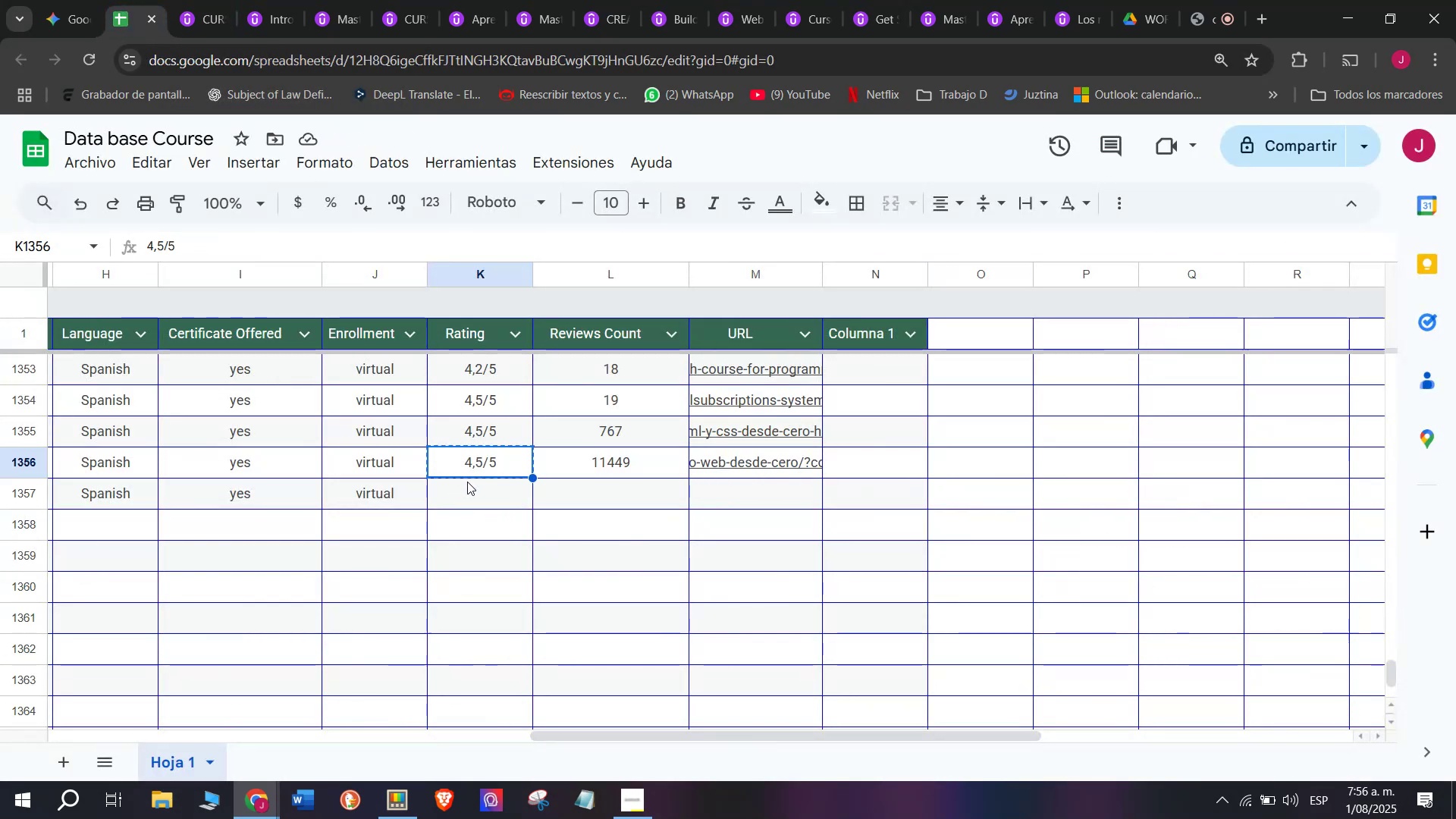 
double_click([467, 482])
 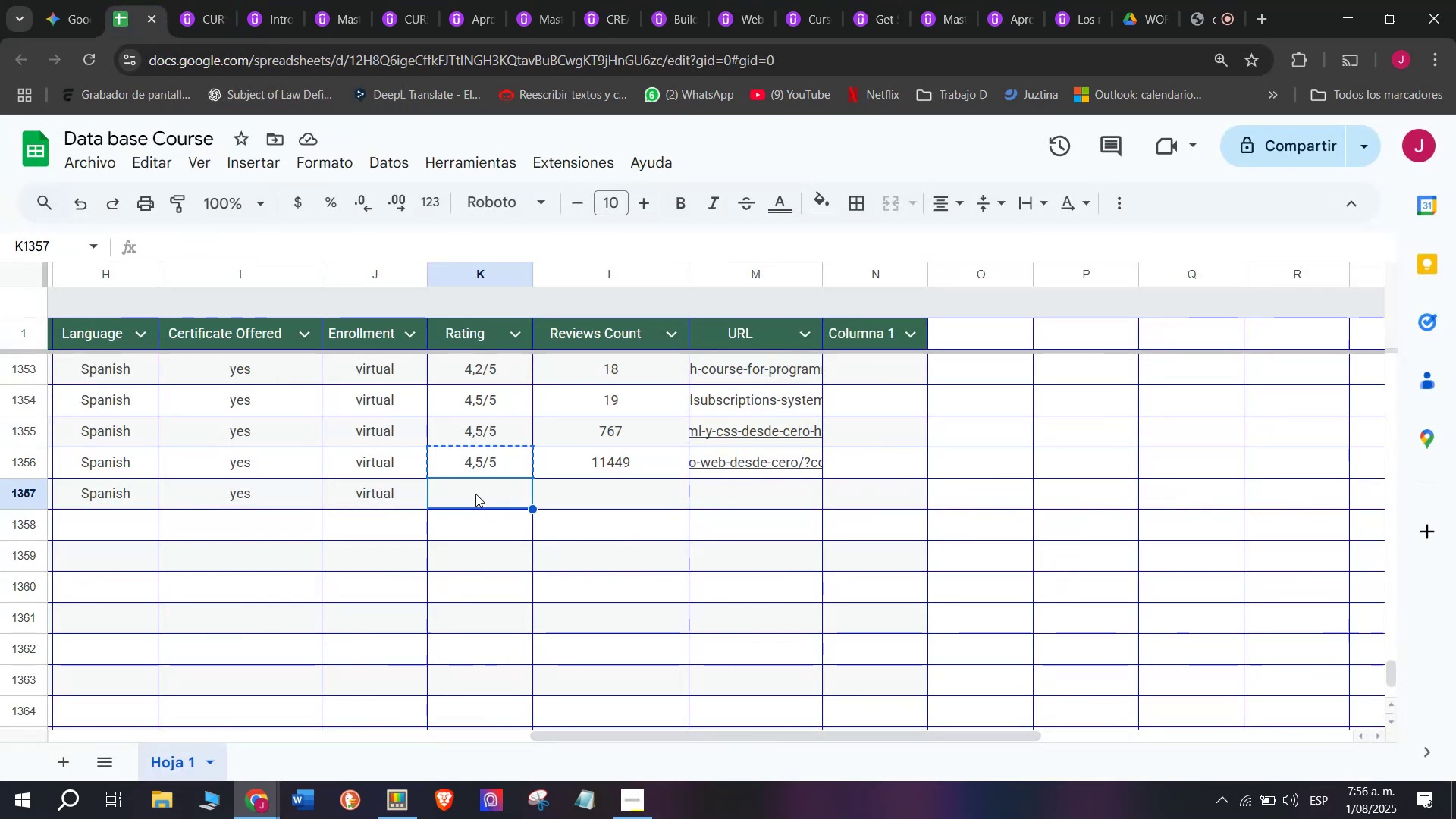 
left_click([475, 494])
 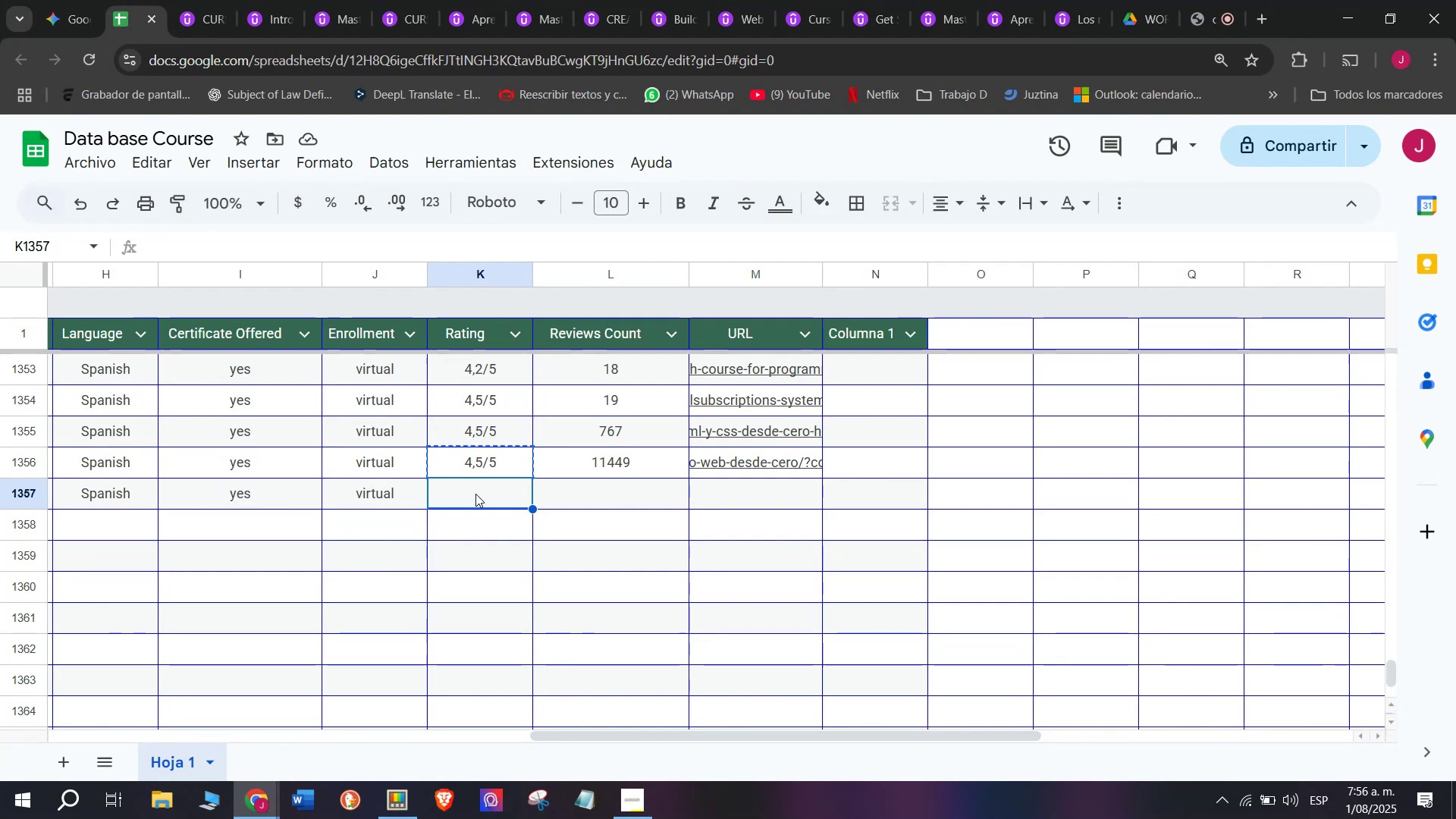 
key(Z)
 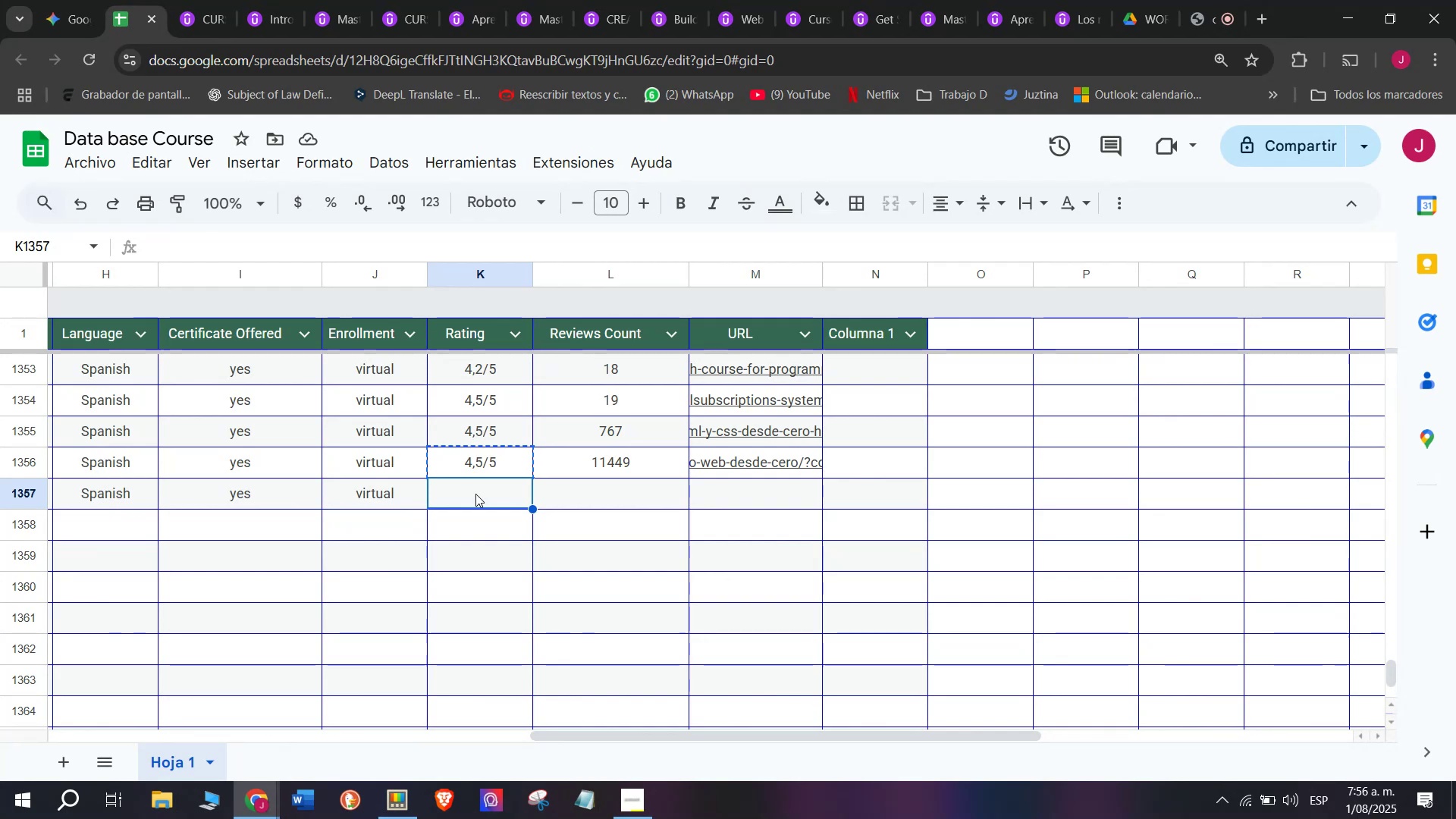 
key(Control+ControlLeft)
 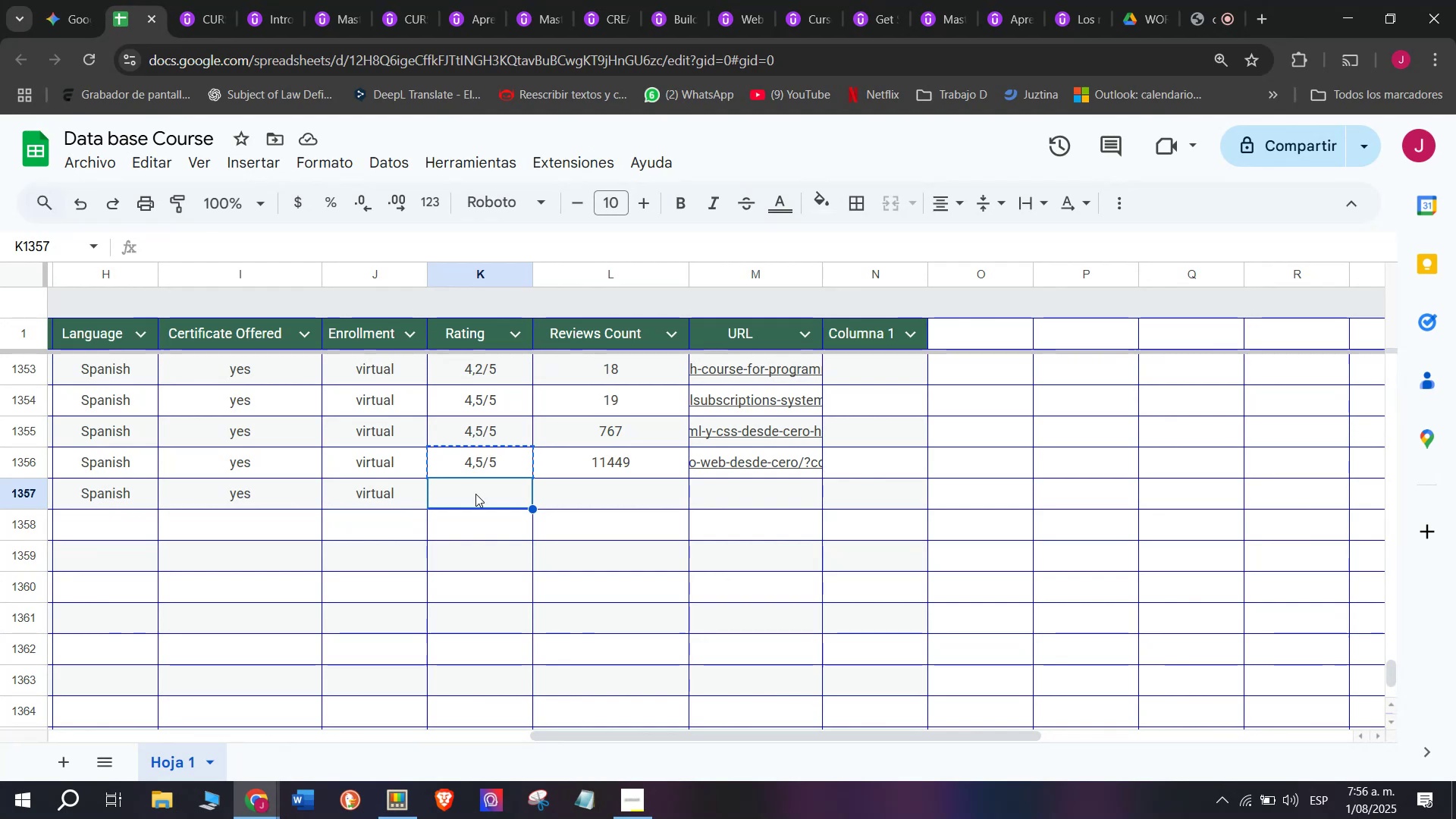 
key(Control+V)
 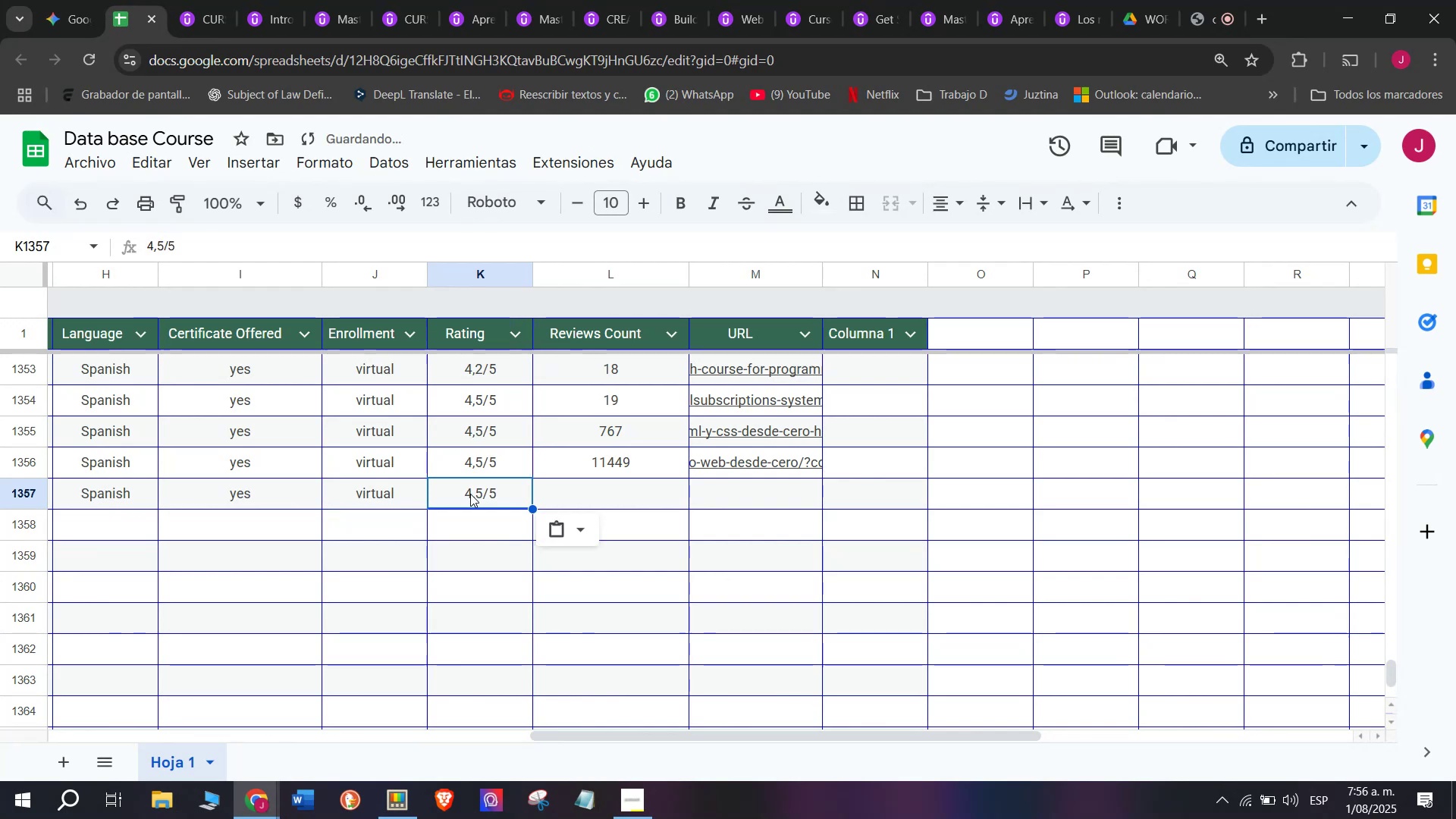 
double_click([470, 494])
 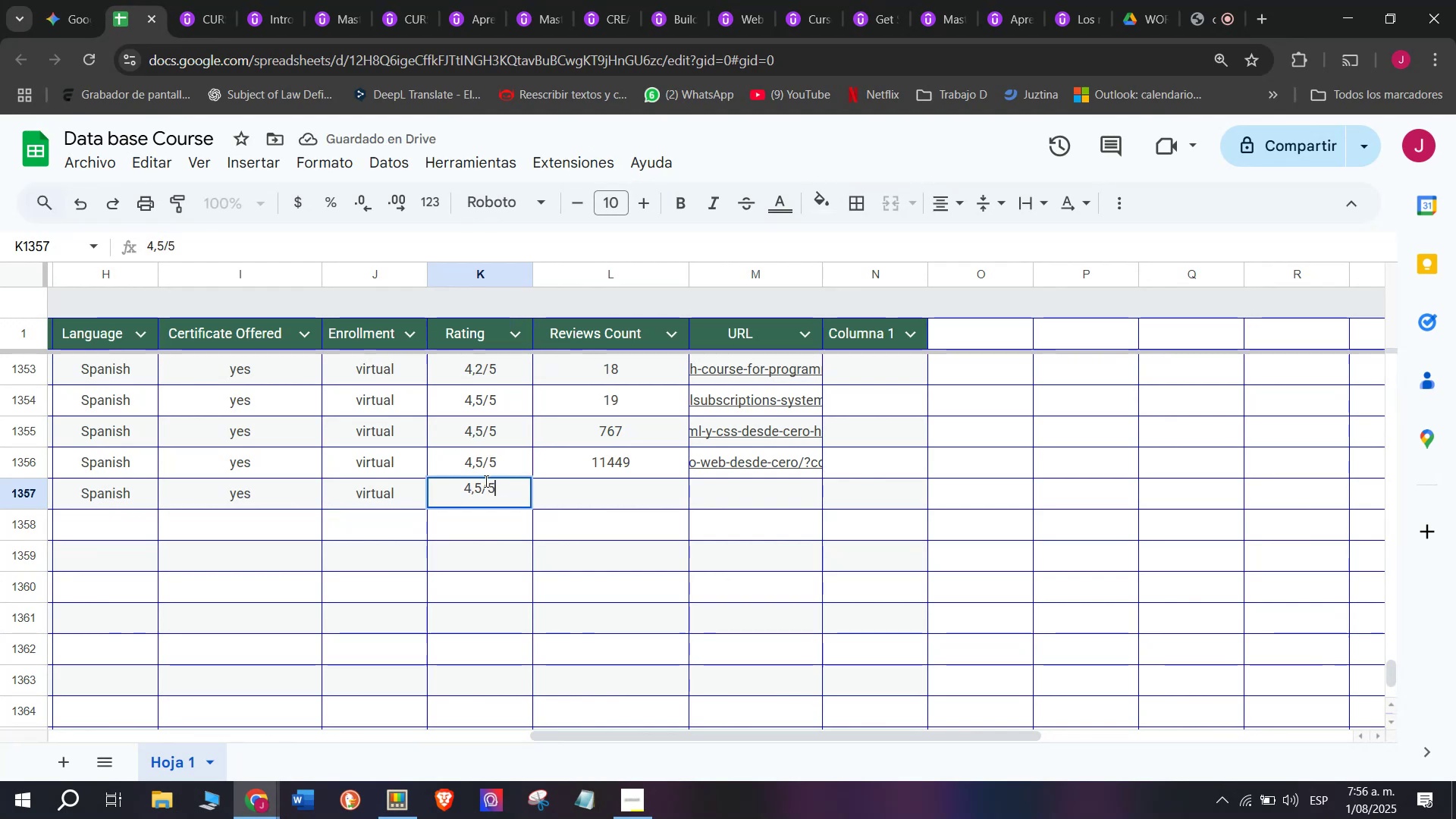 
left_click([479, 484])
 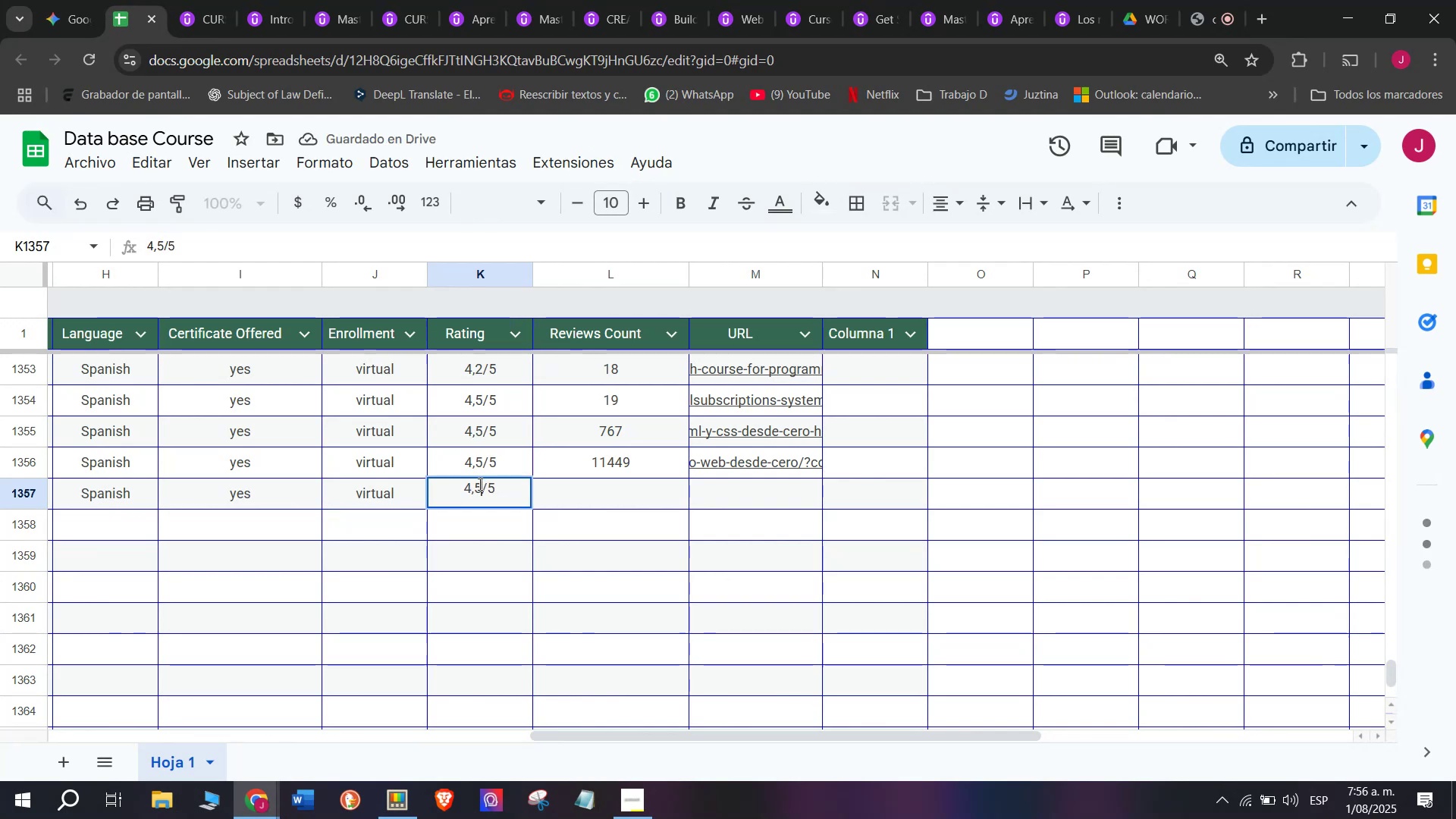 
key(Backspace)
 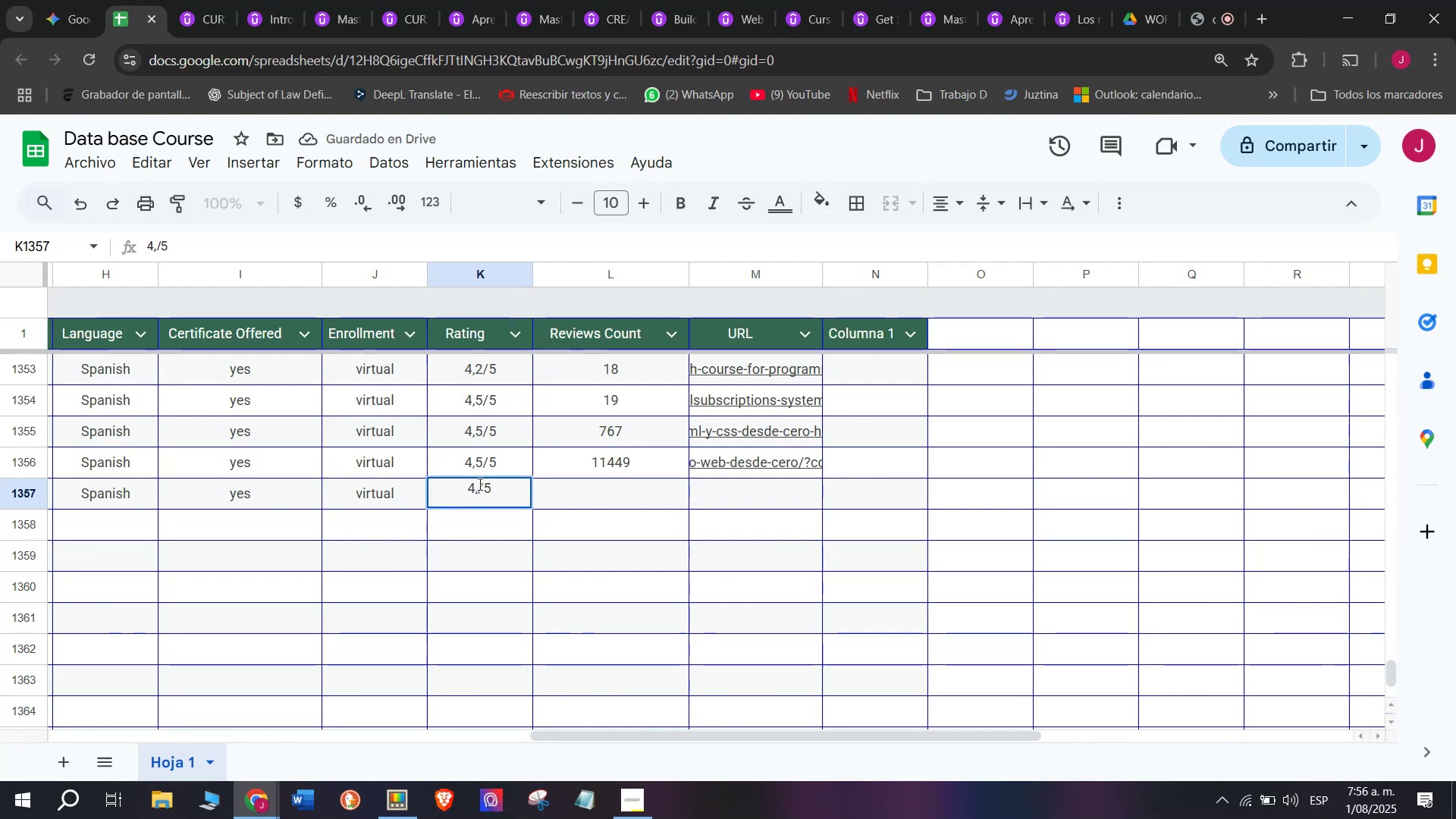 
key(Q)
 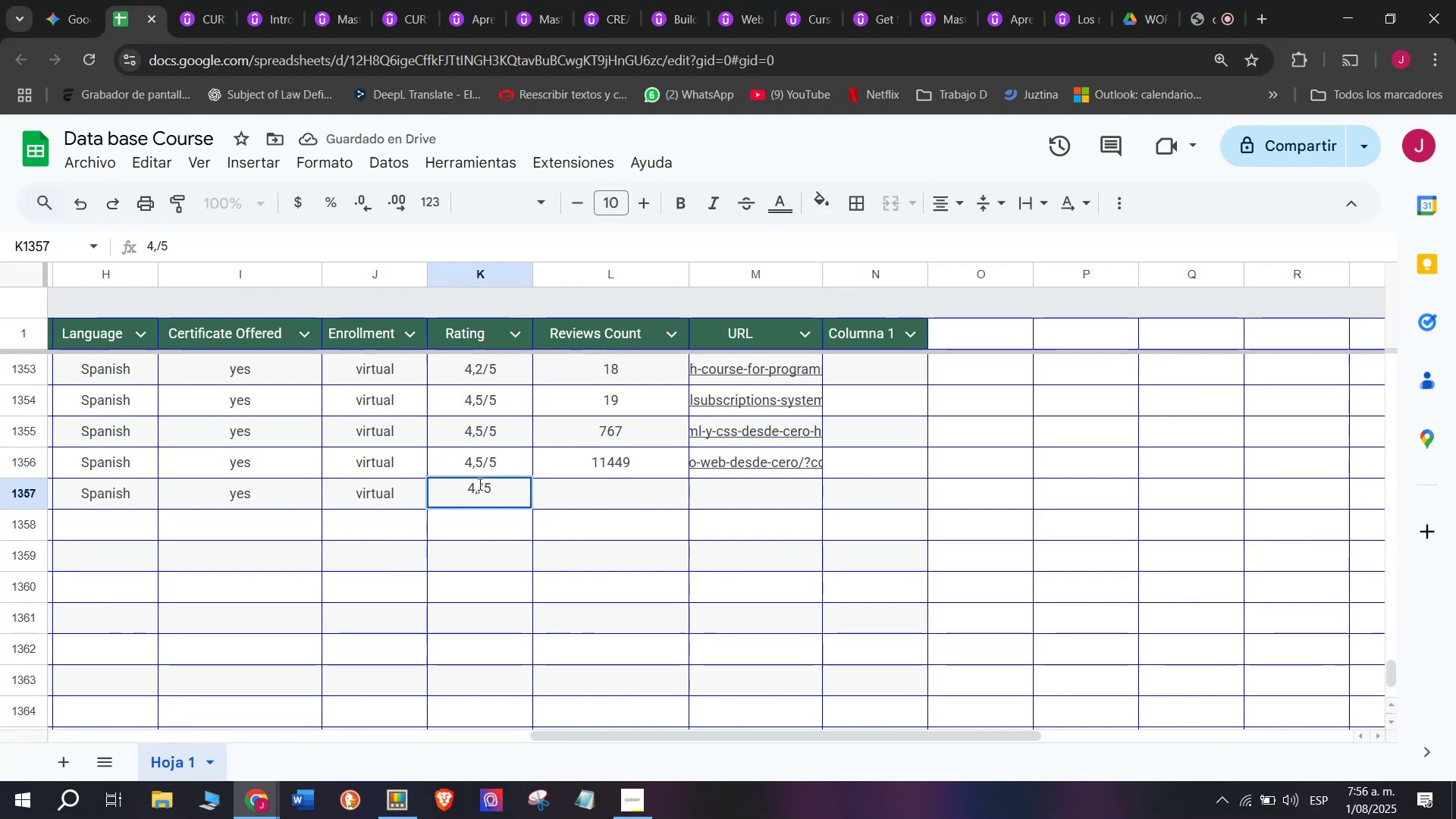 
key(7)
 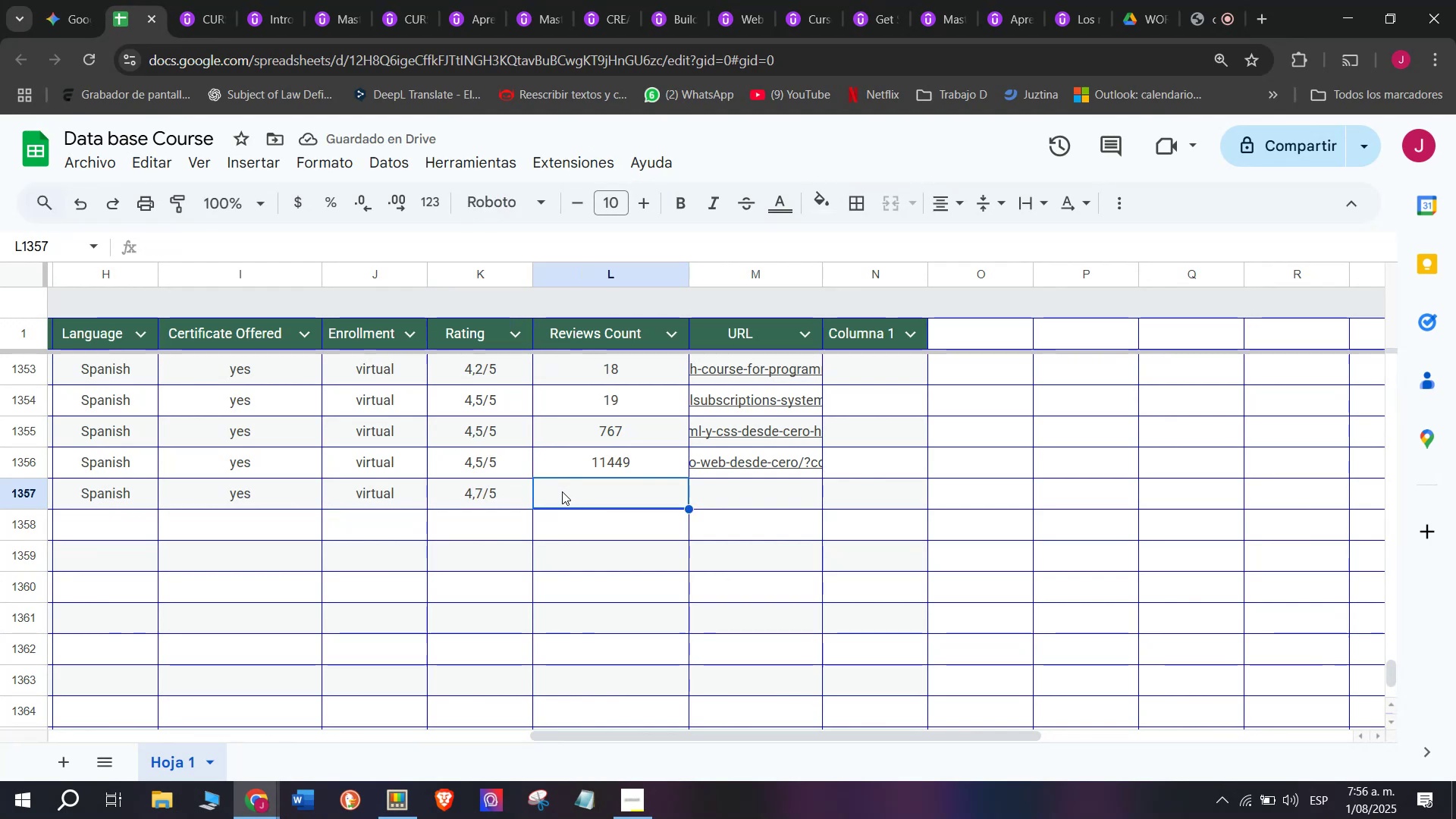 
wait(6.9)
 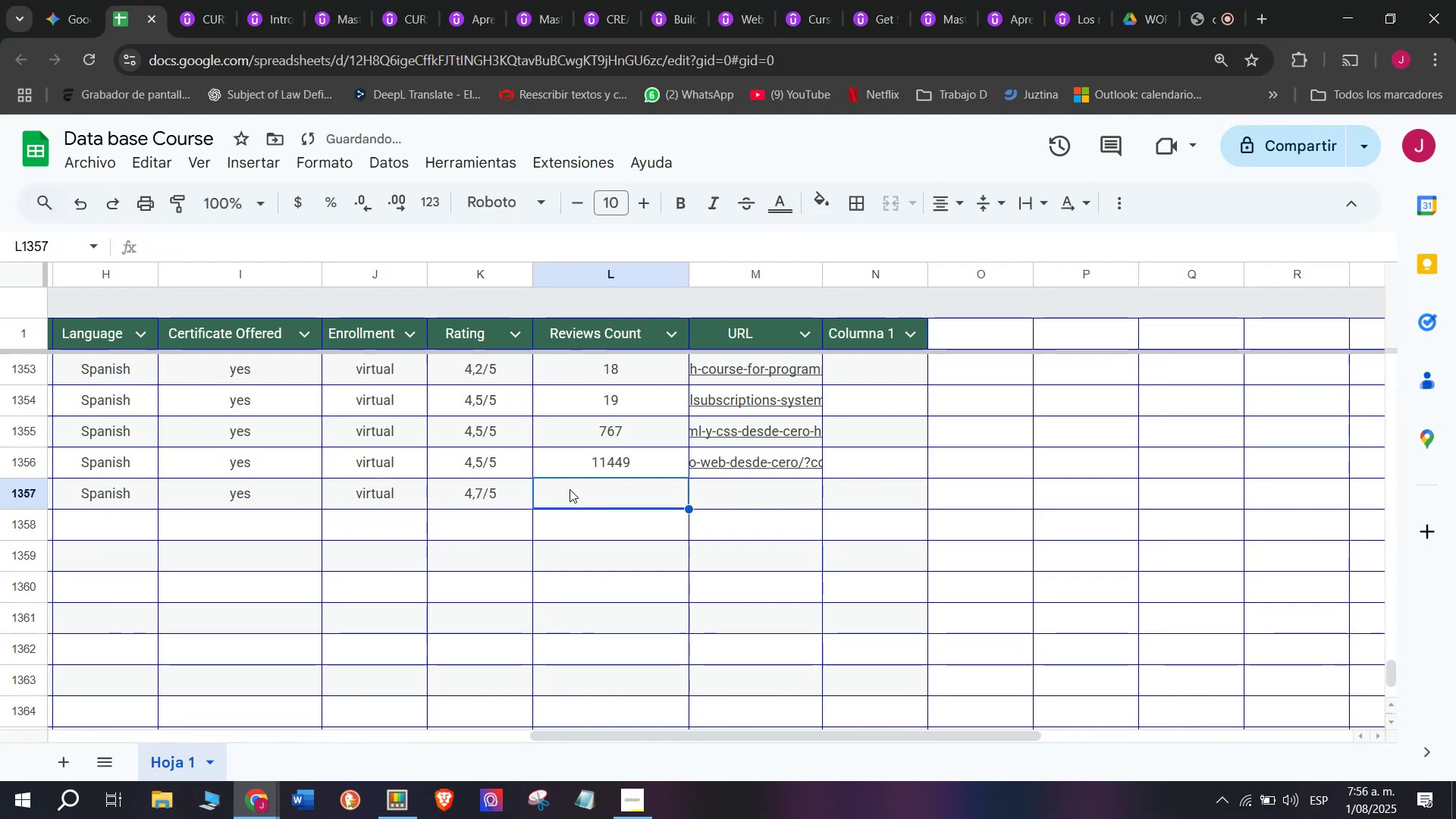 
left_click([215, 0])
 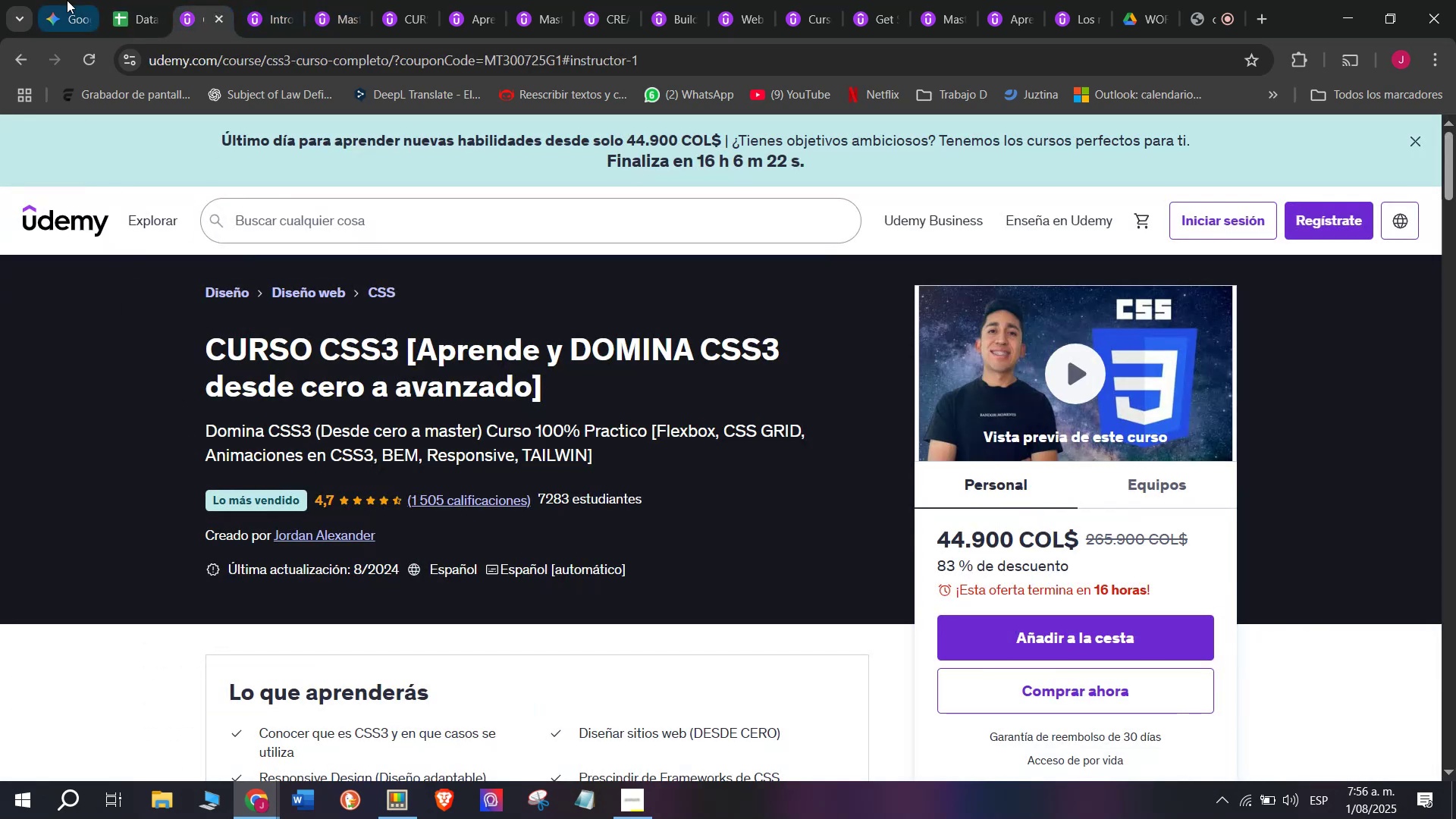 
left_click([146, 0])
 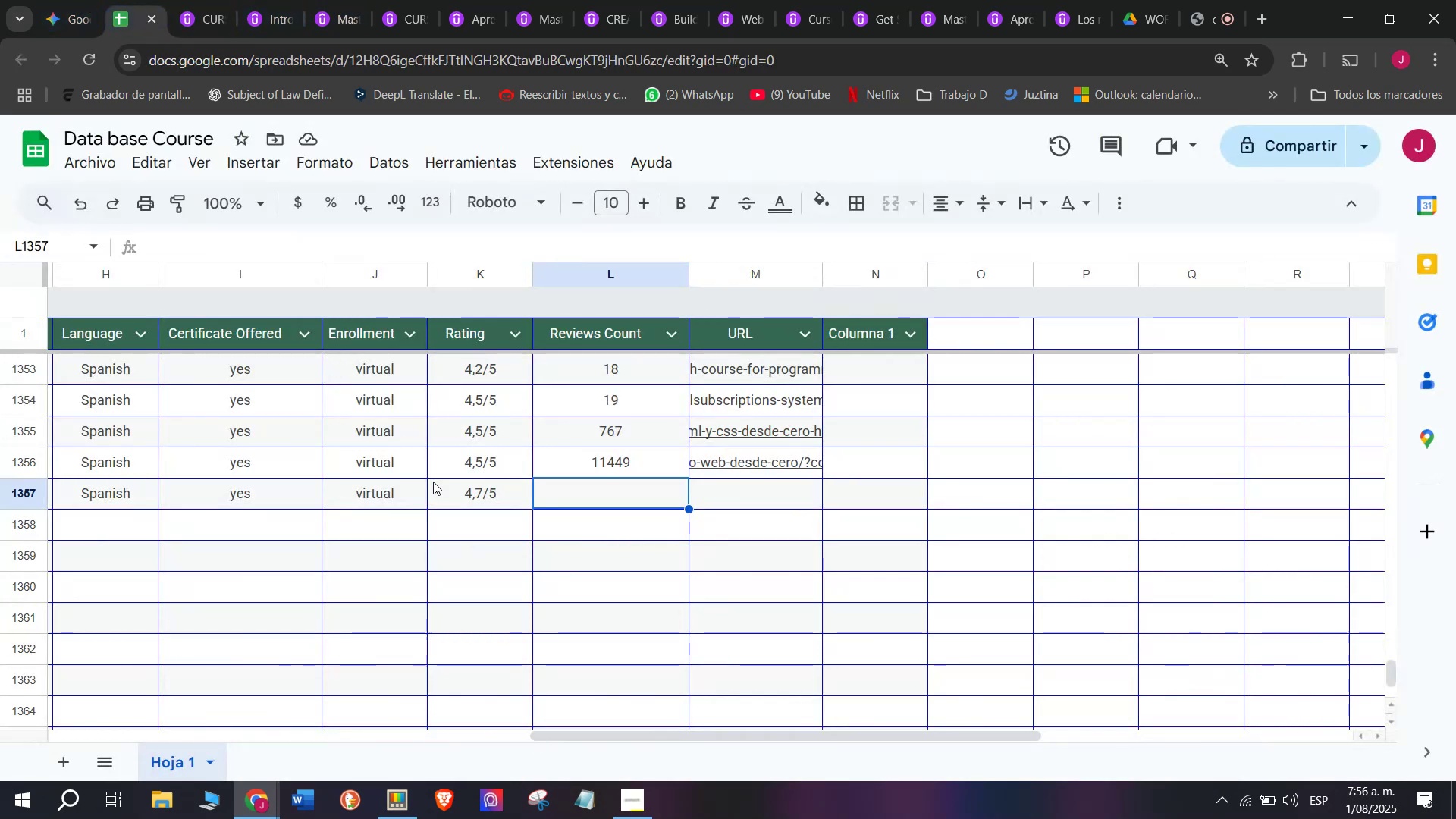 
type(1505)
 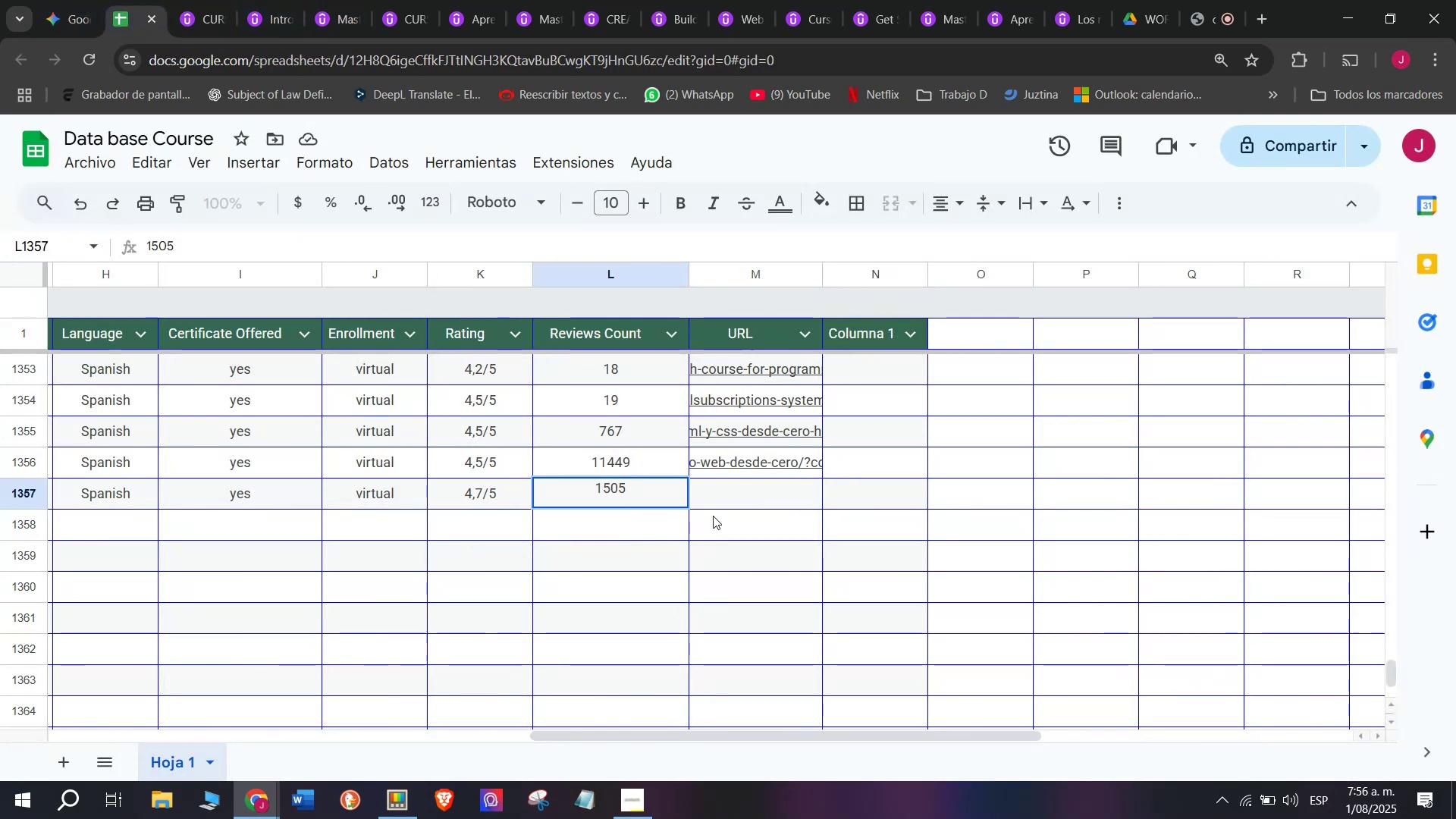 
left_click([718, 510])
 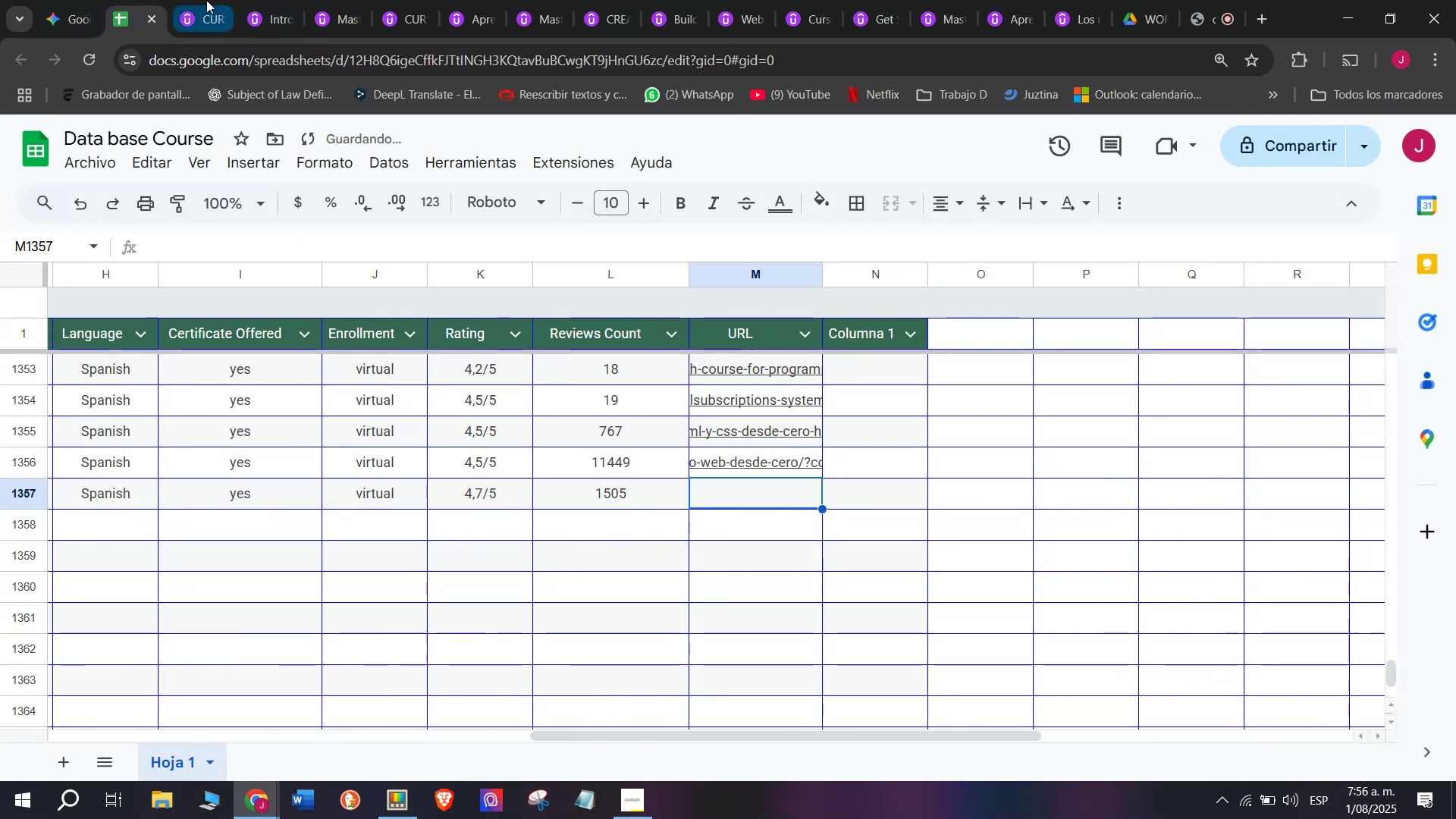 
left_click([205, 0])
 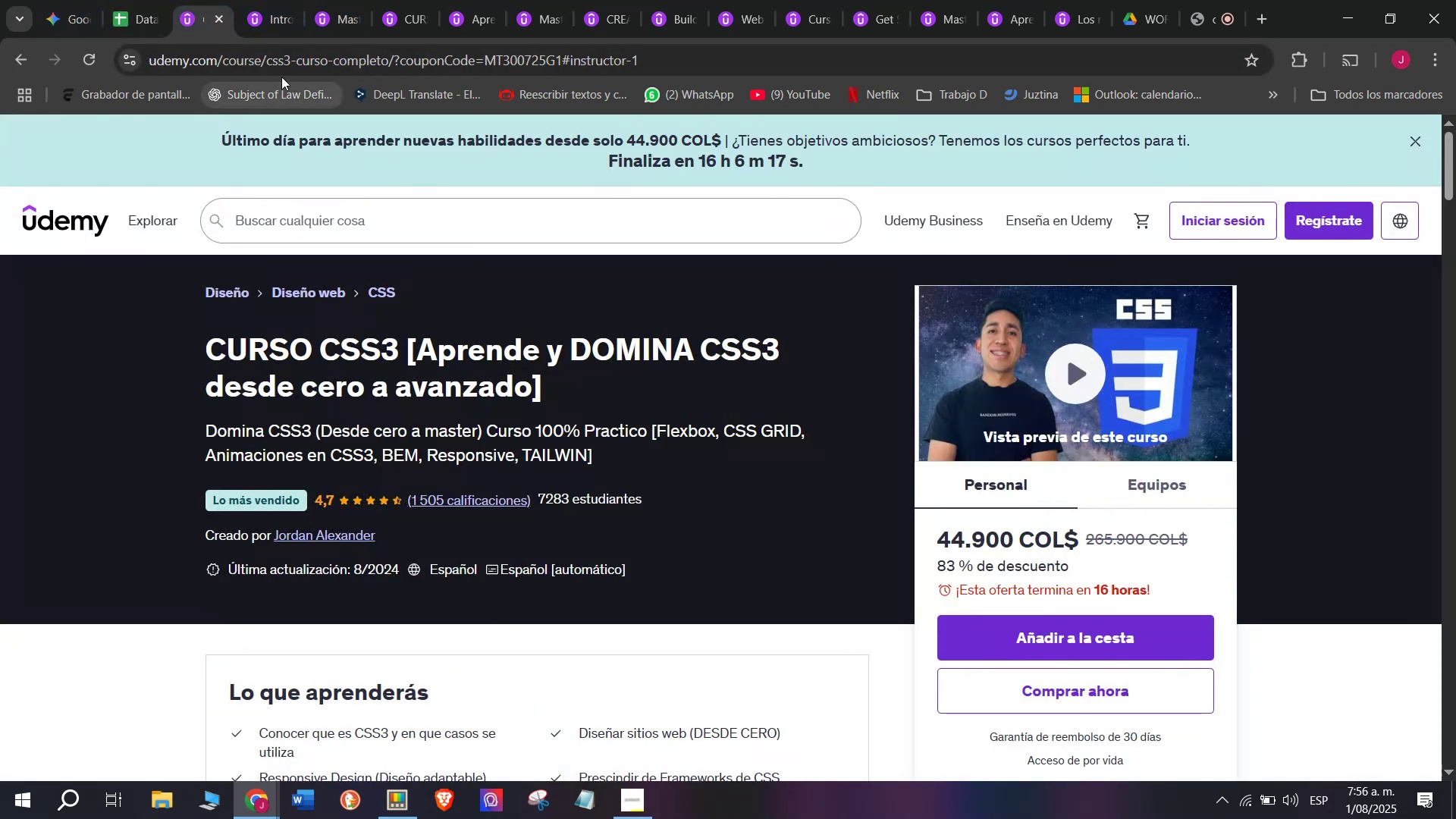 
left_click([287, 61])
 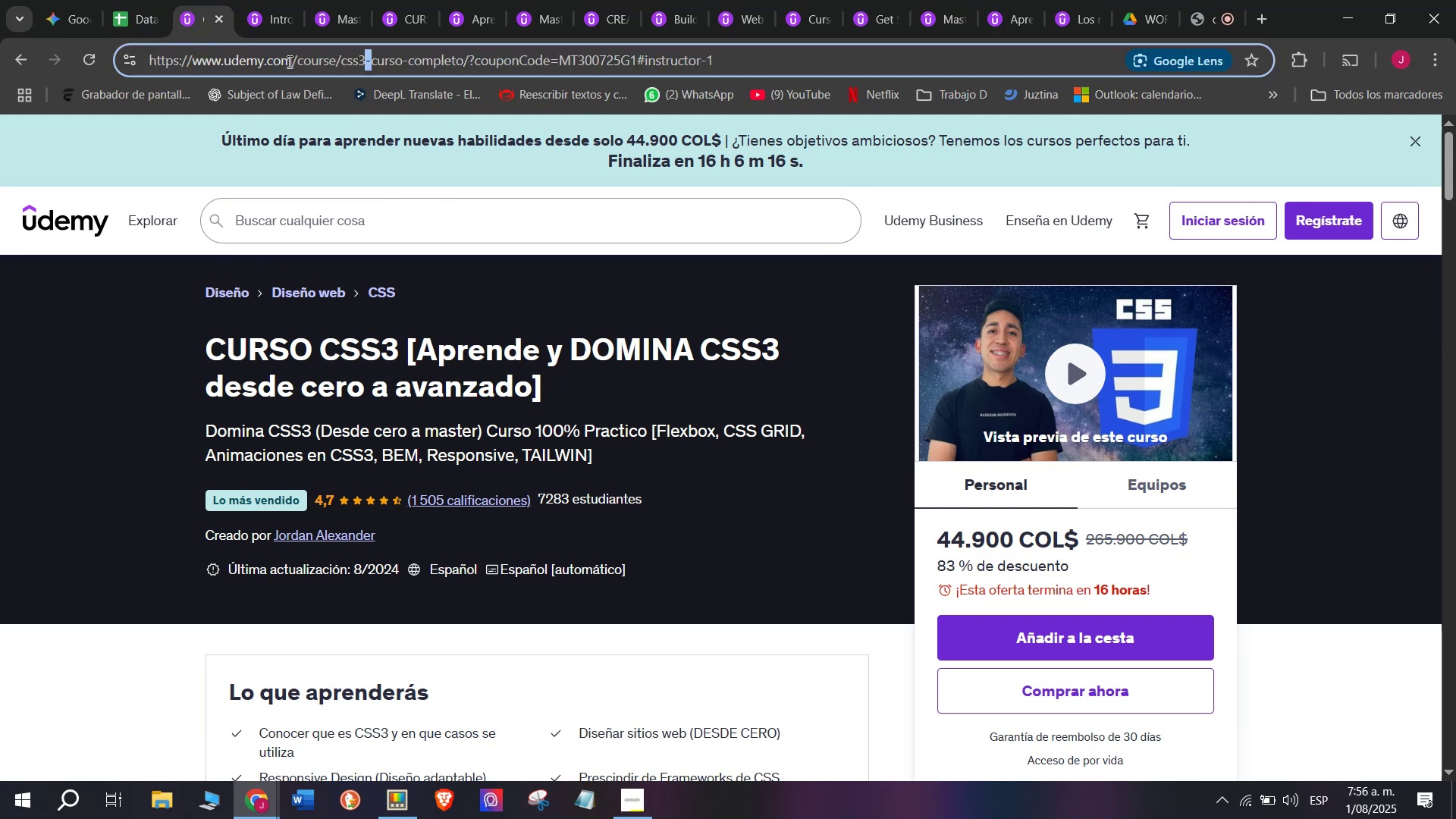 
triple_click([288, 61])
 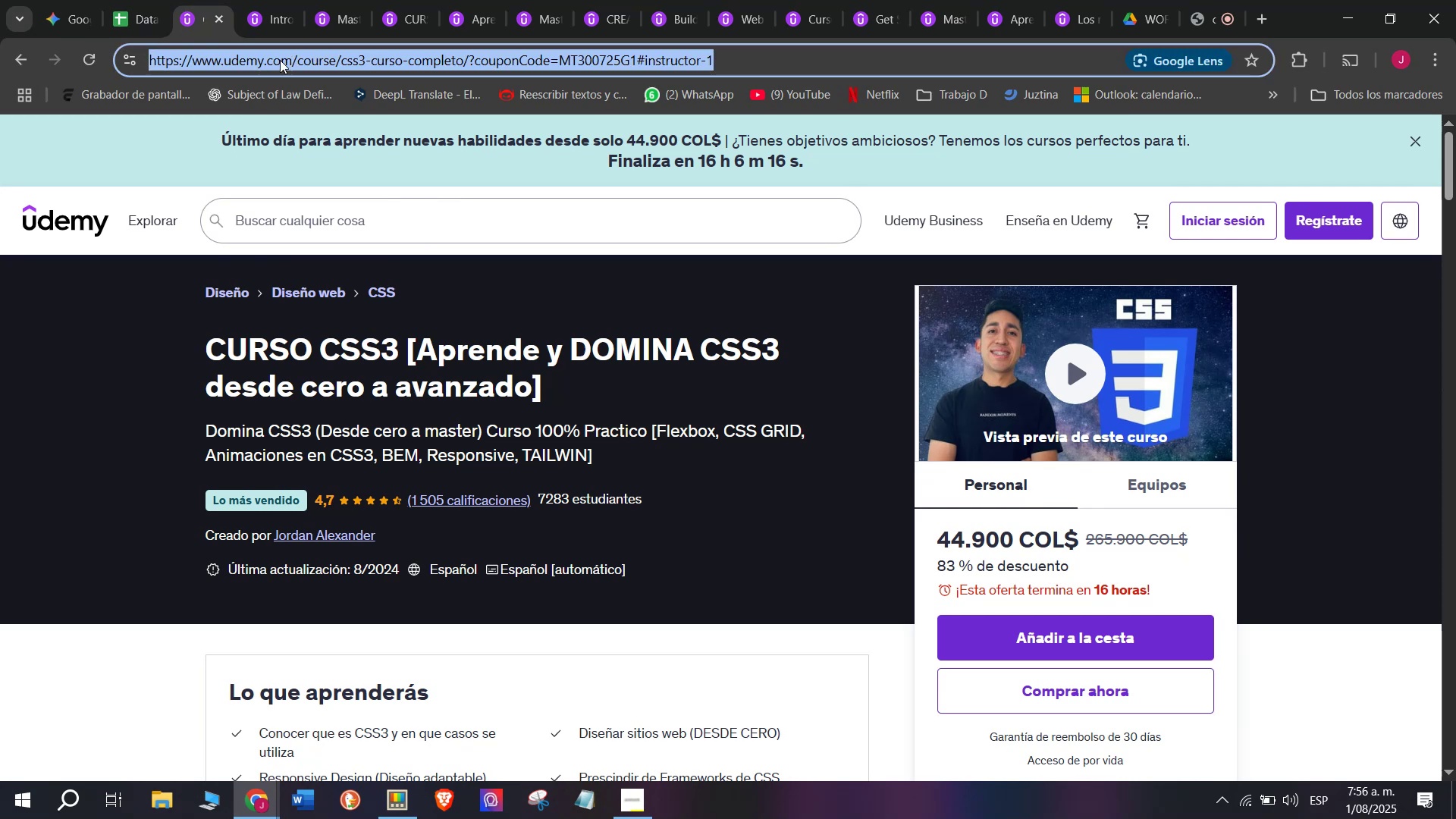 
key(Control+ControlLeft)
 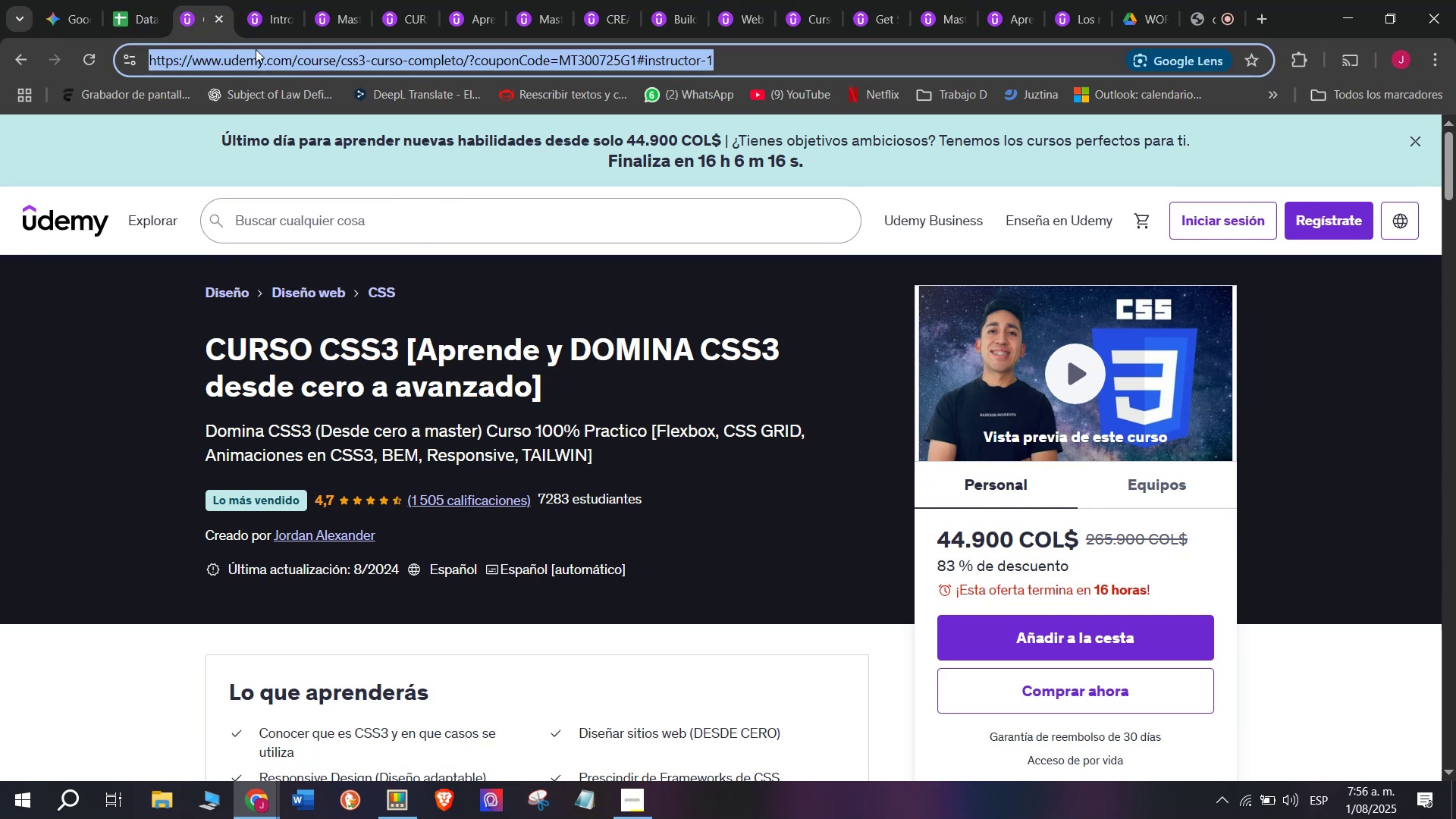 
key(Break)
 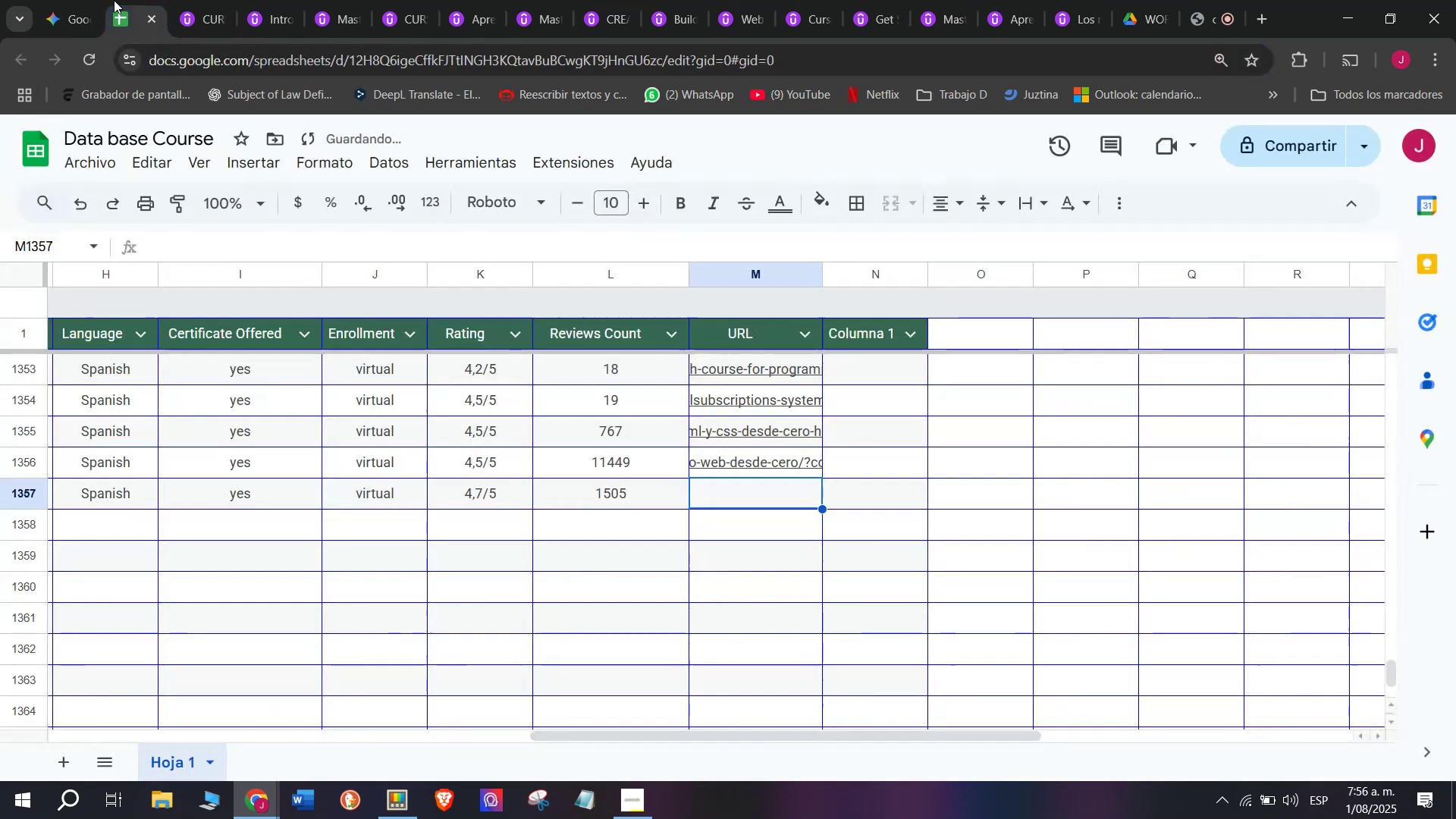 
key(Control+C)
 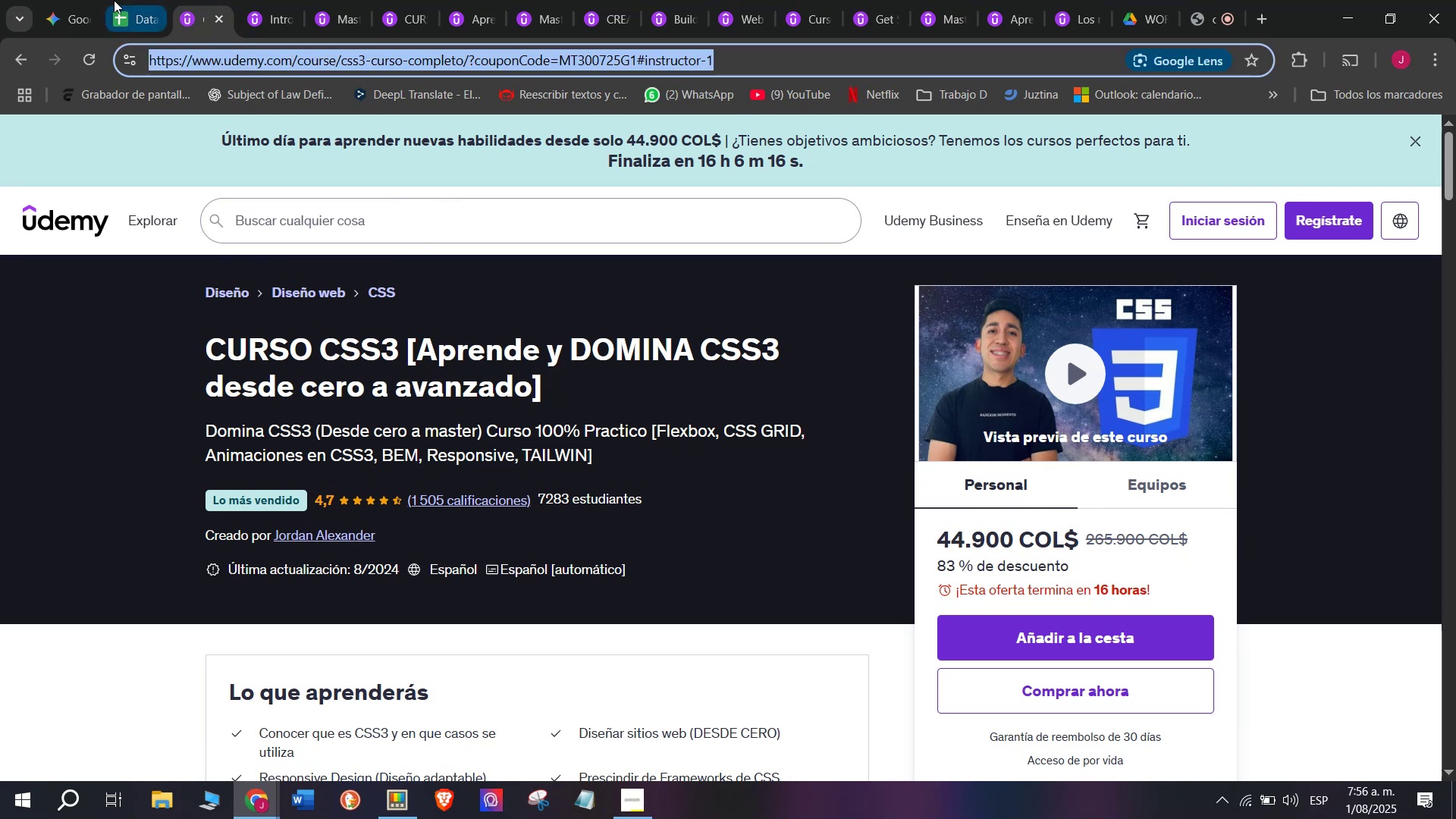 
left_click([114, 0])
 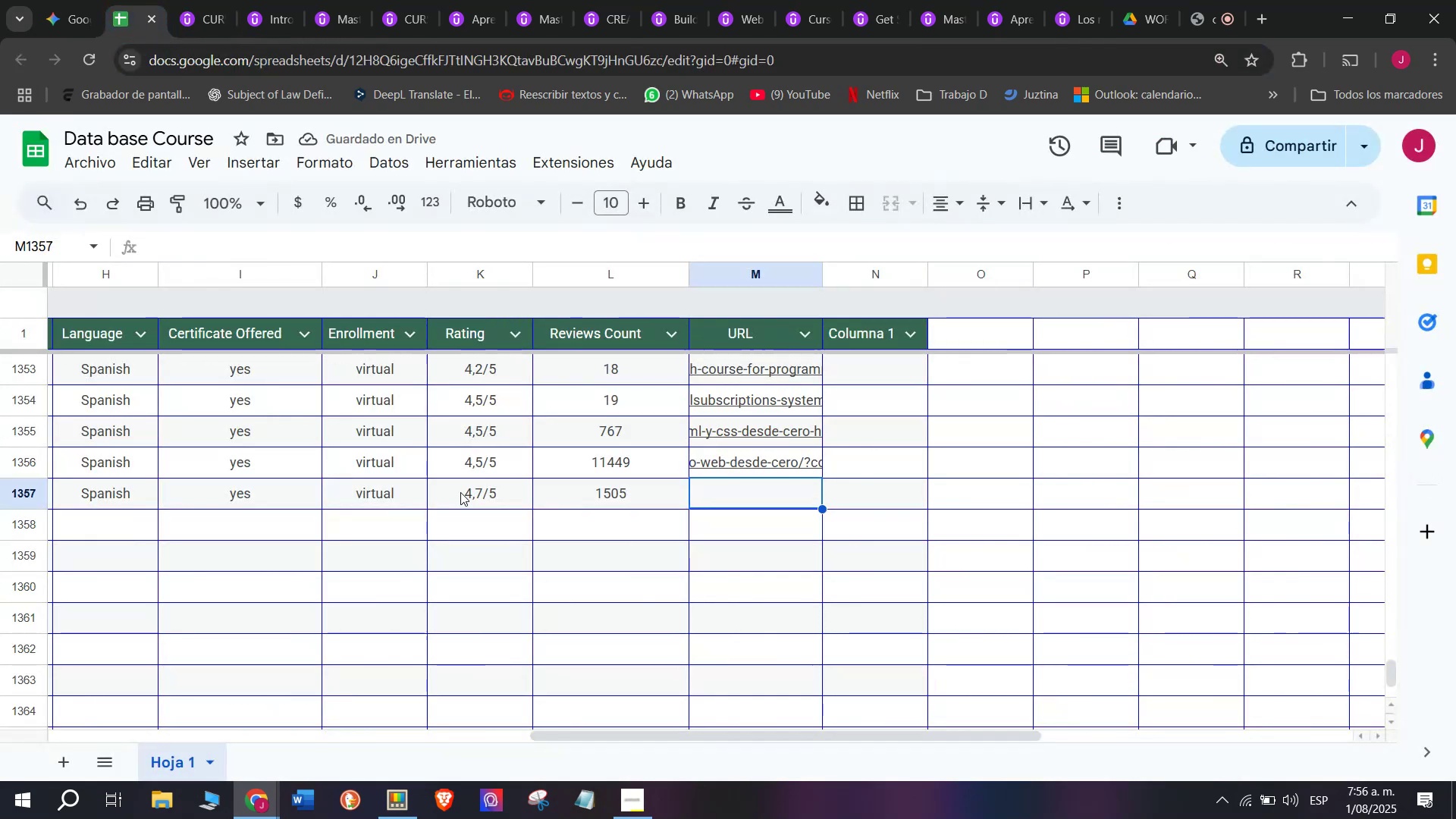 
key(Z)
 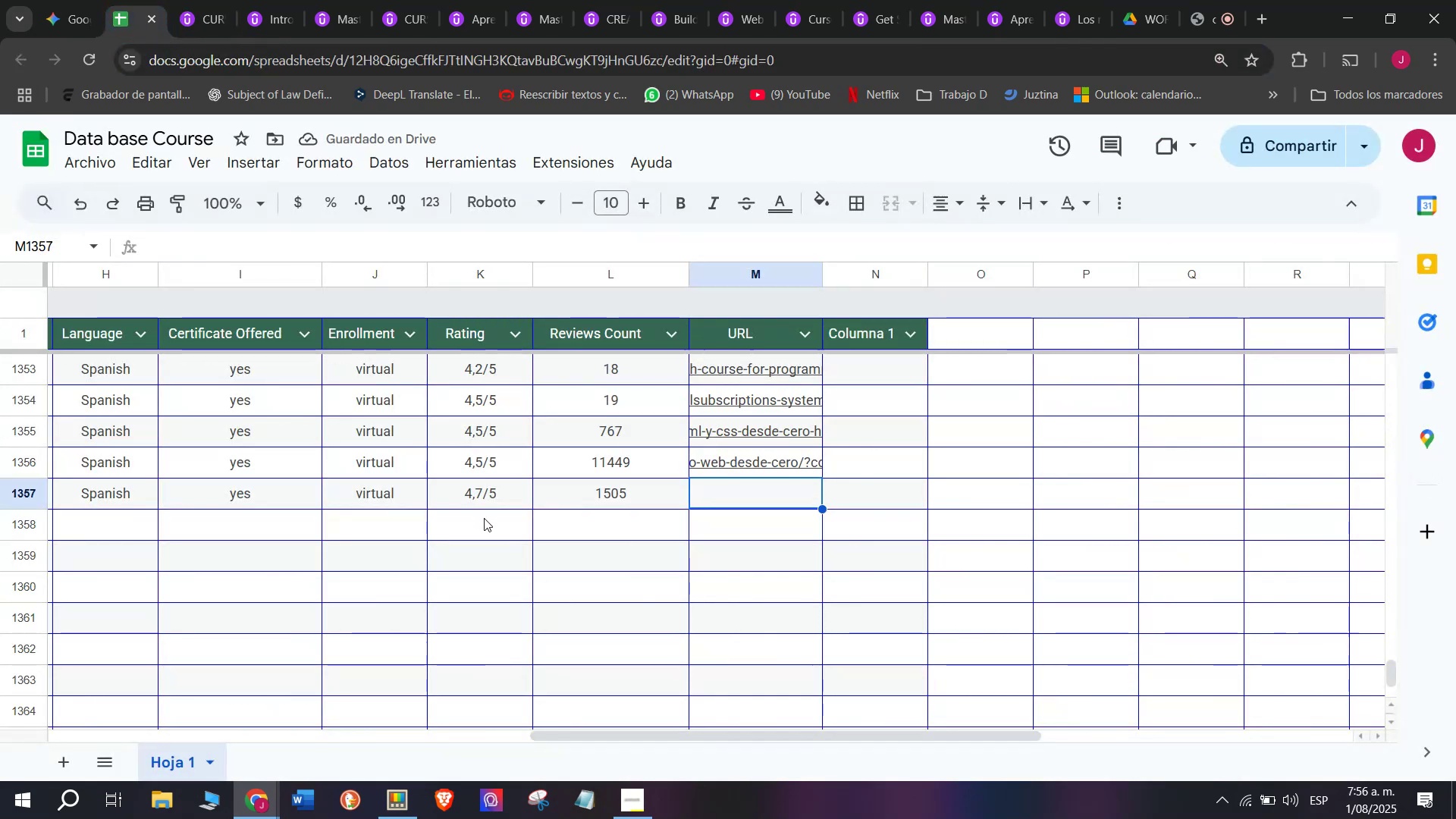 
key(Control+ControlLeft)
 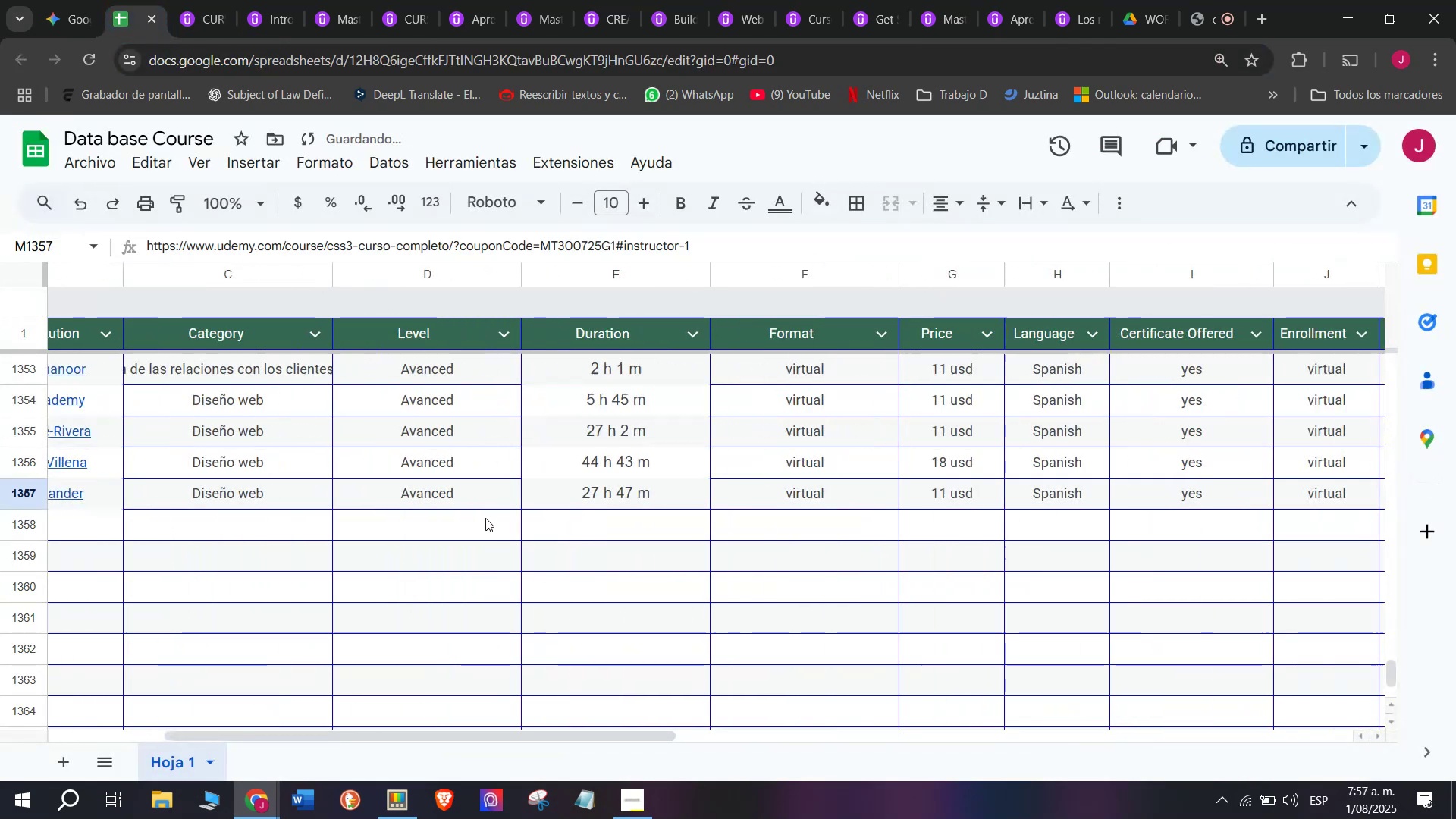 
key(Control+V)
 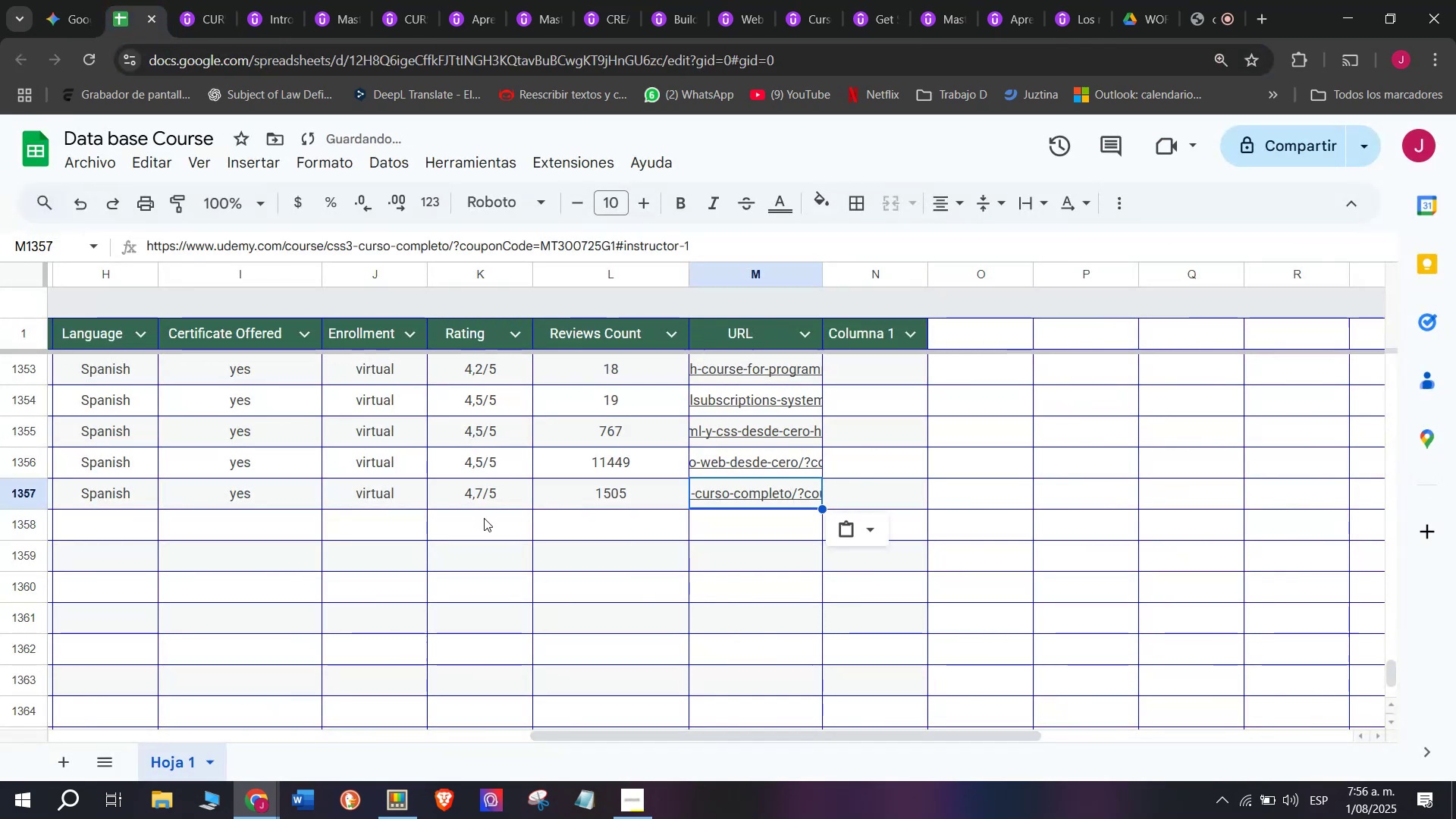 
scroll: coordinate [344, 516], scroll_direction: up, amount: 3.0
 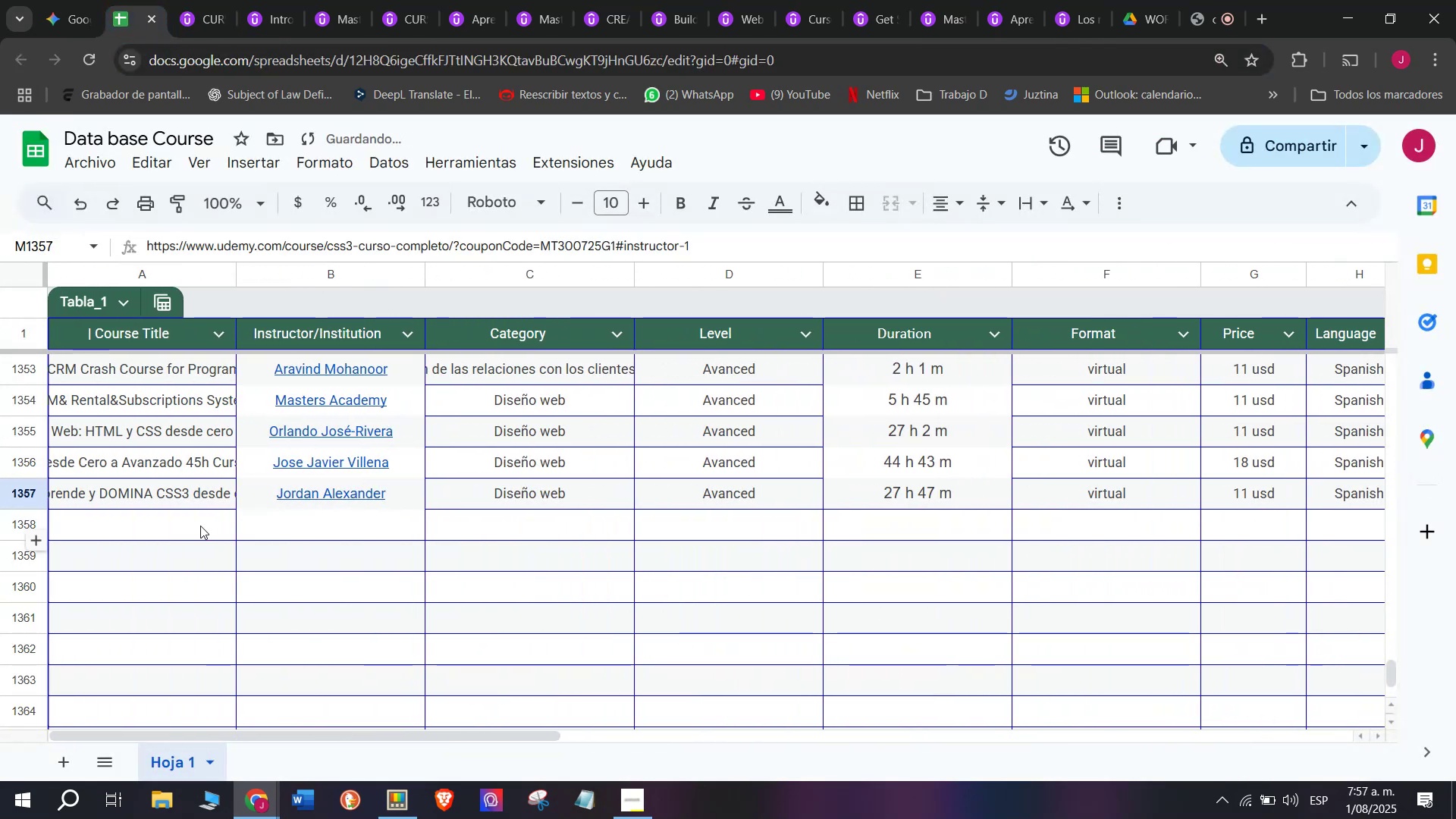 
left_click([198, 526])
 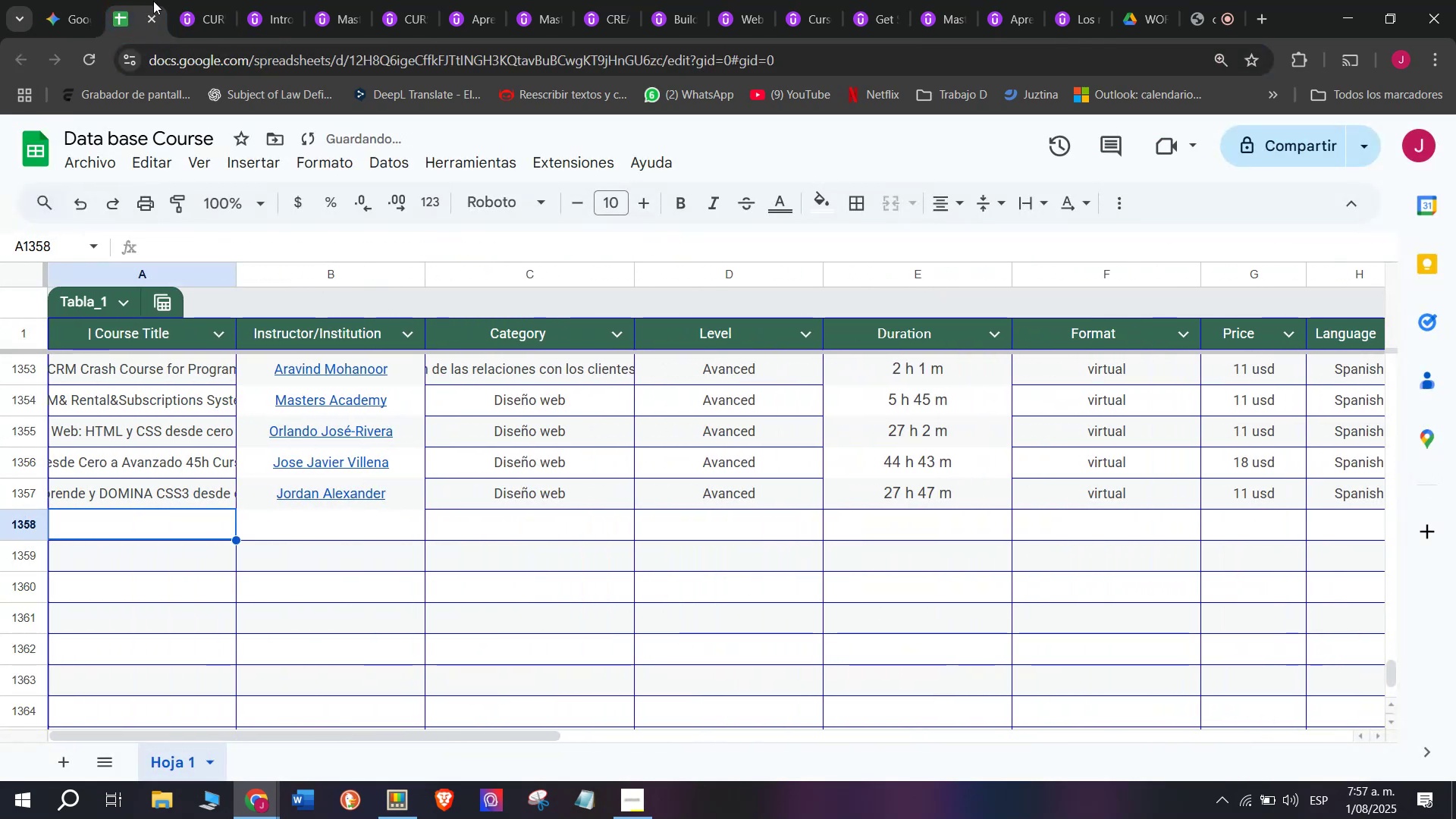 
left_click([204, 0])
 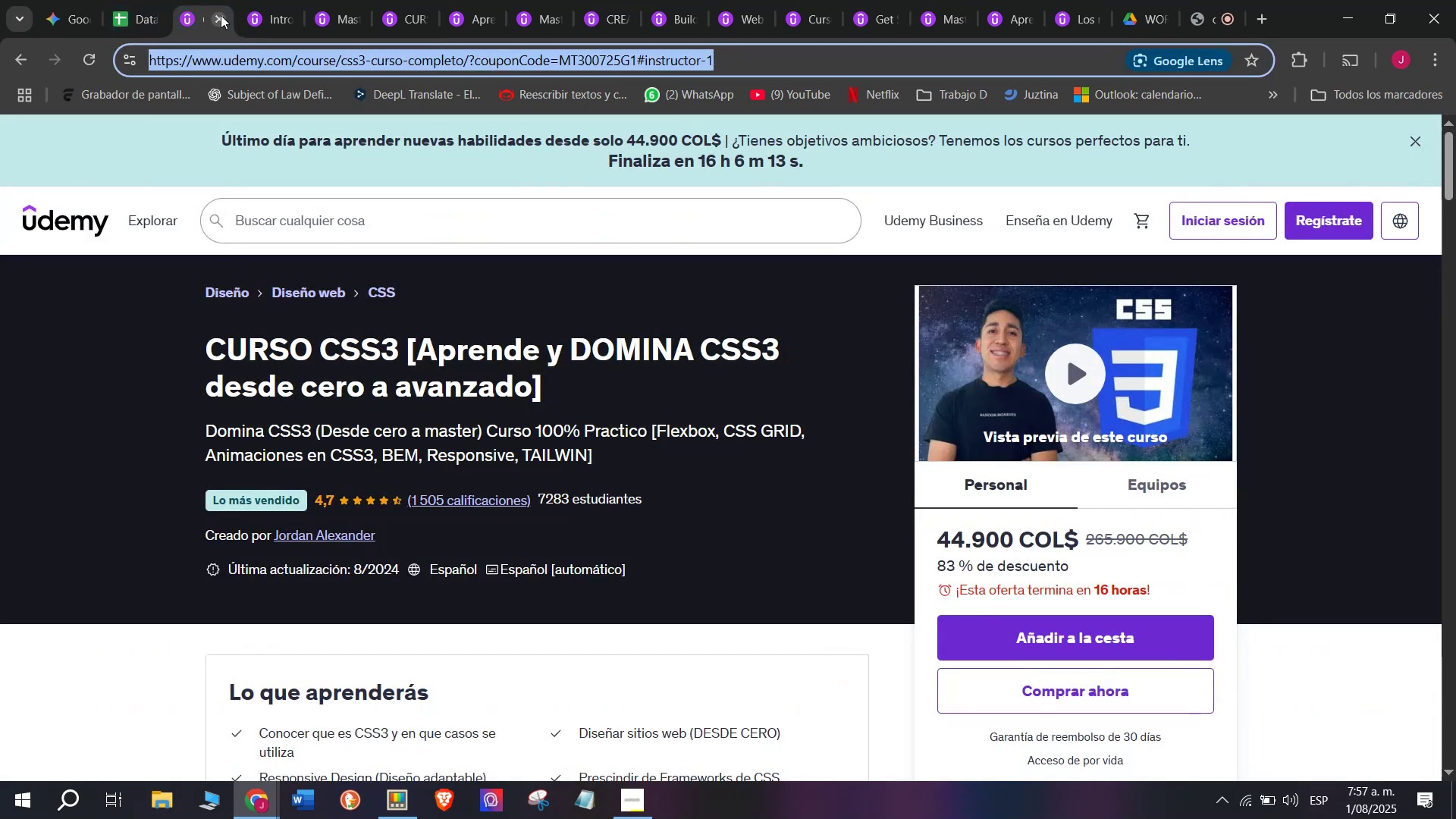 
left_click([221, 15])
 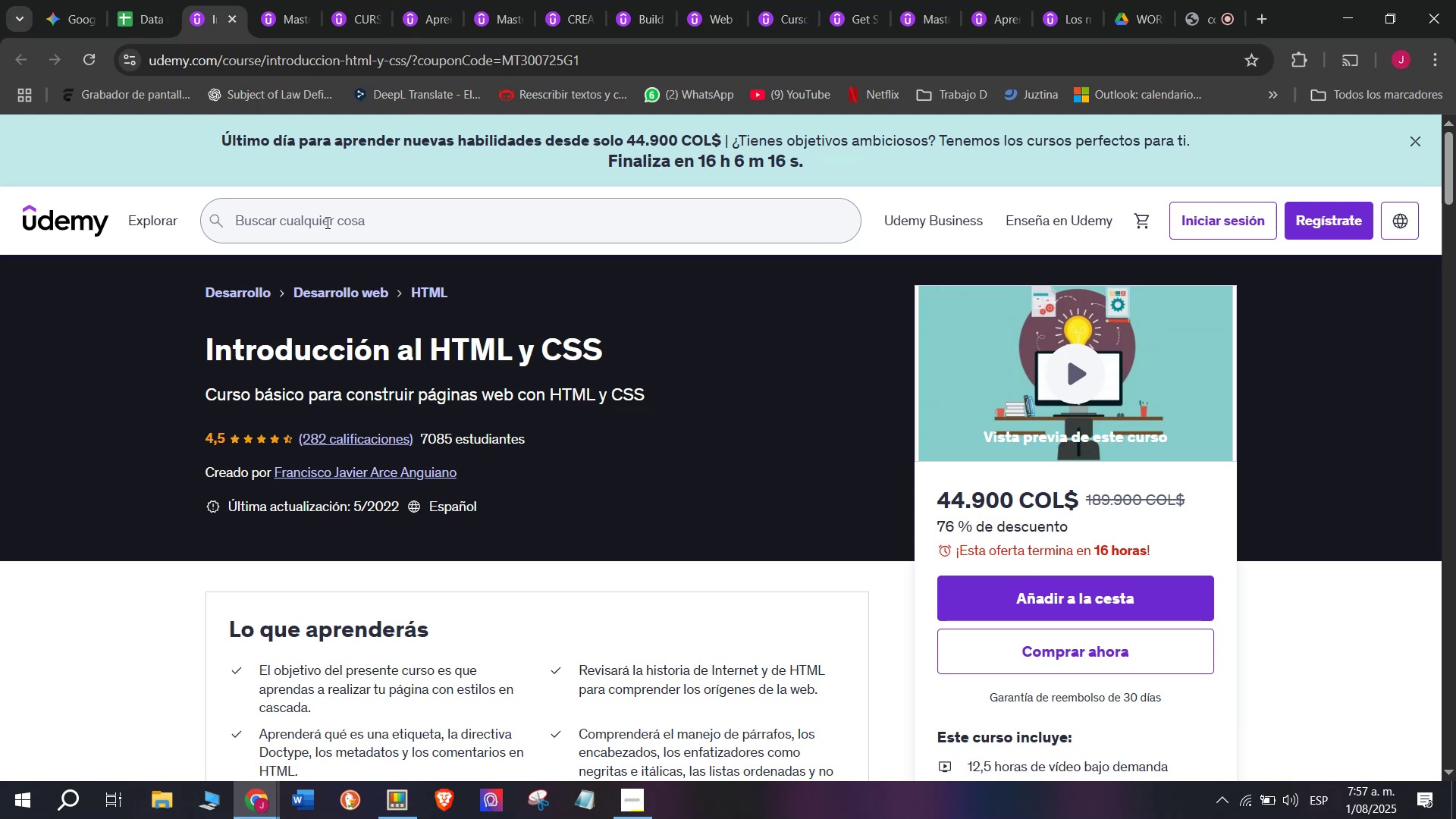 
wait(22.04)
 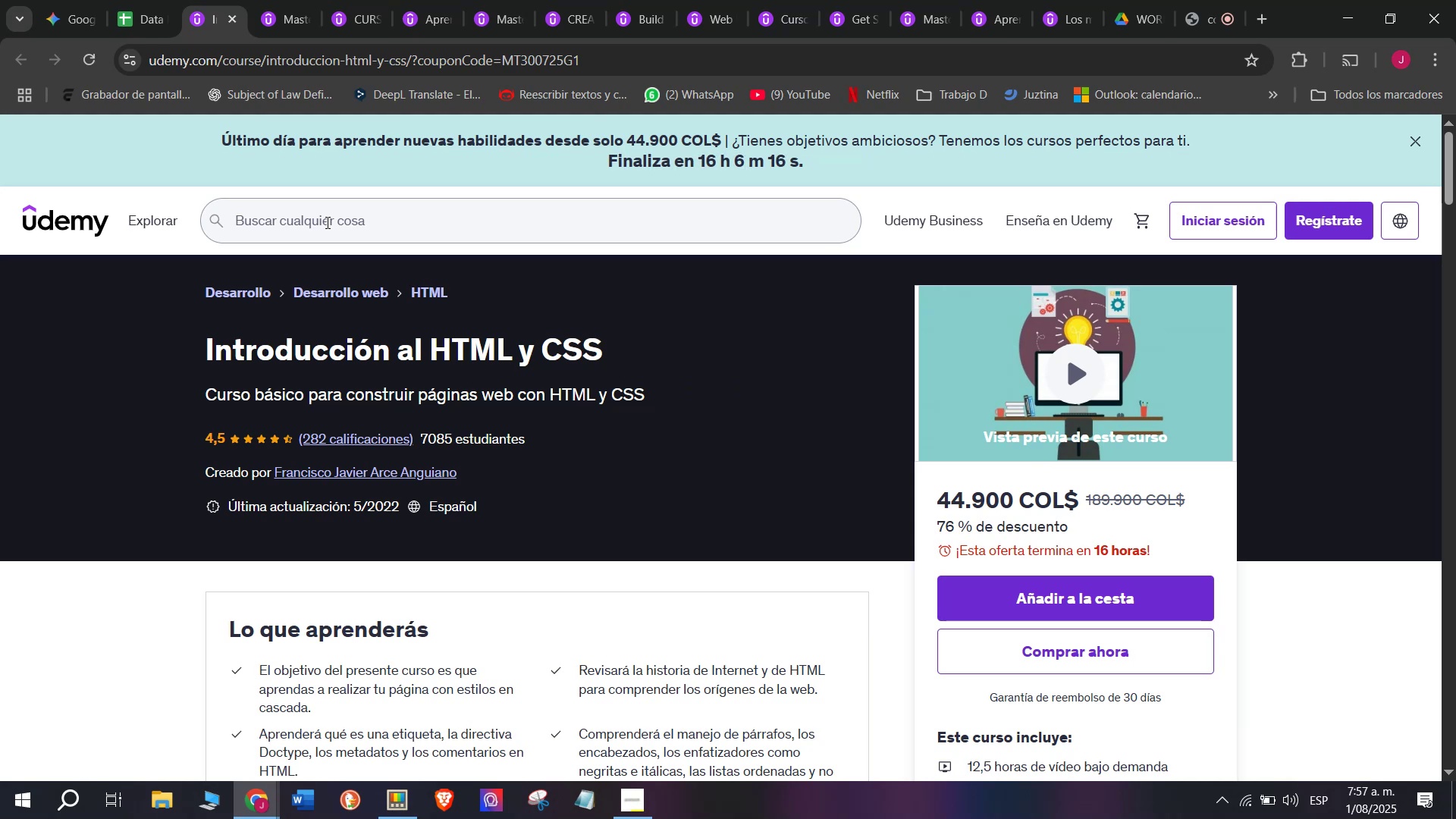 
key(Control+ControlLeft)
 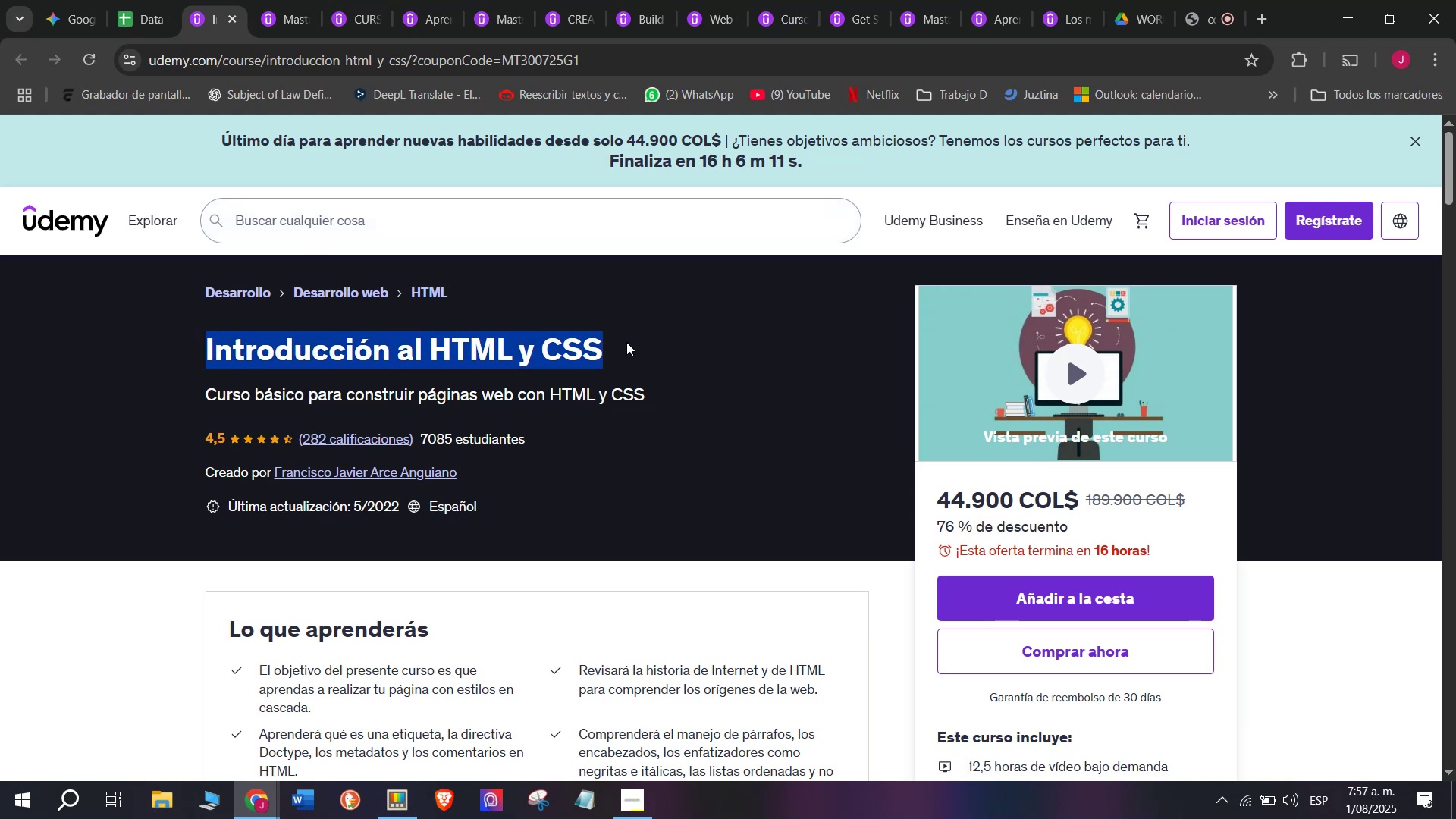 
key(Break)
 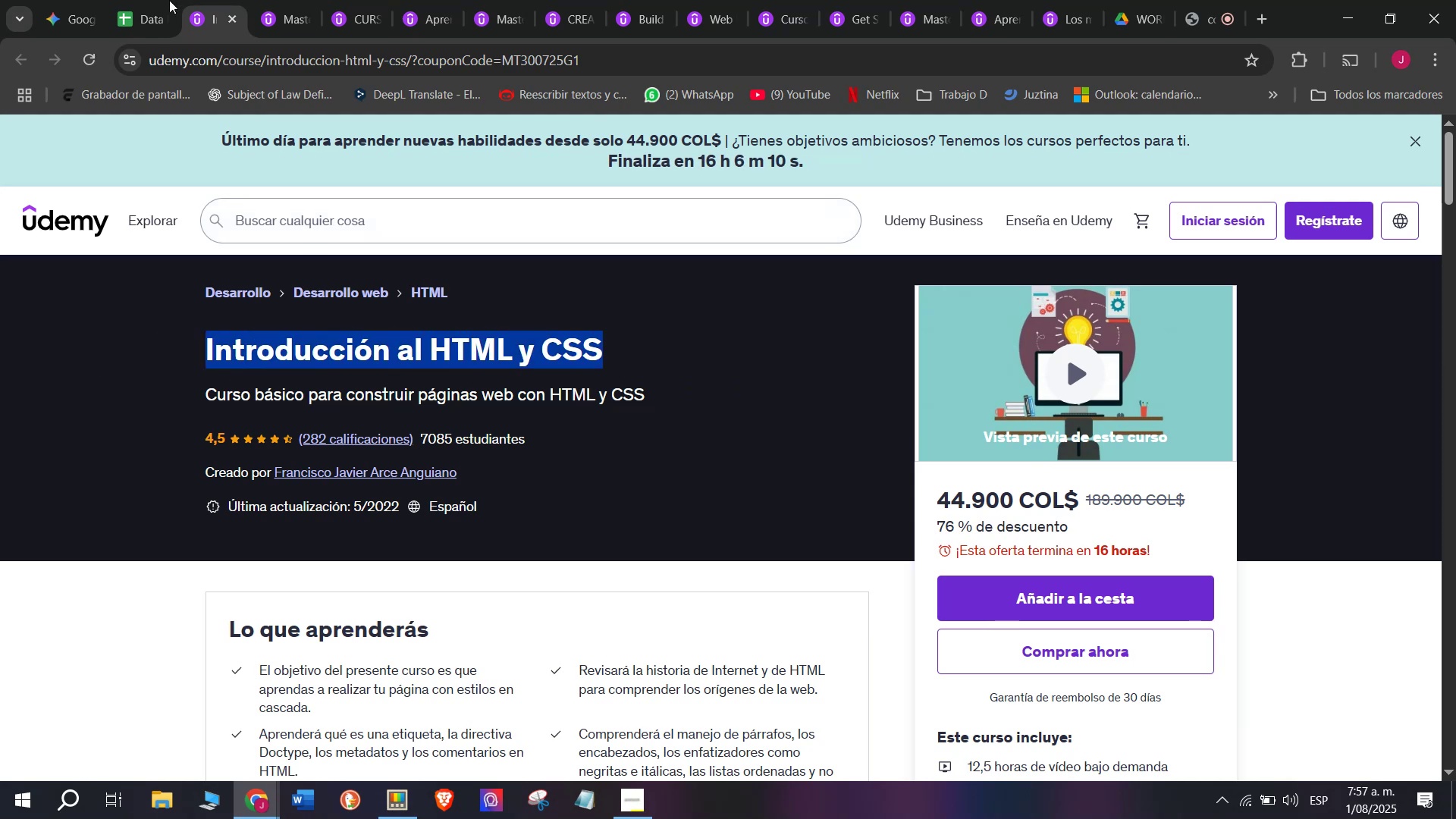 
key(Control+C)
 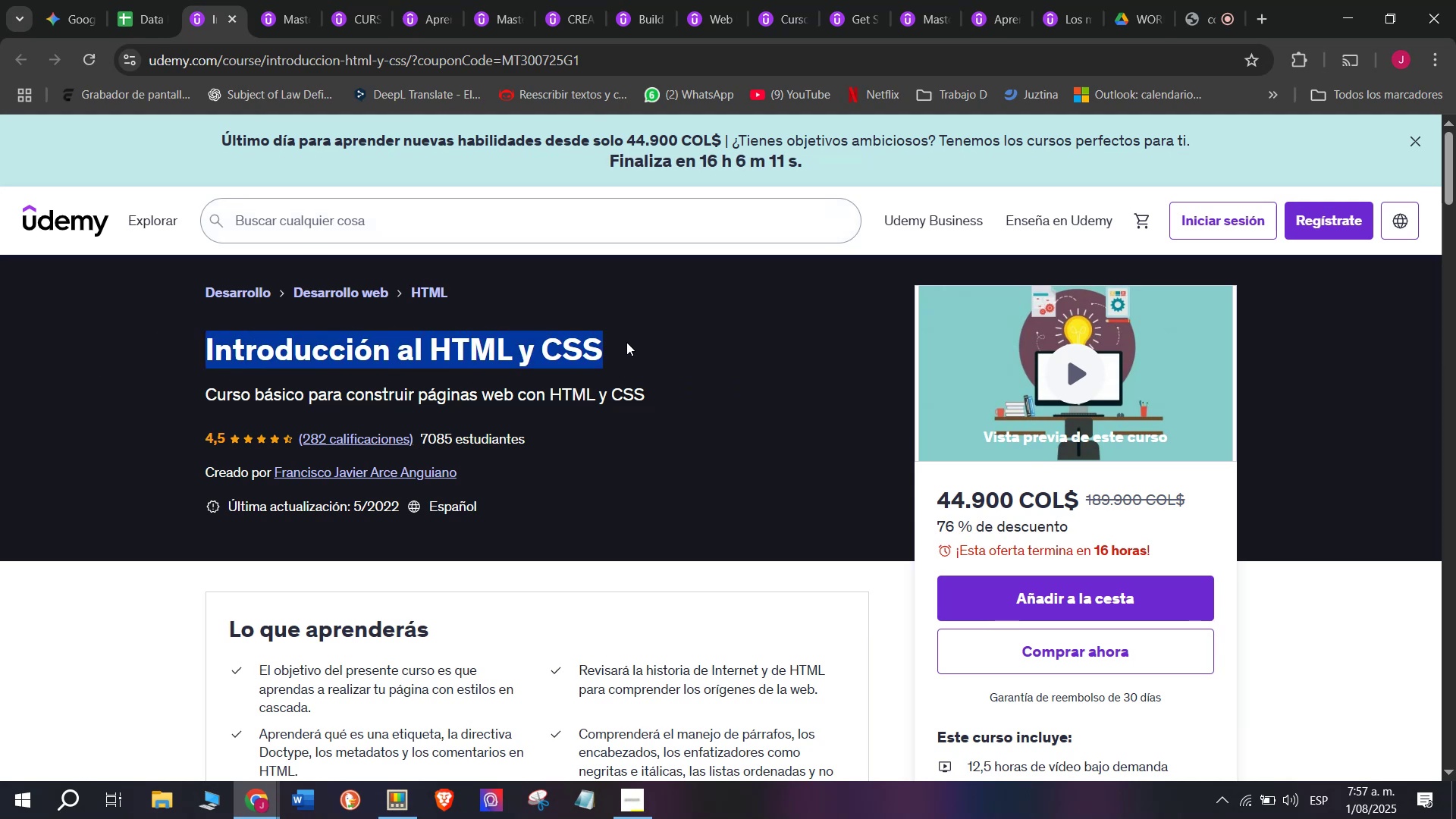 
key(Break)
 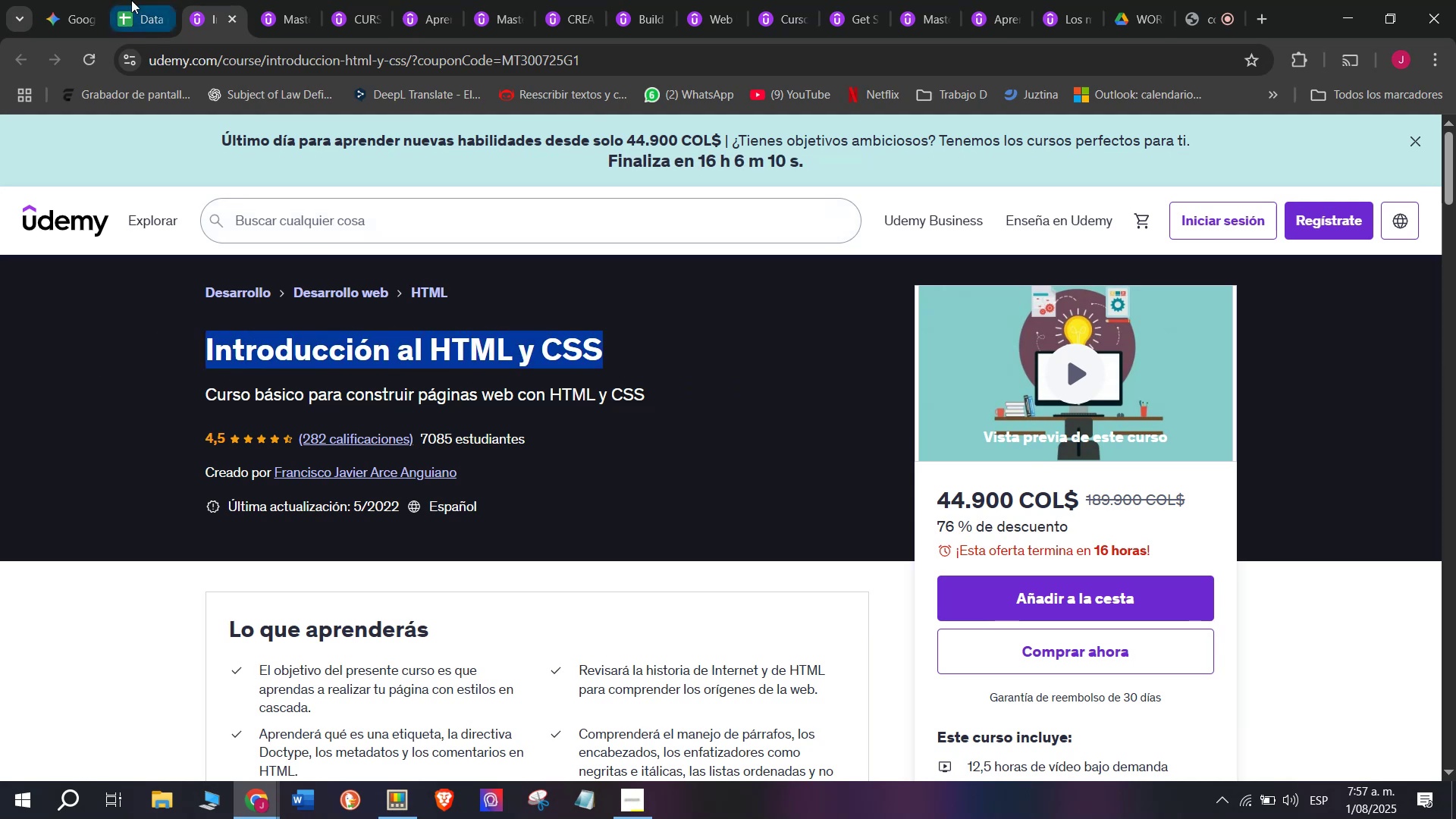 
key(Control+ControlLeft)
 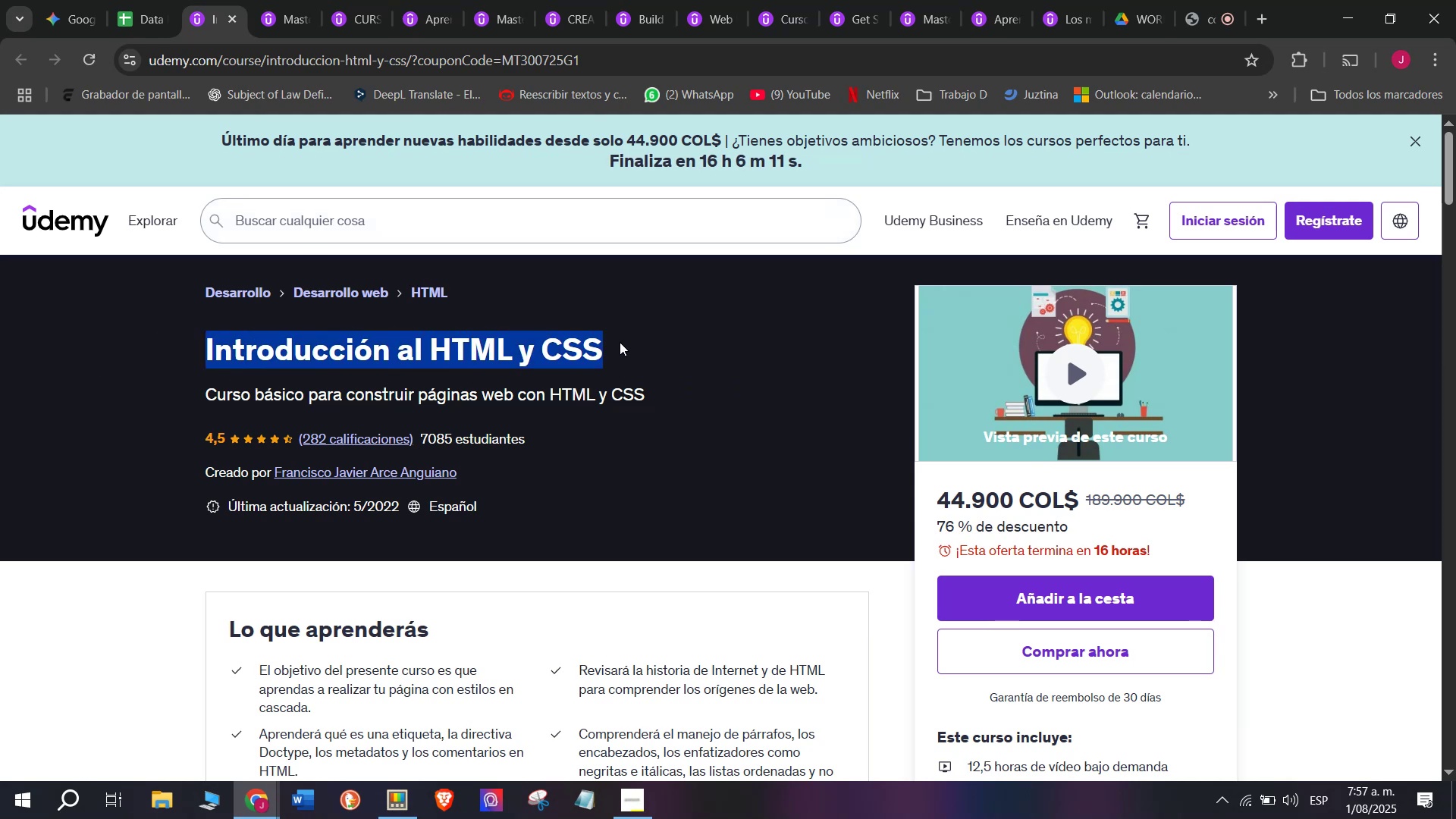 
key(Control+C)
 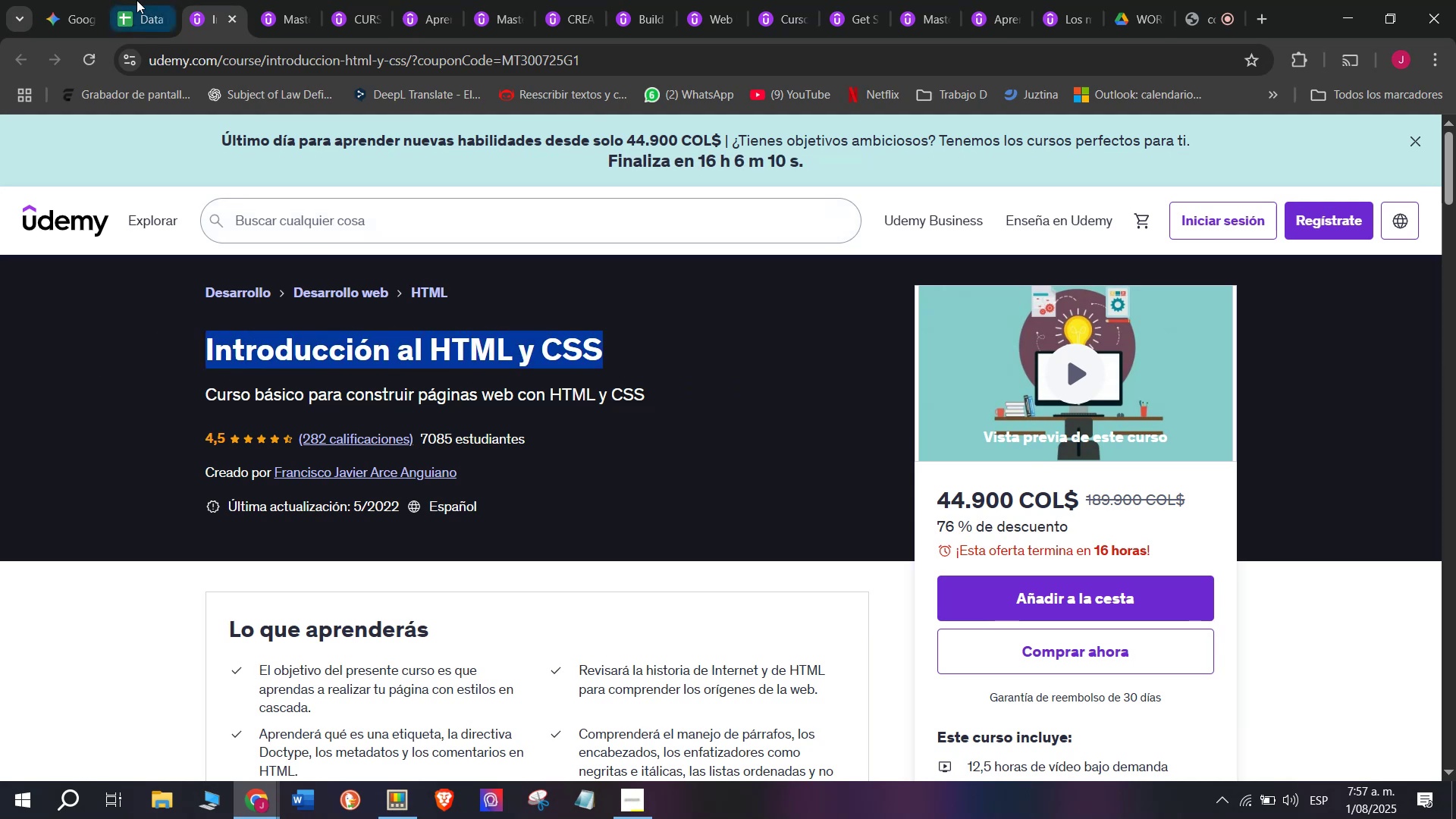 
left_click([131, 0])
 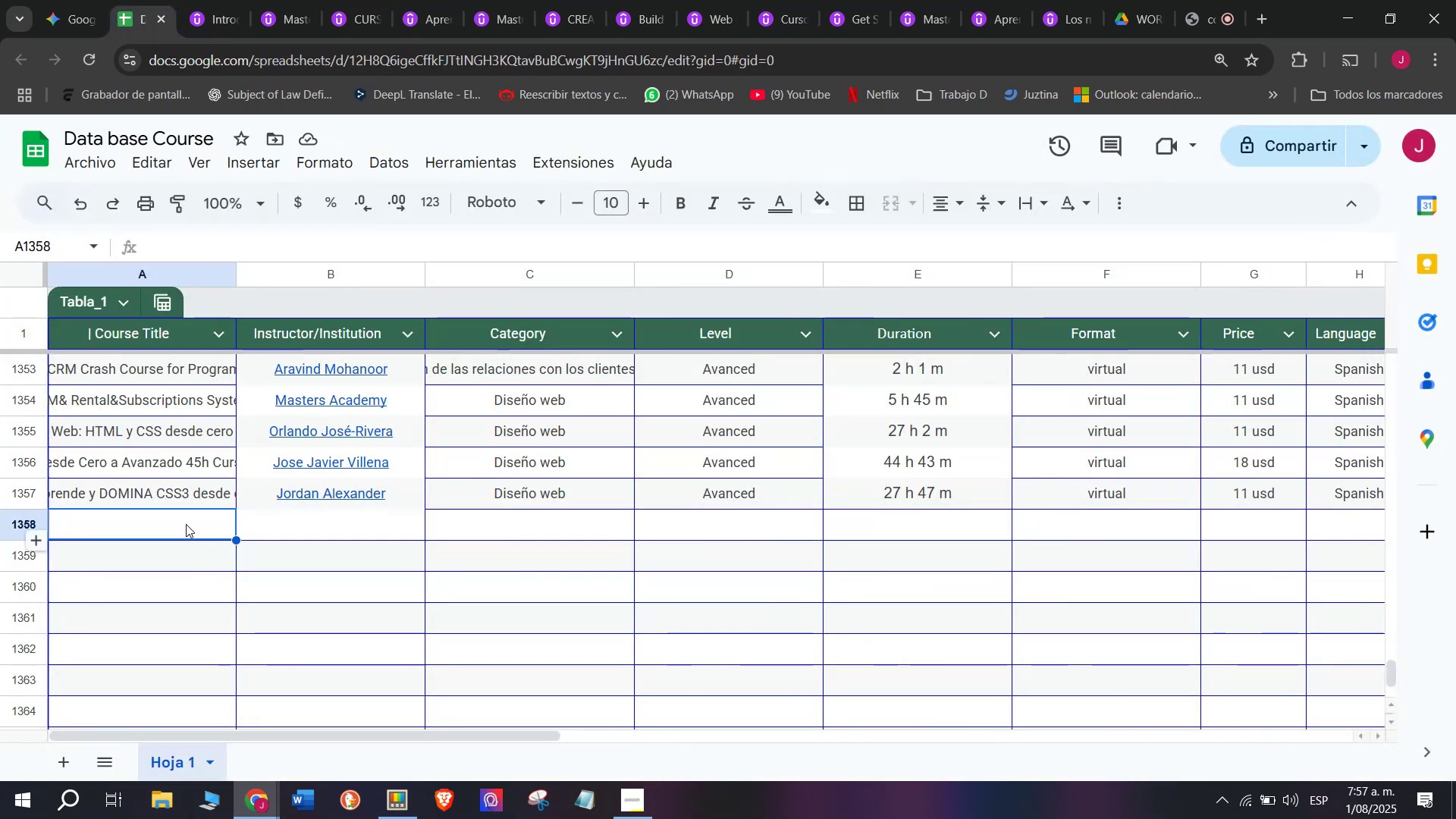 
double_click([186, 522])
 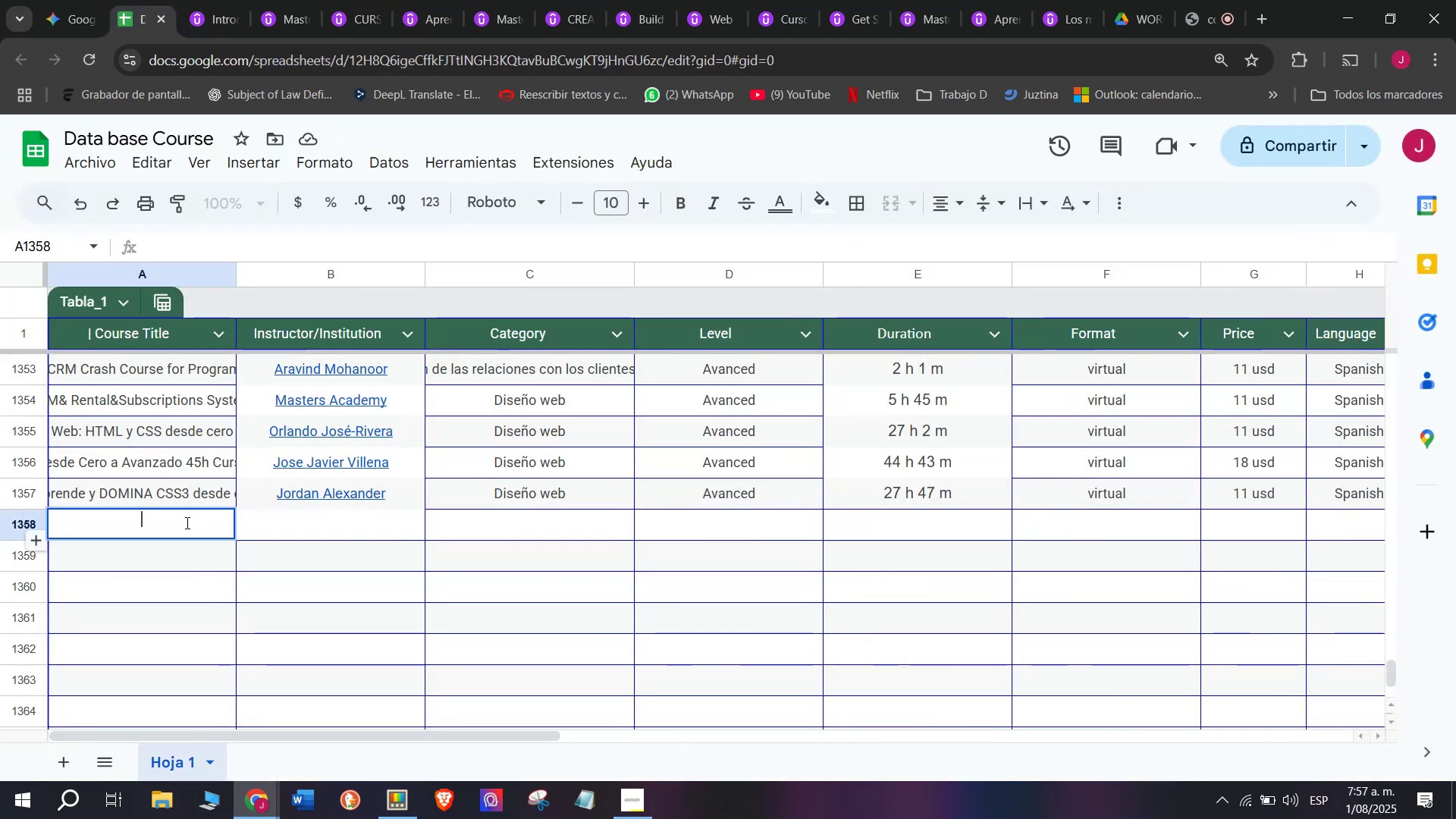 
key(Control+ControlLeft)
 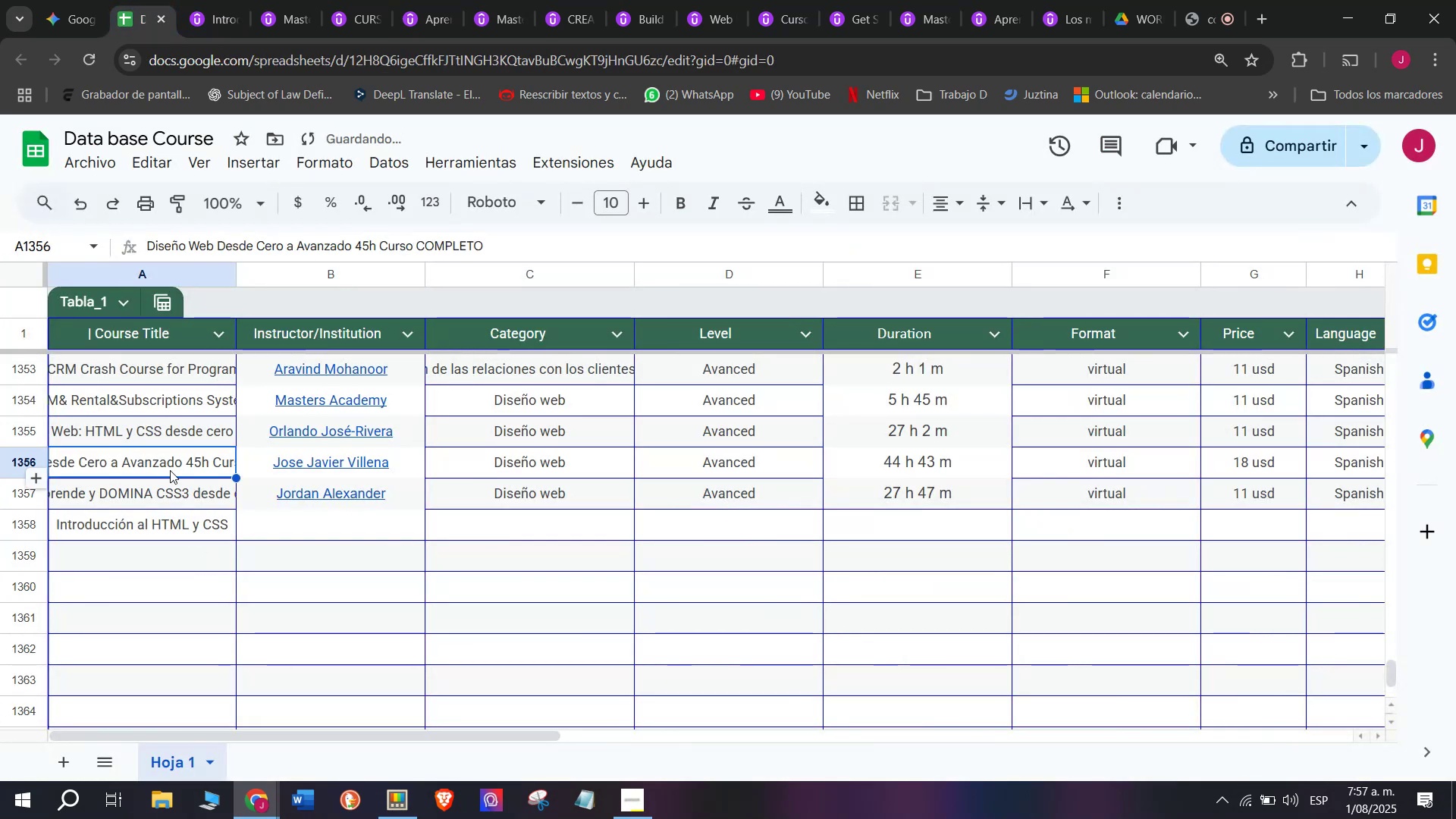 
key(Z)
 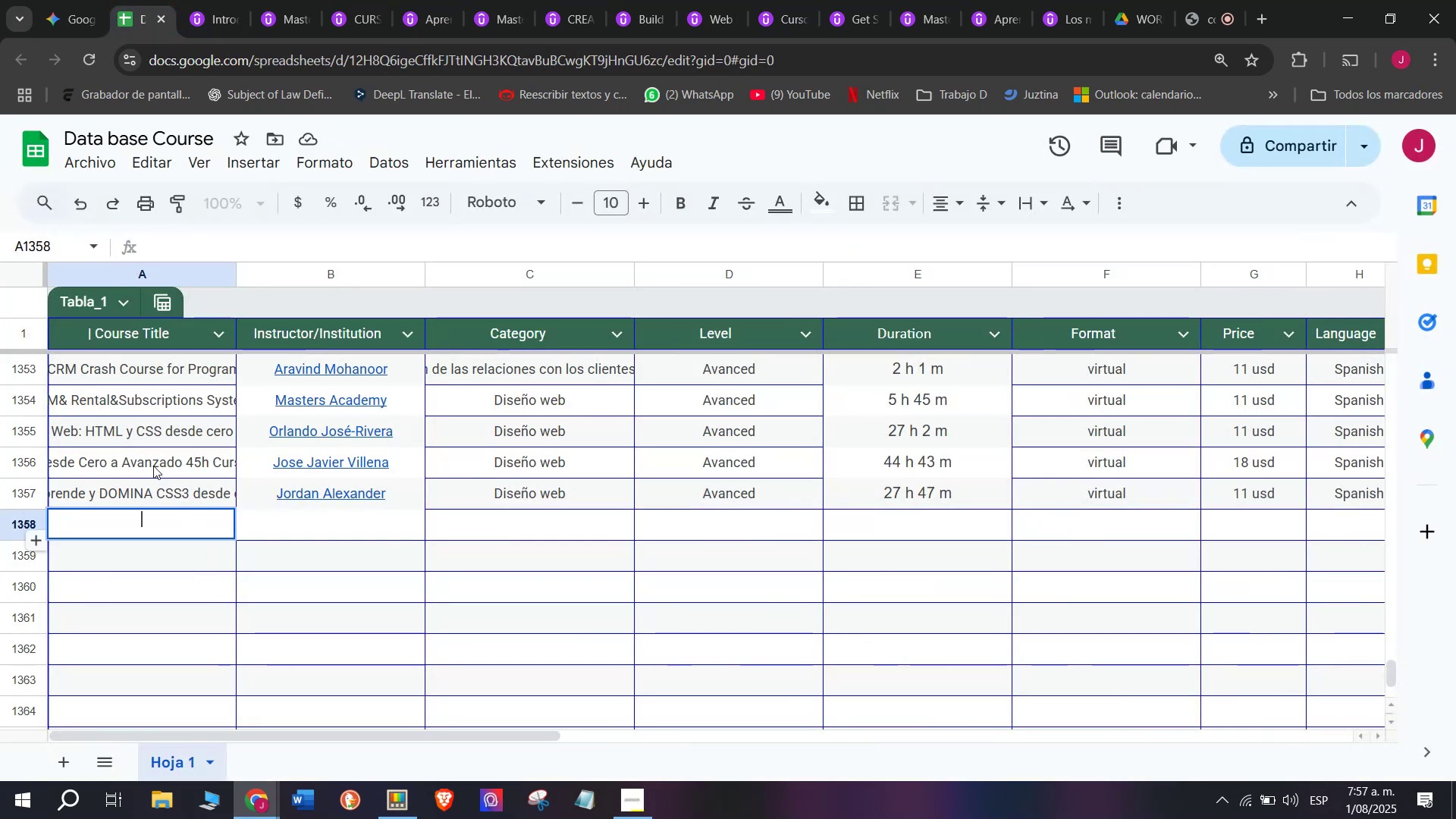 
key(Control+V)
 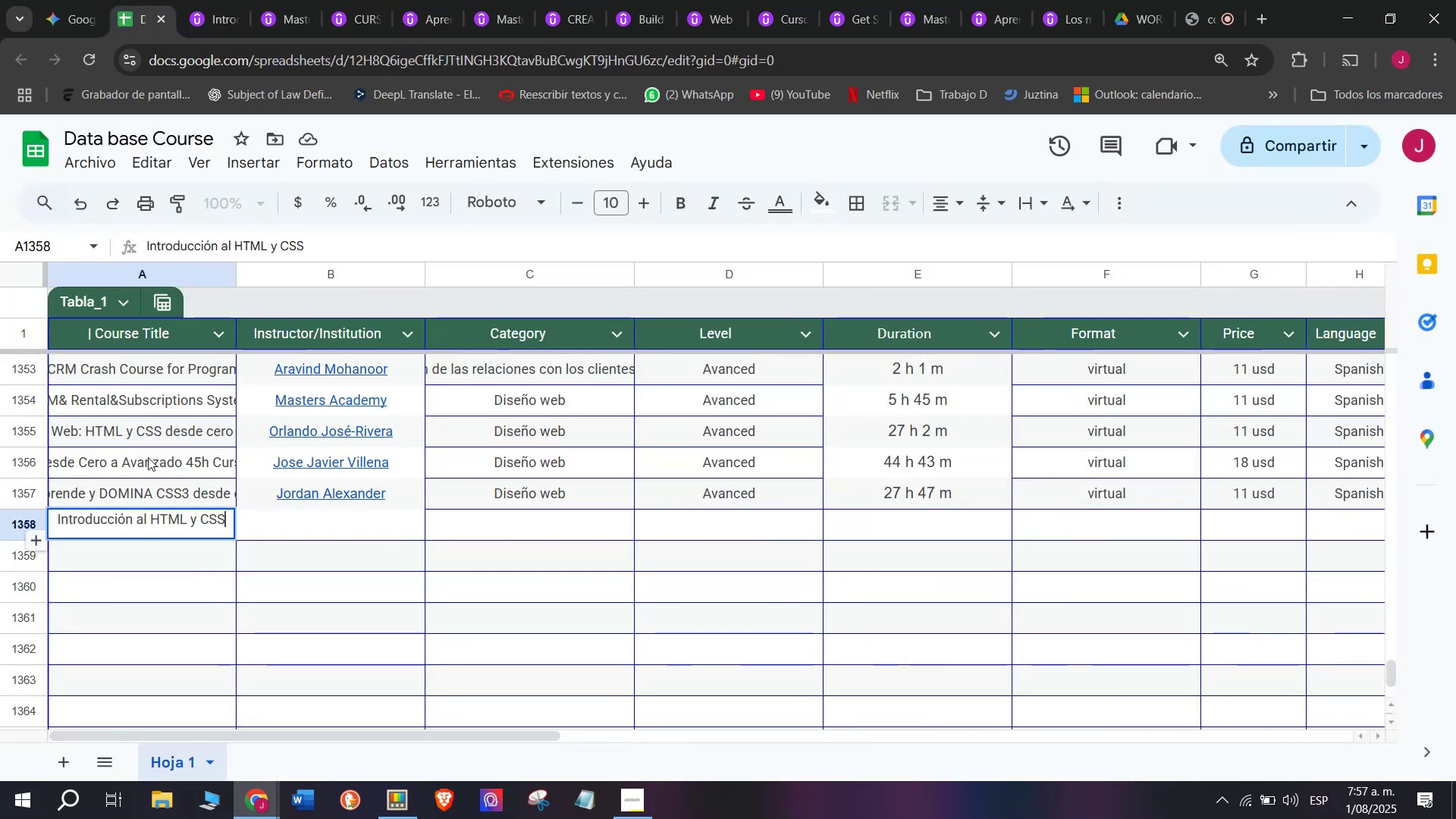 
left_click([148, 457])
 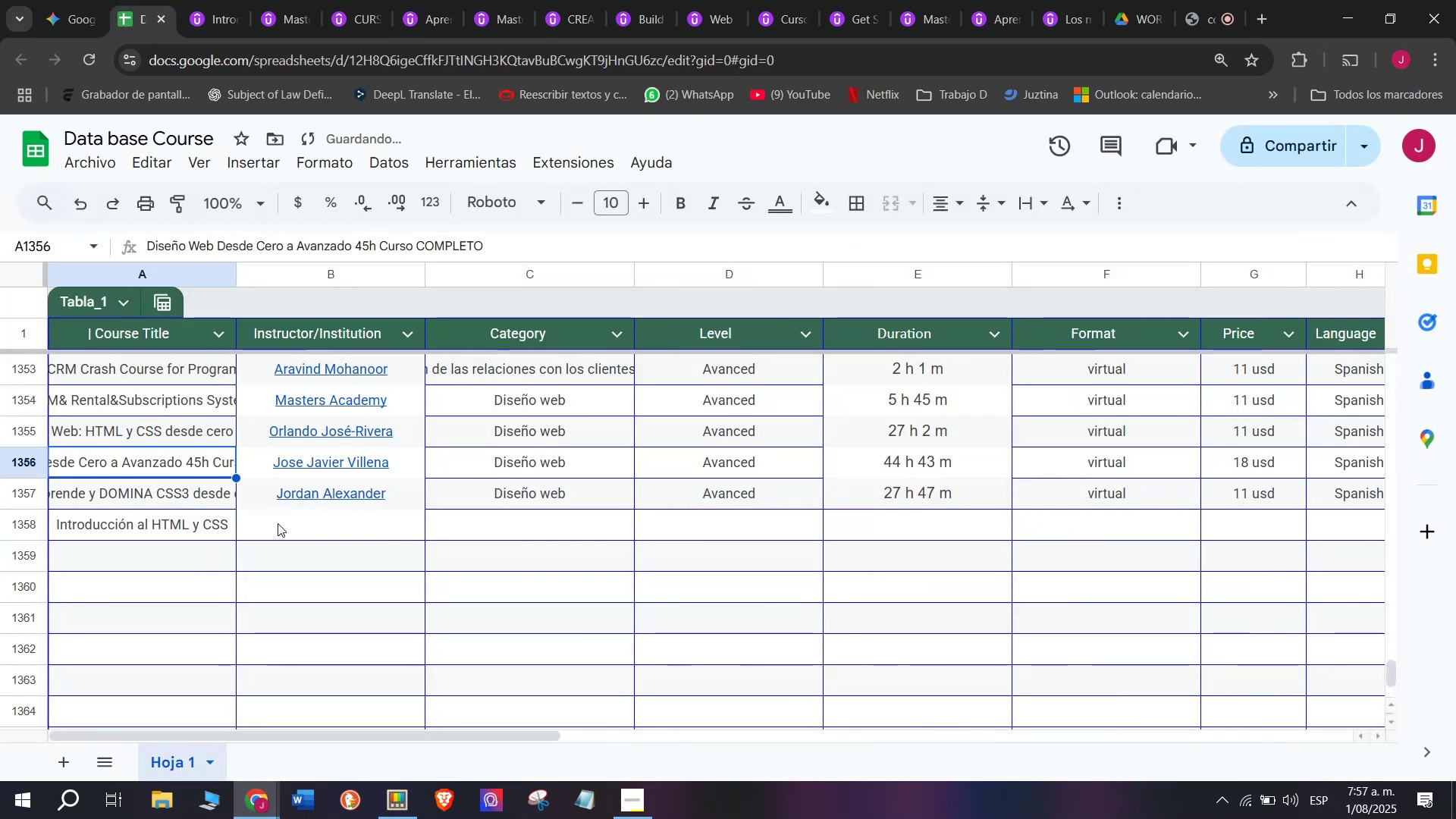 
left_click([278, 523])
 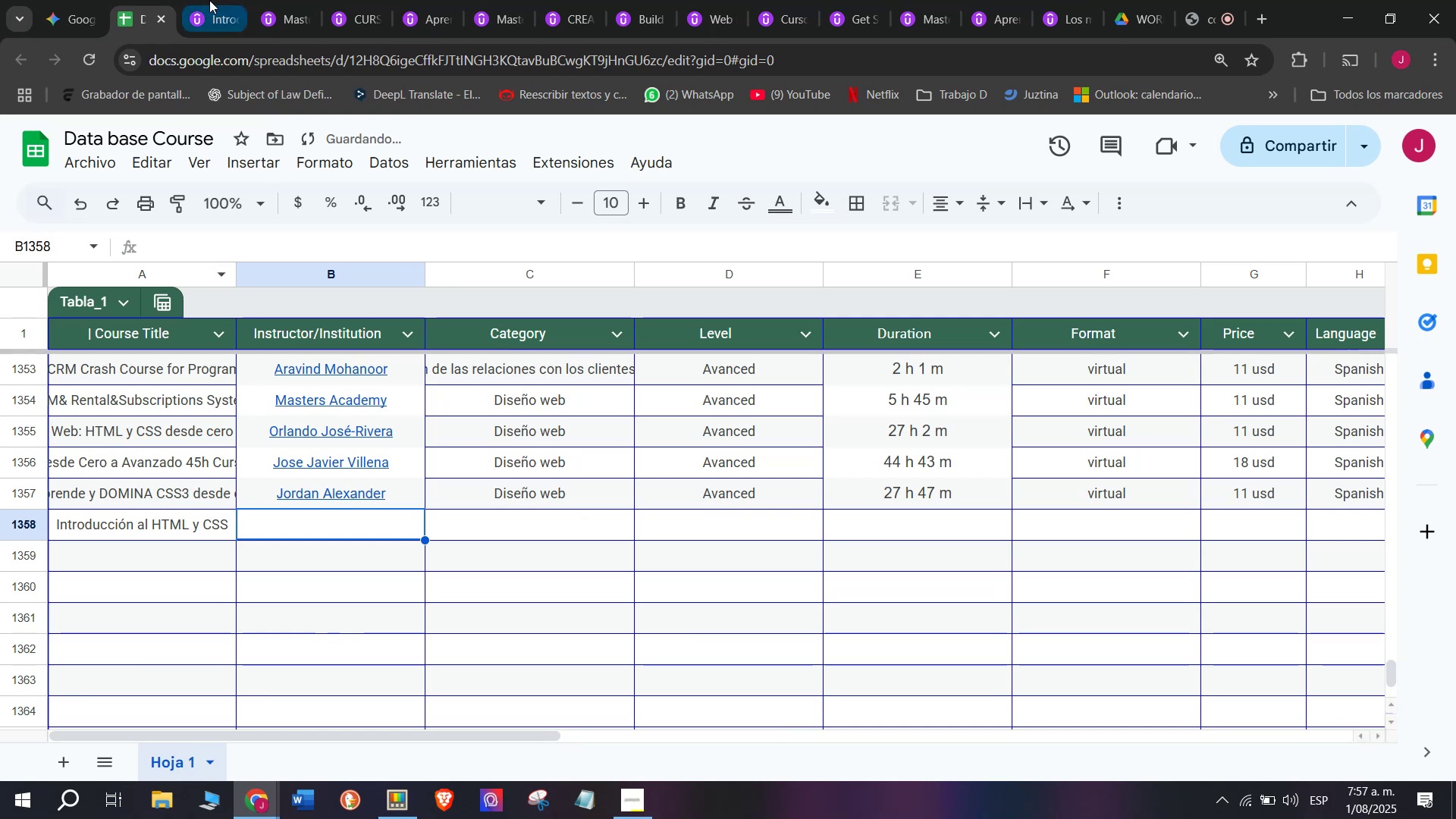 
left_click([212, 0])
 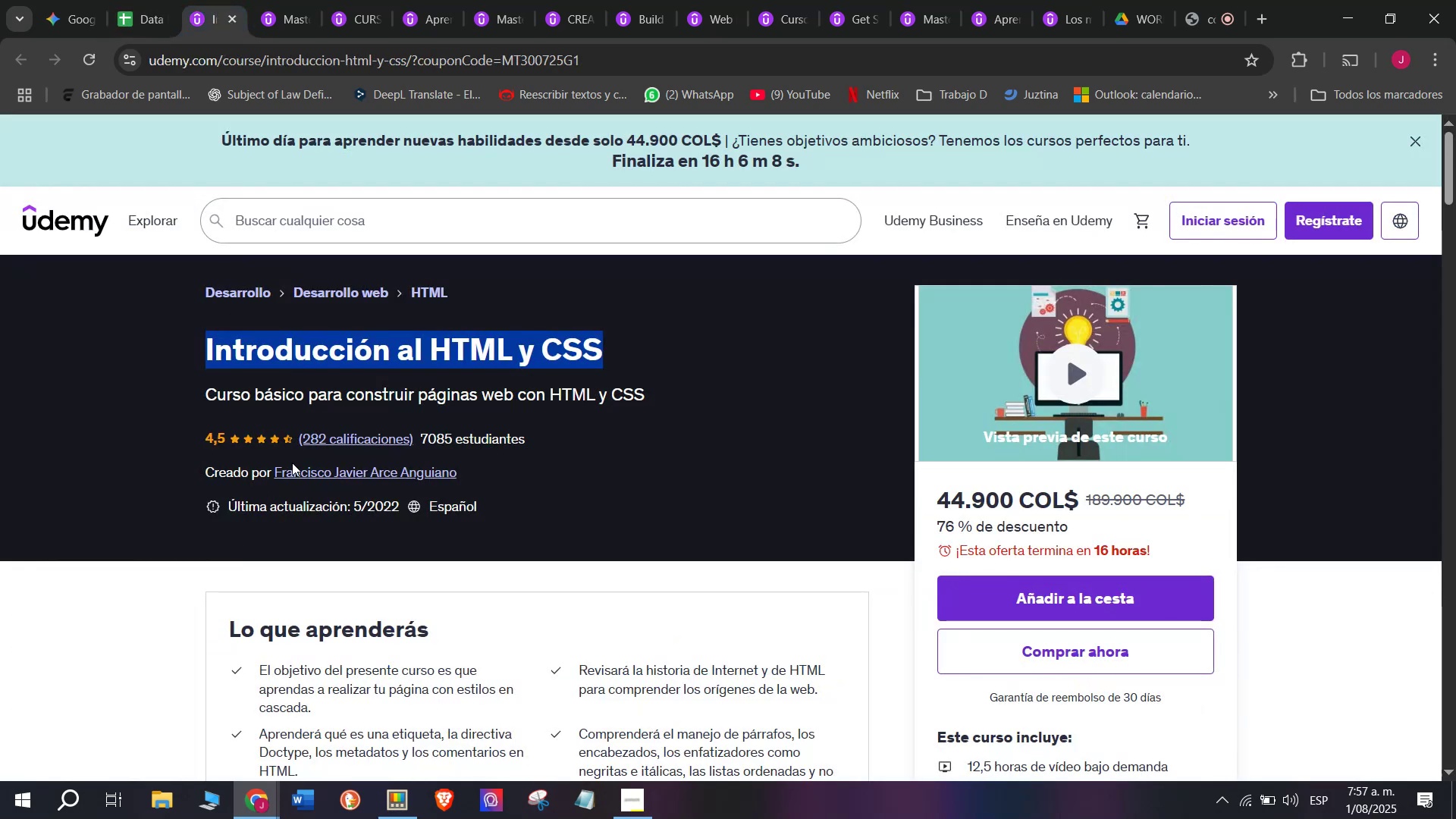 
left_click([300, 469])
 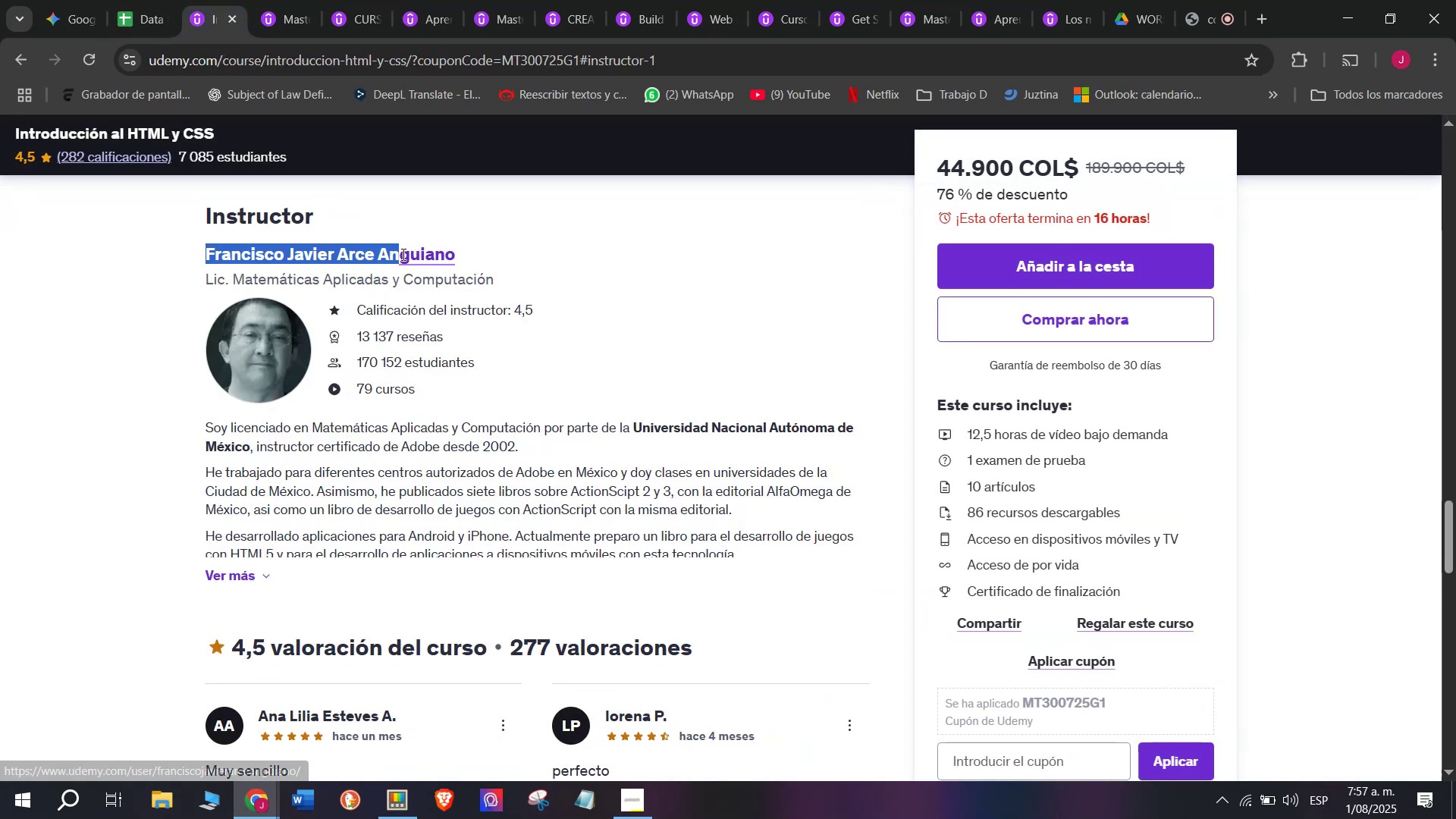 
key(Break)
 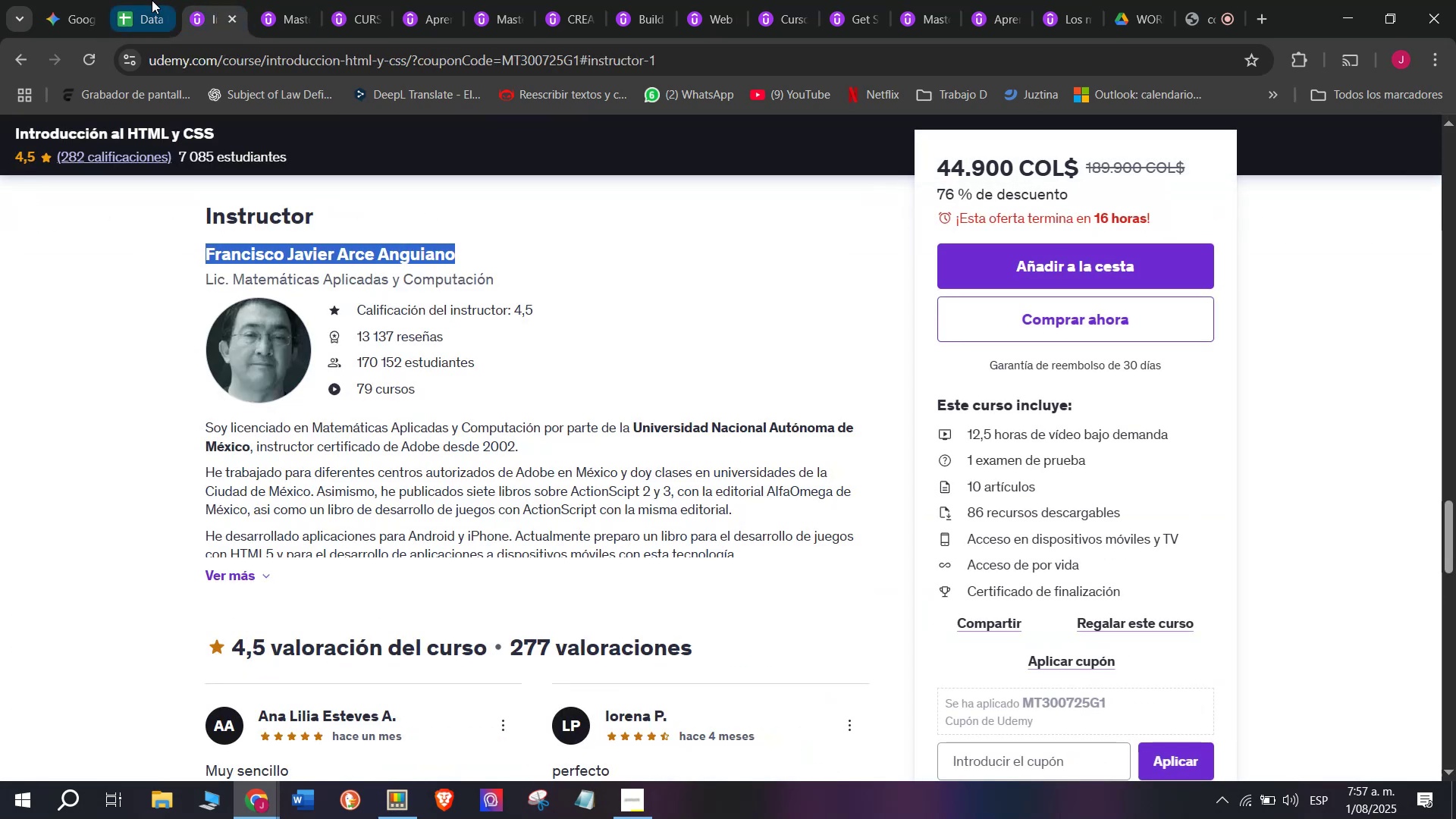 
key(Control+ControlLeft)
 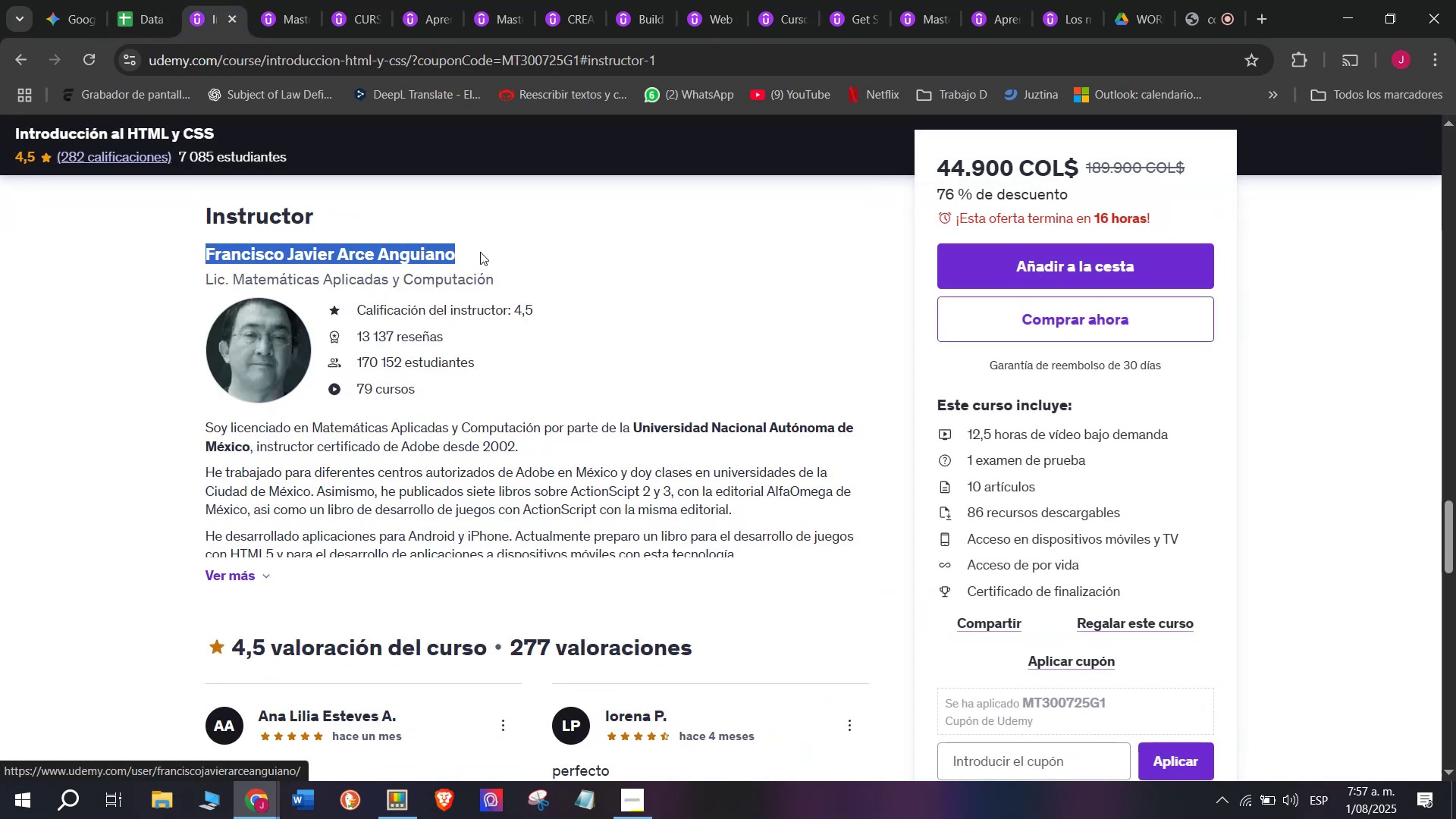 
key(Control+C)
 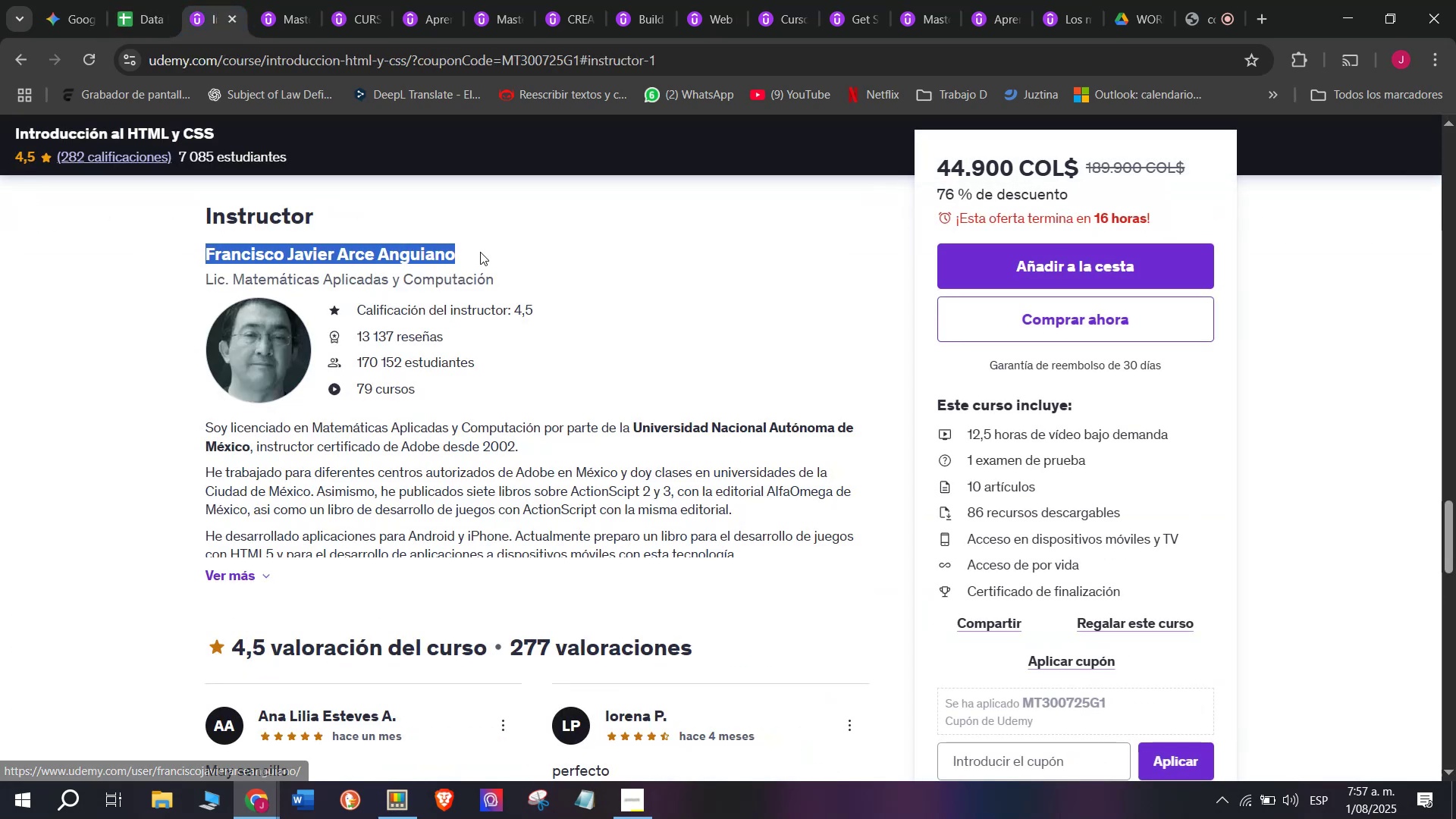 
key(Control+ControlLeft)
 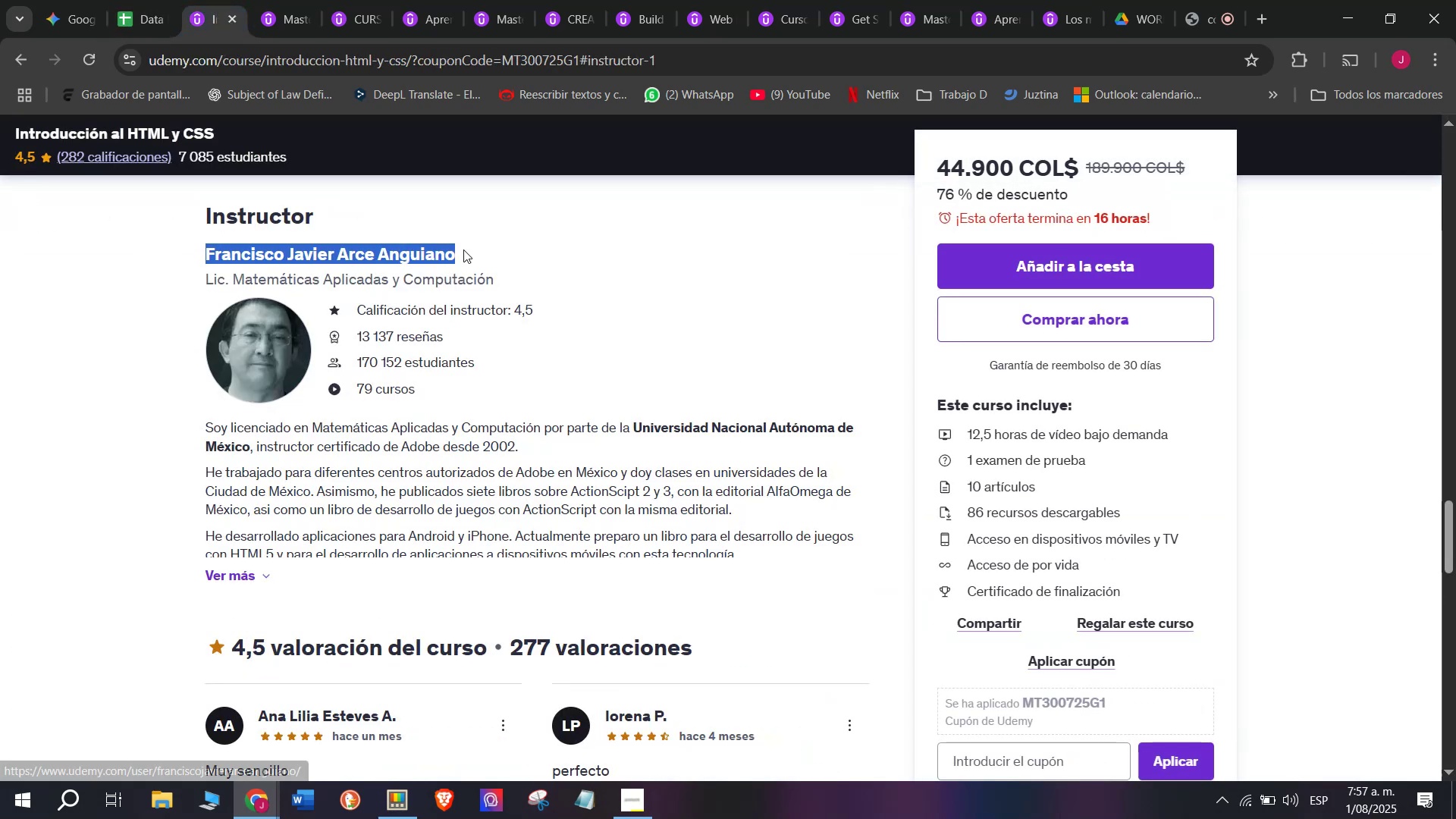 
key(Break)
 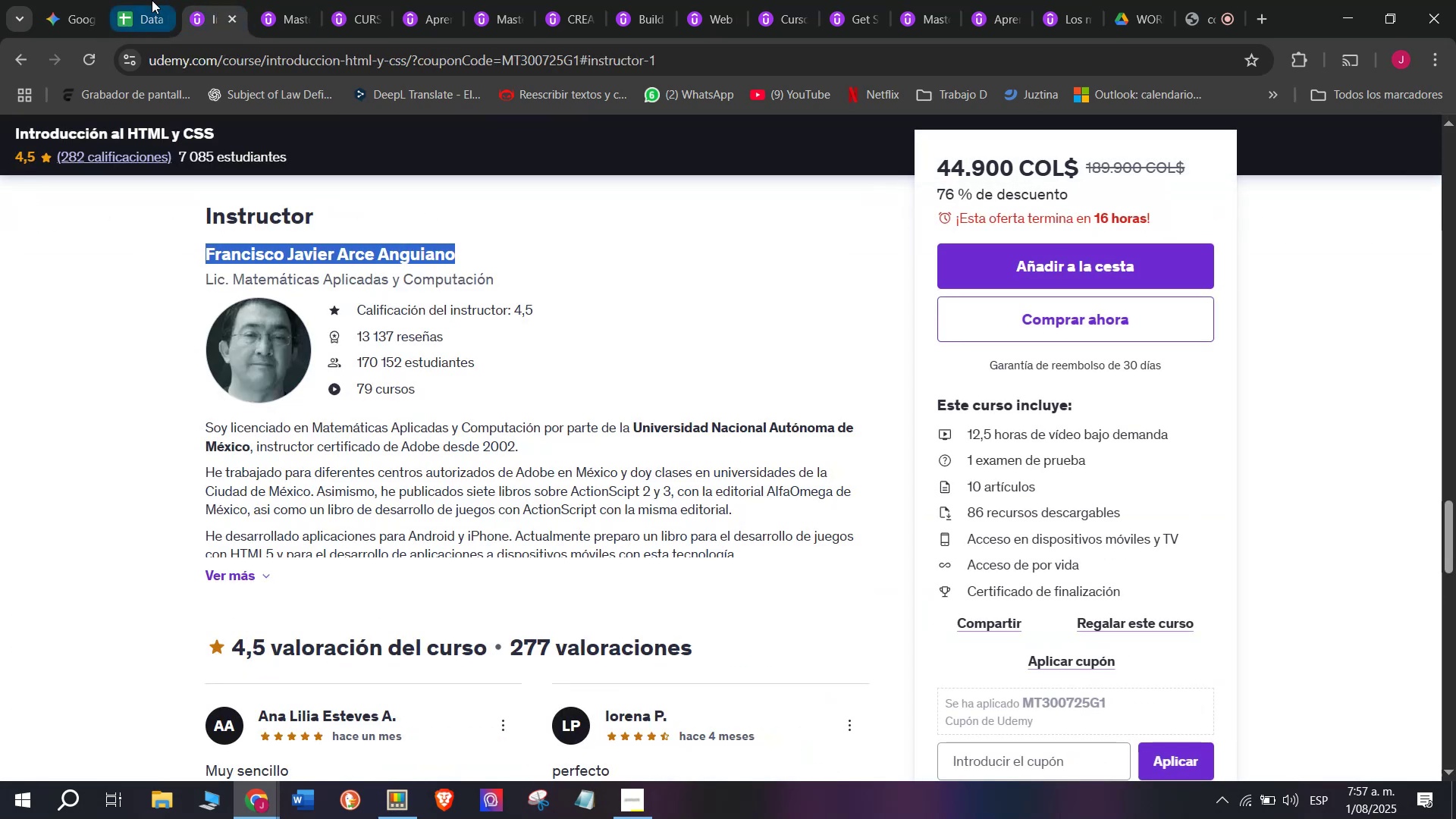 
key(Control+C)
 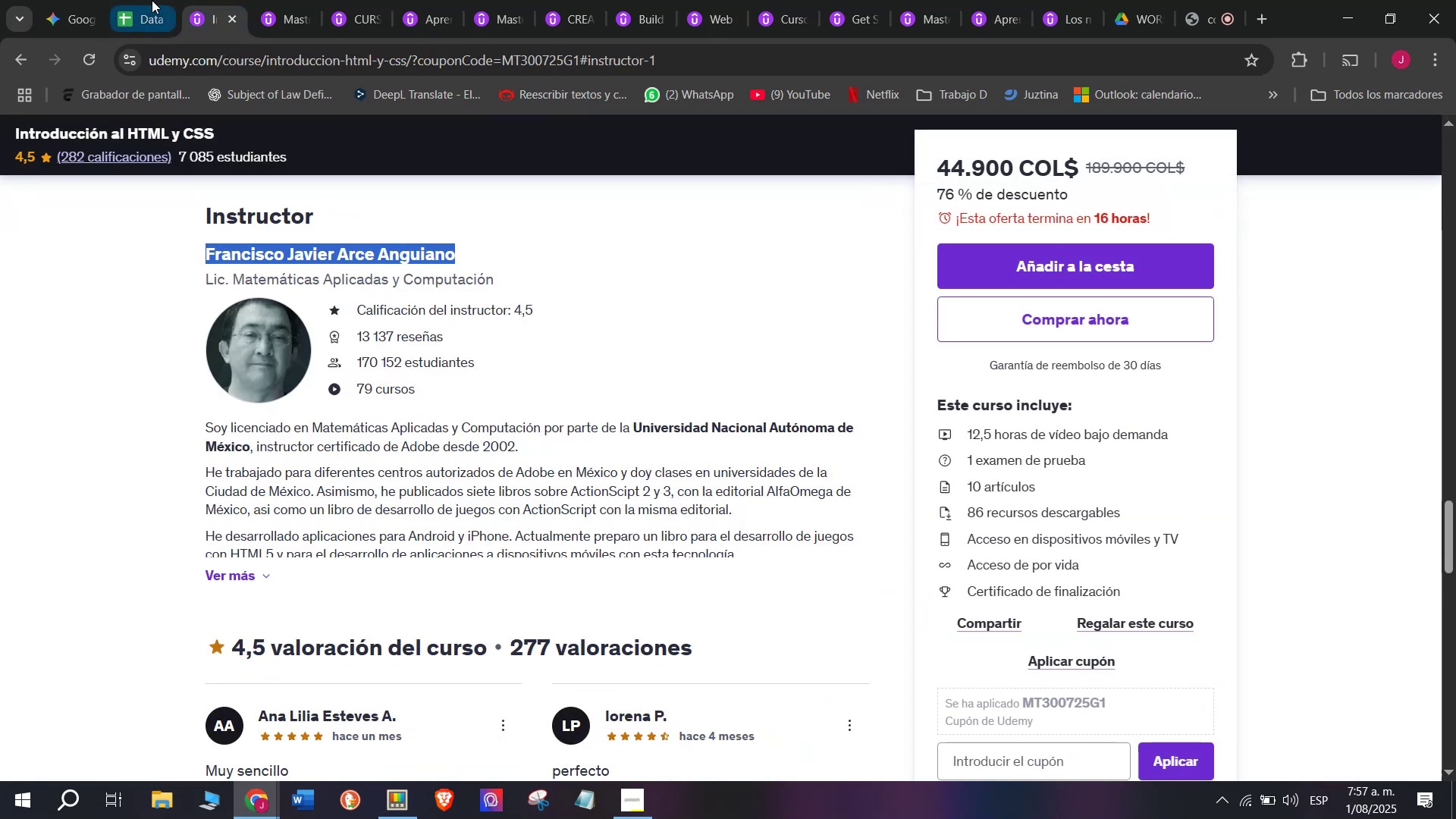 
left_click([152, 0])
 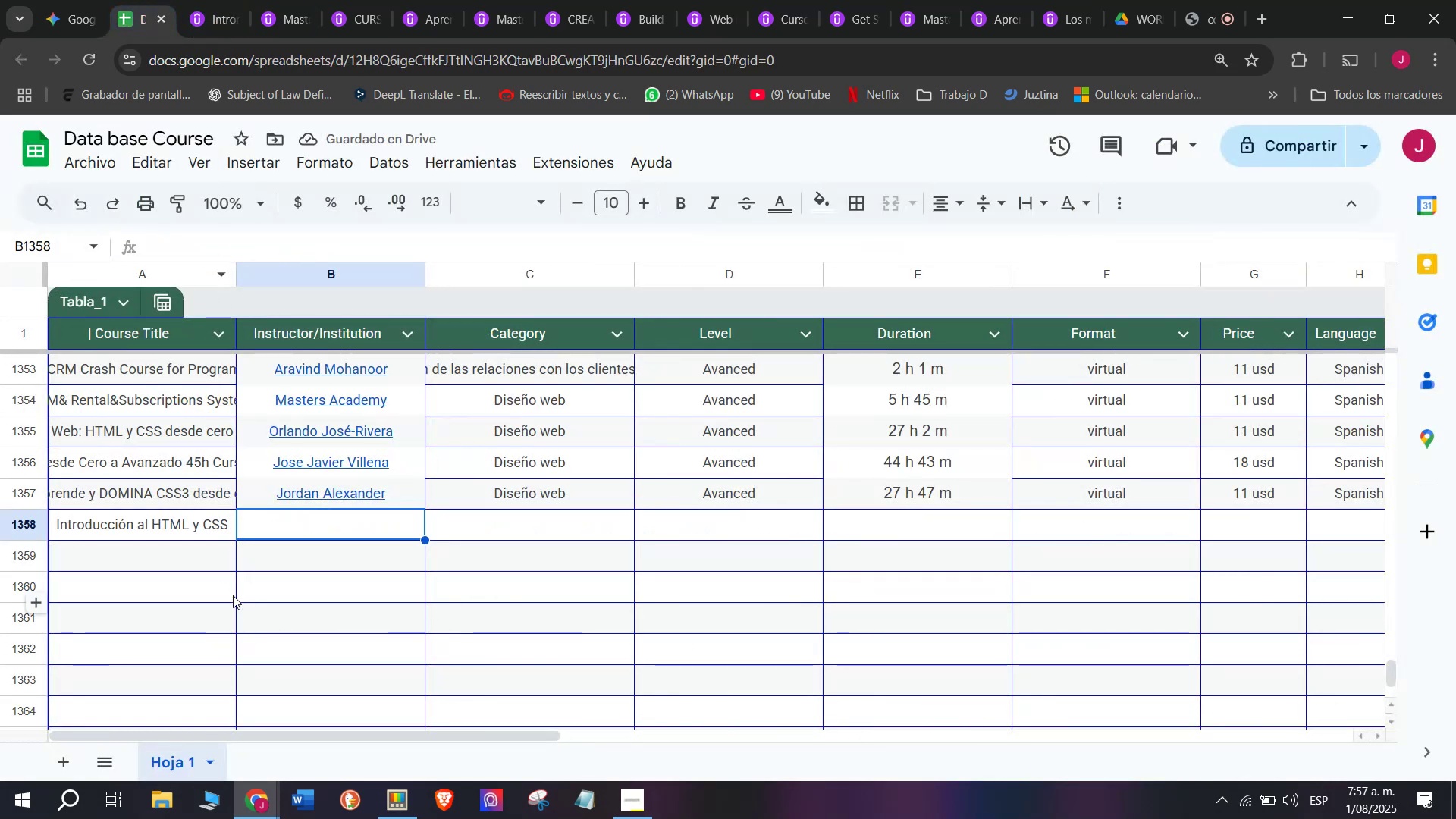 
key(Z)
 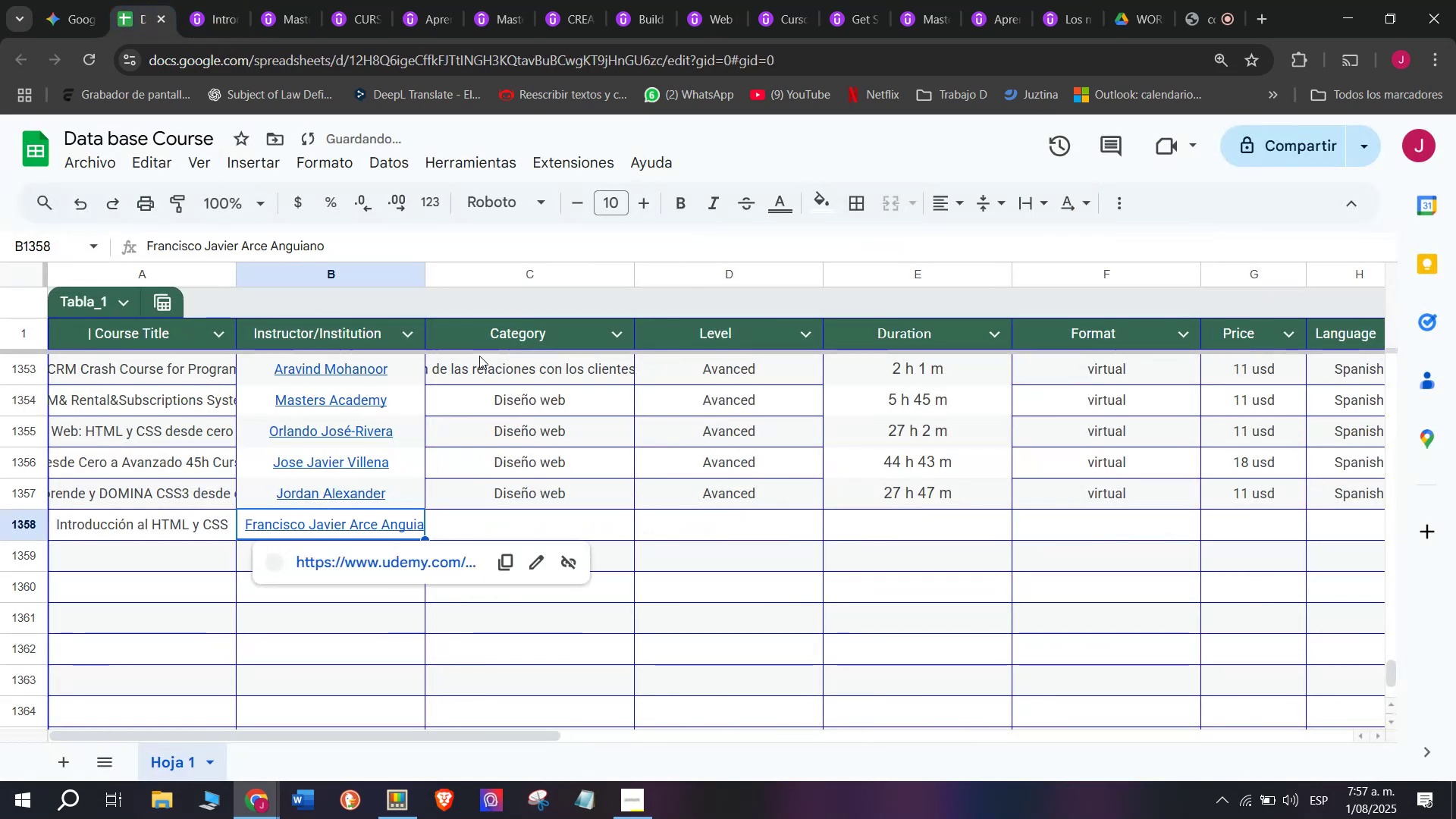 
key(Control+ControlLeft)
 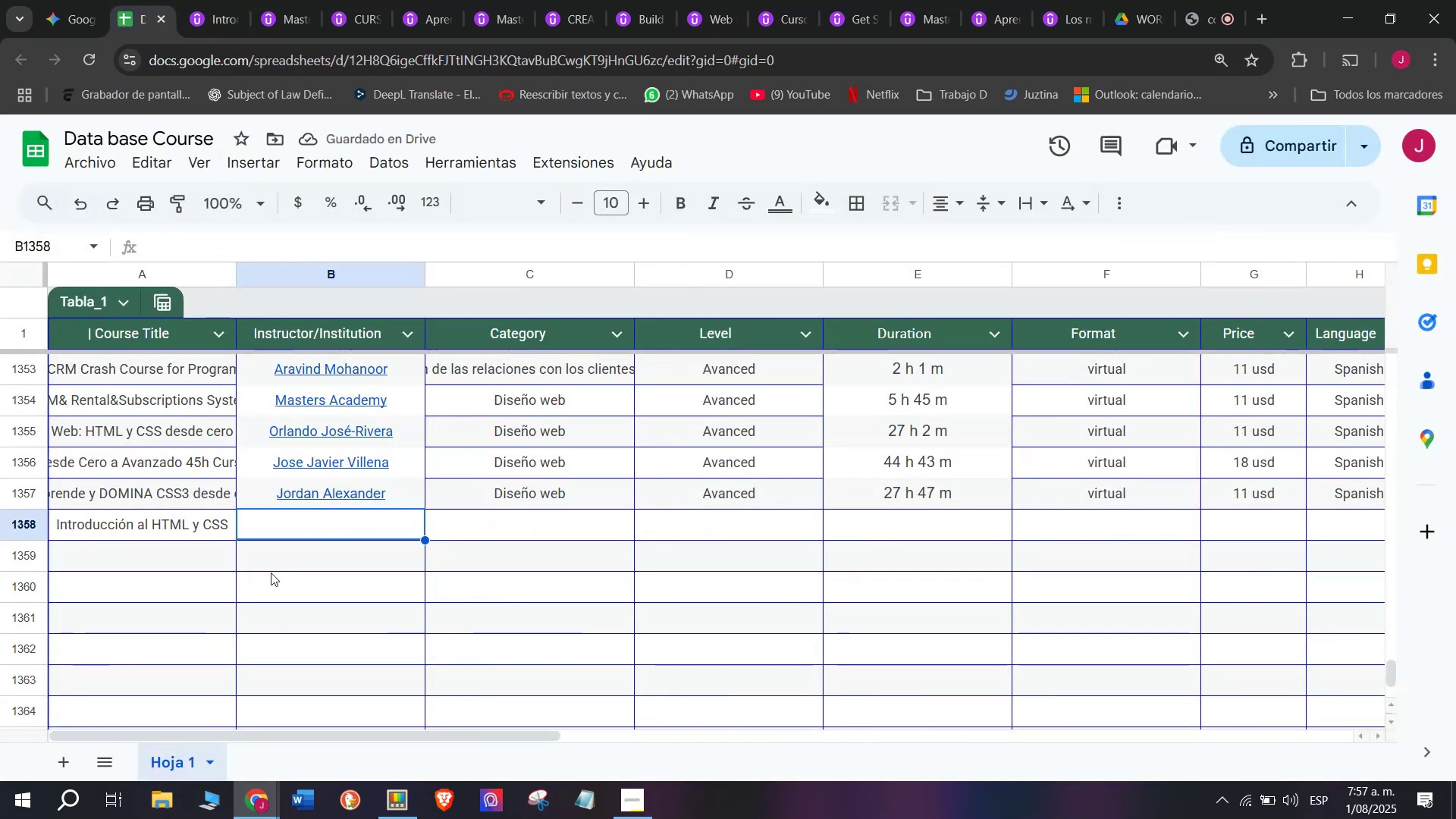 
key(Control+V)
 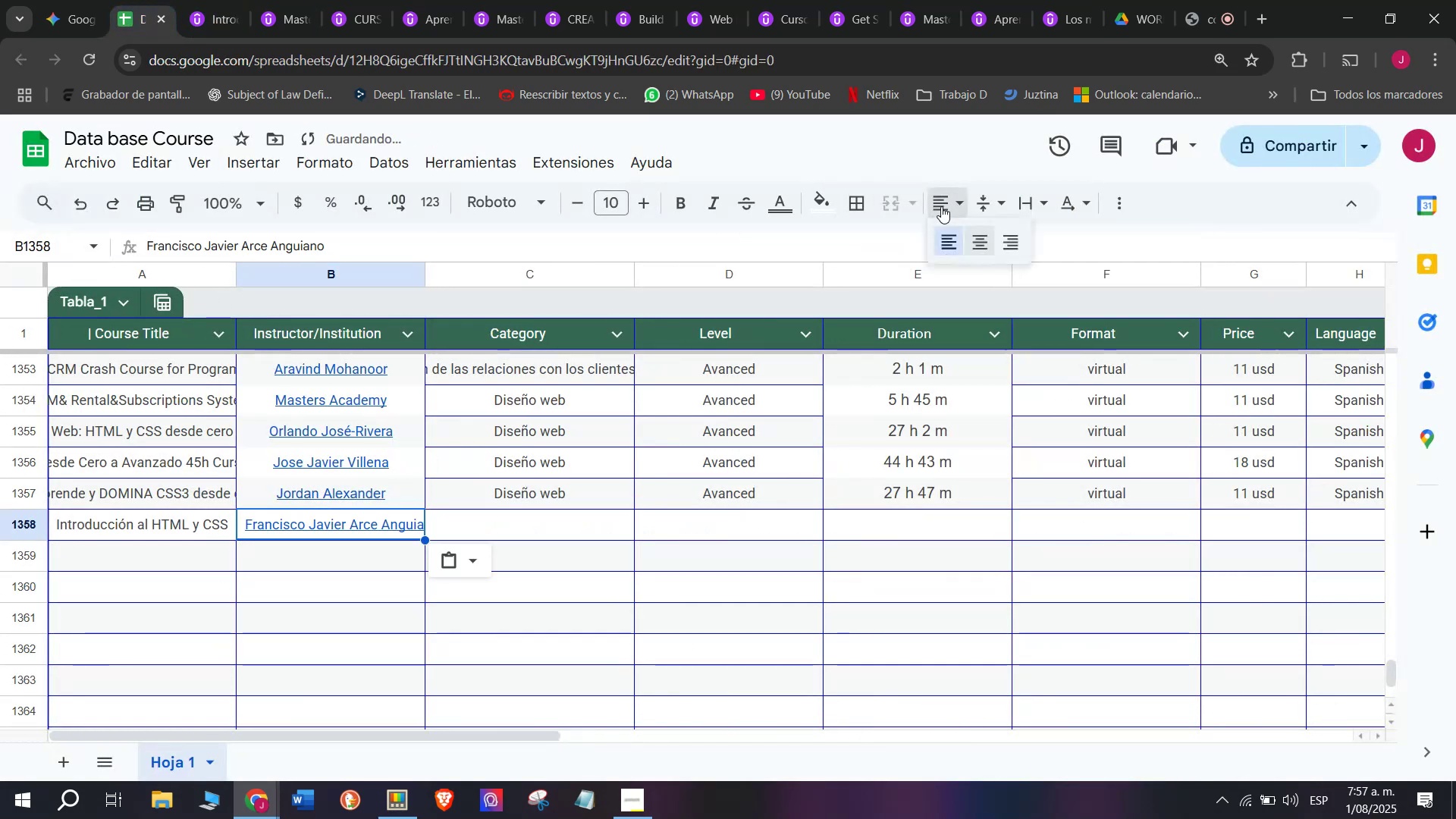 
double_click([972, 237])
 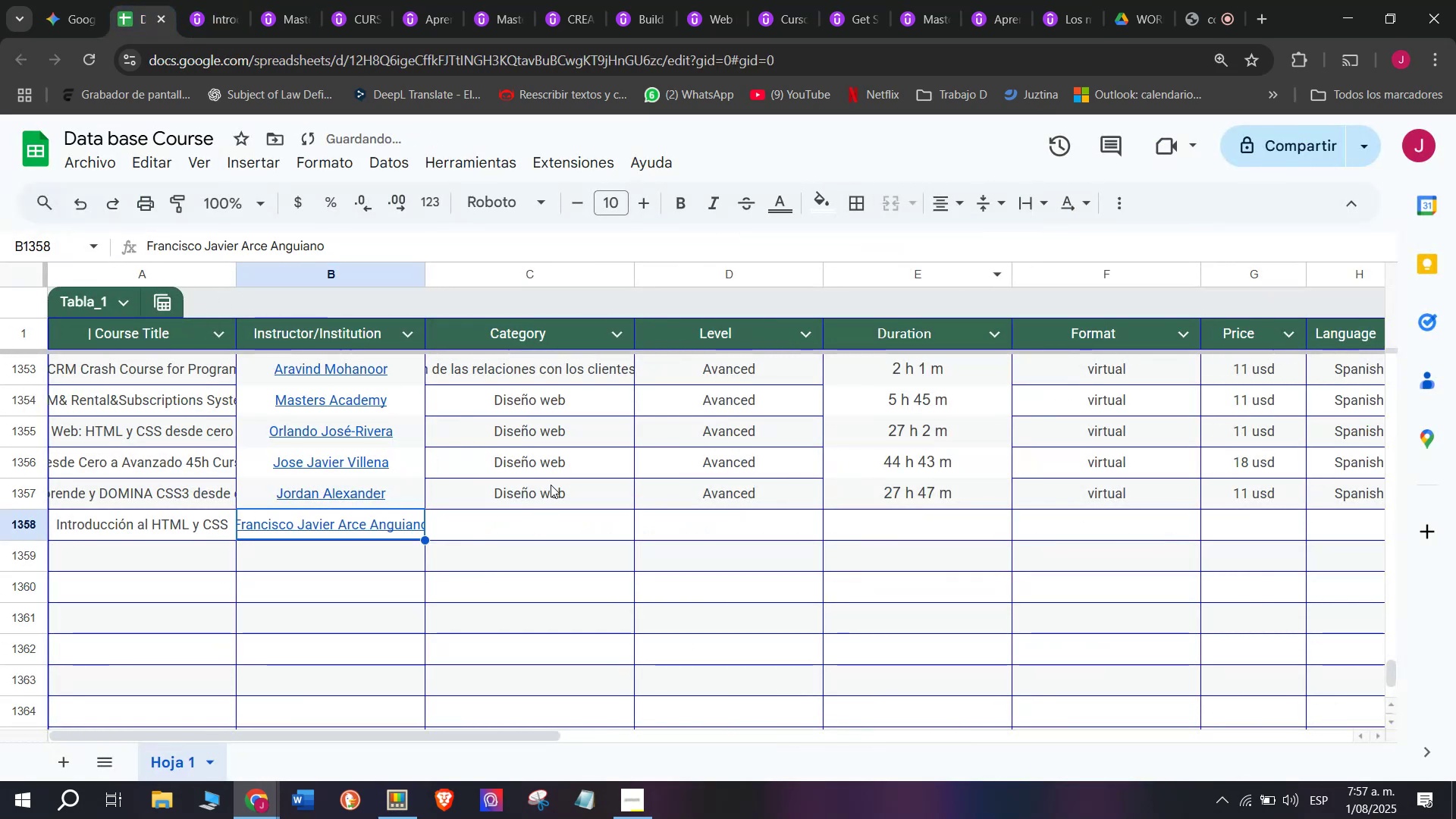 
left_click([551, 484])
 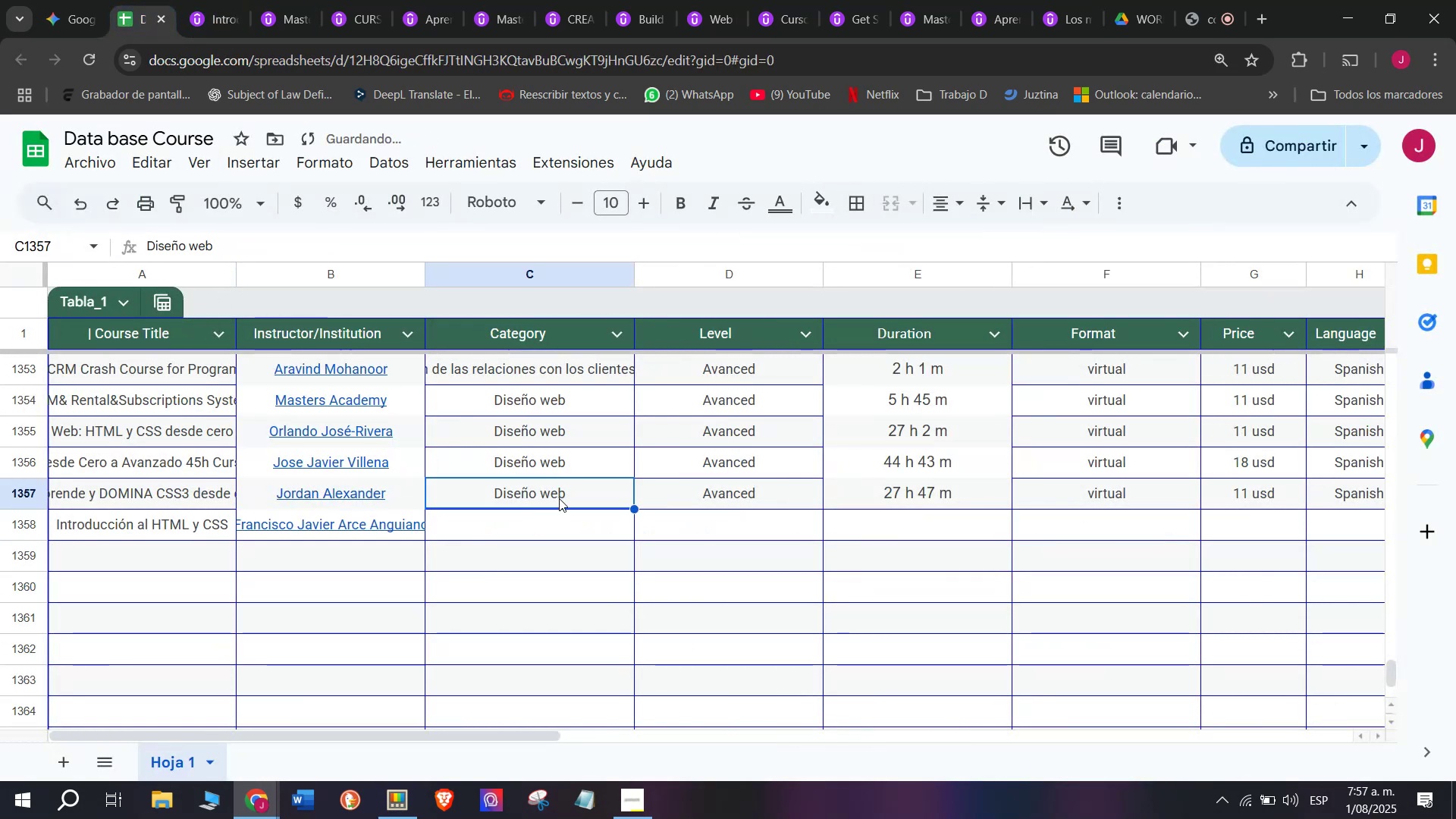 
key(Break)
 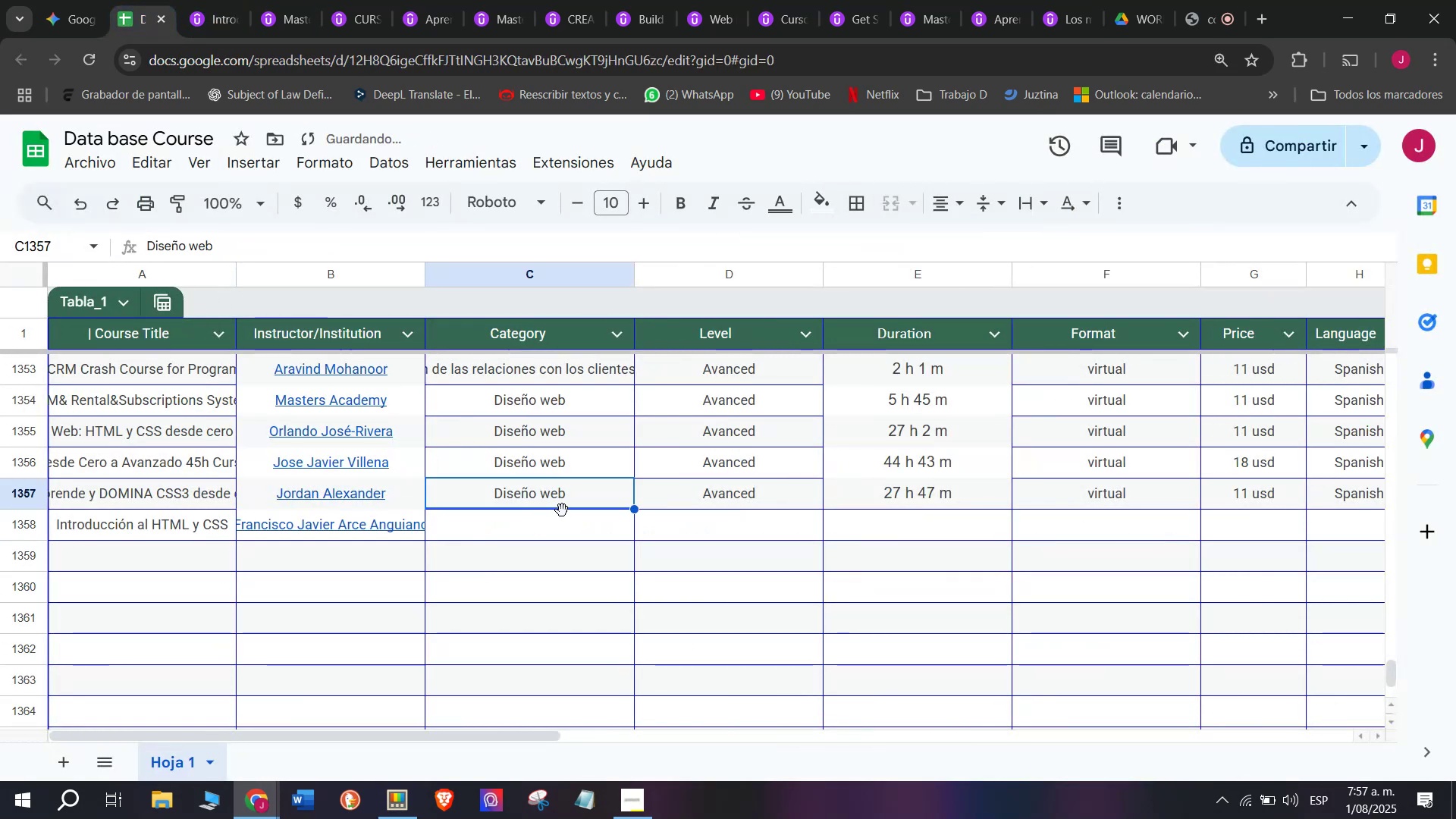 
key(Control+ControlLeft)
 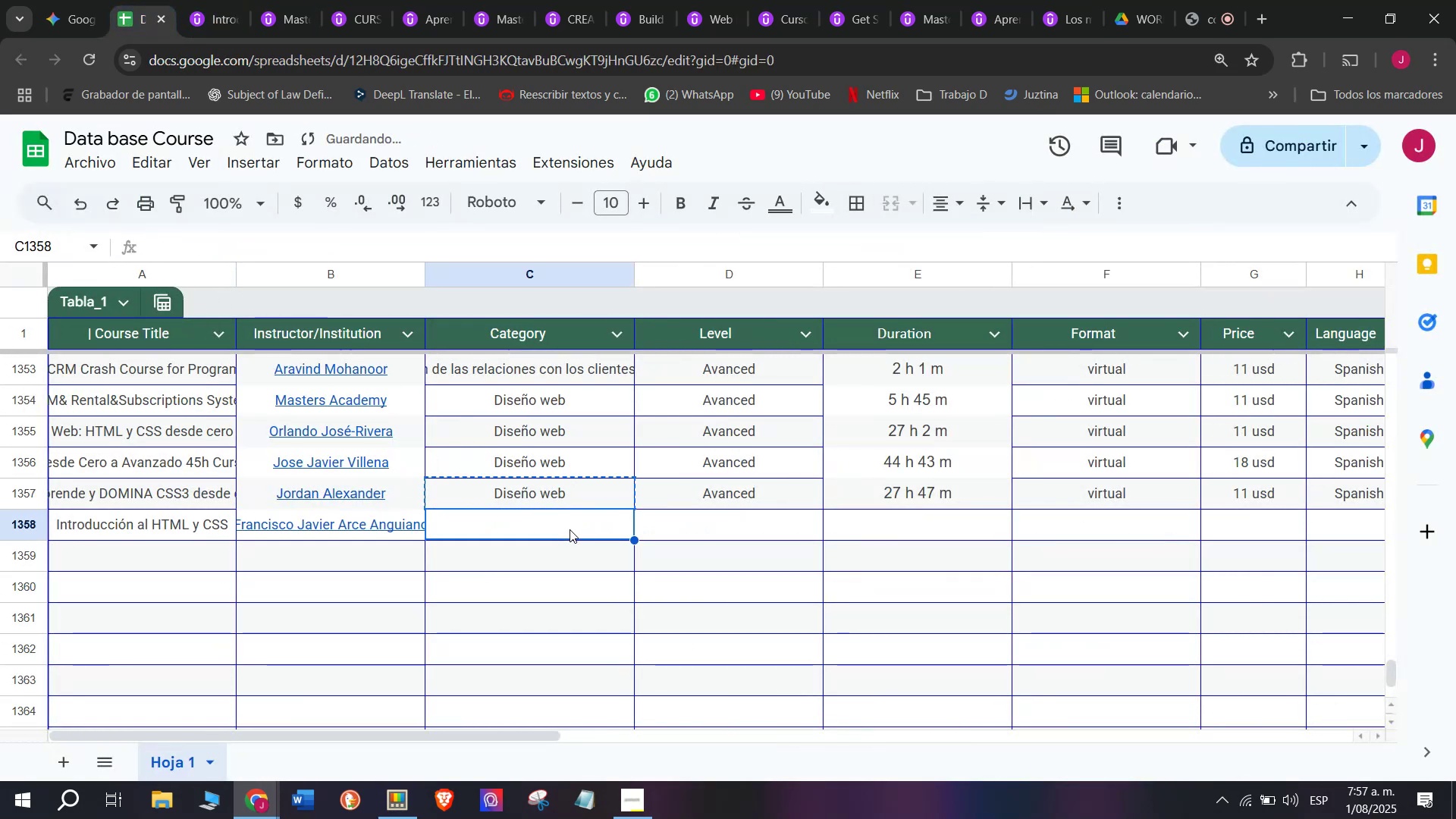 
key(Control+C)
 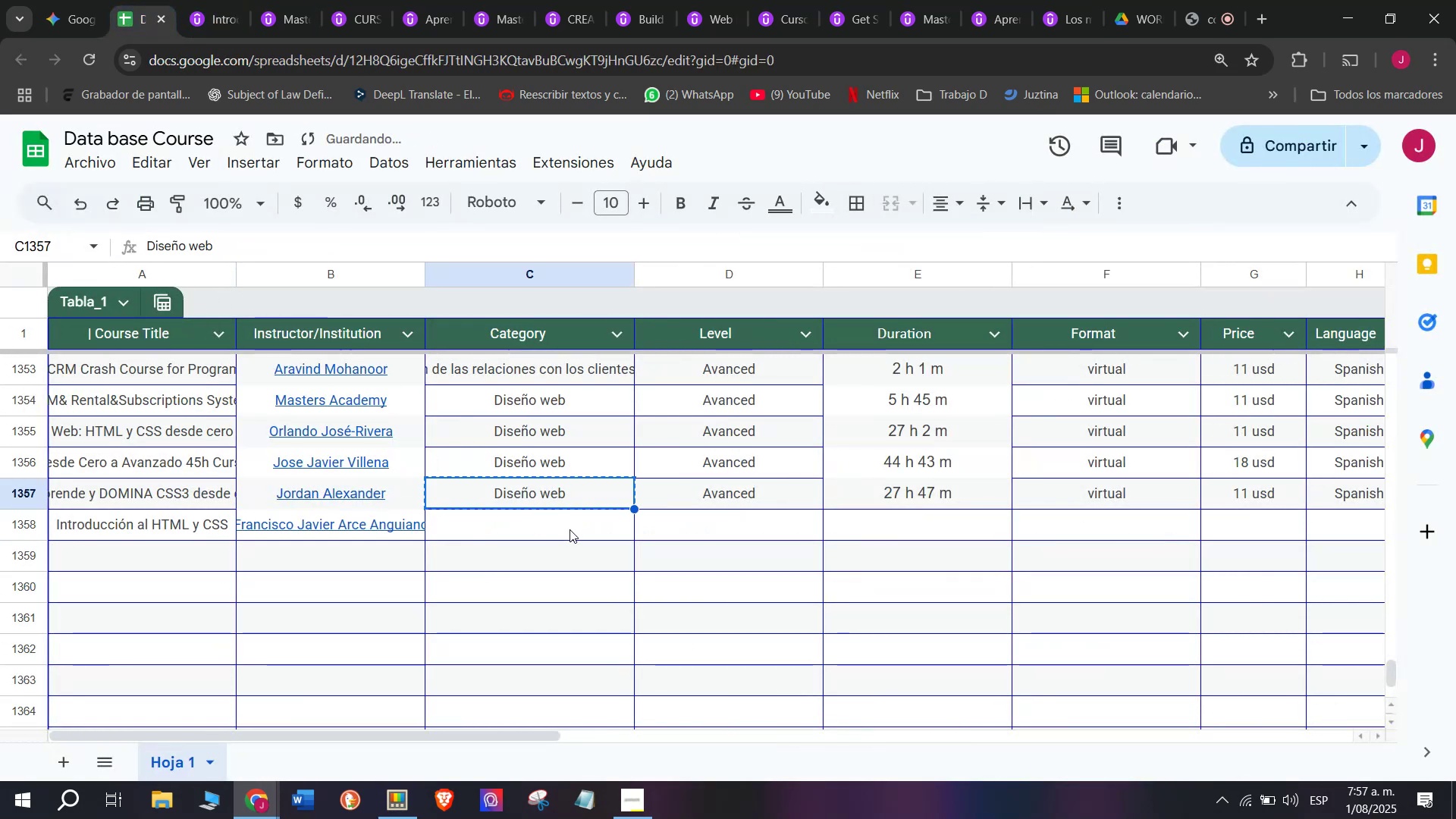 
left_click([570, 529])
 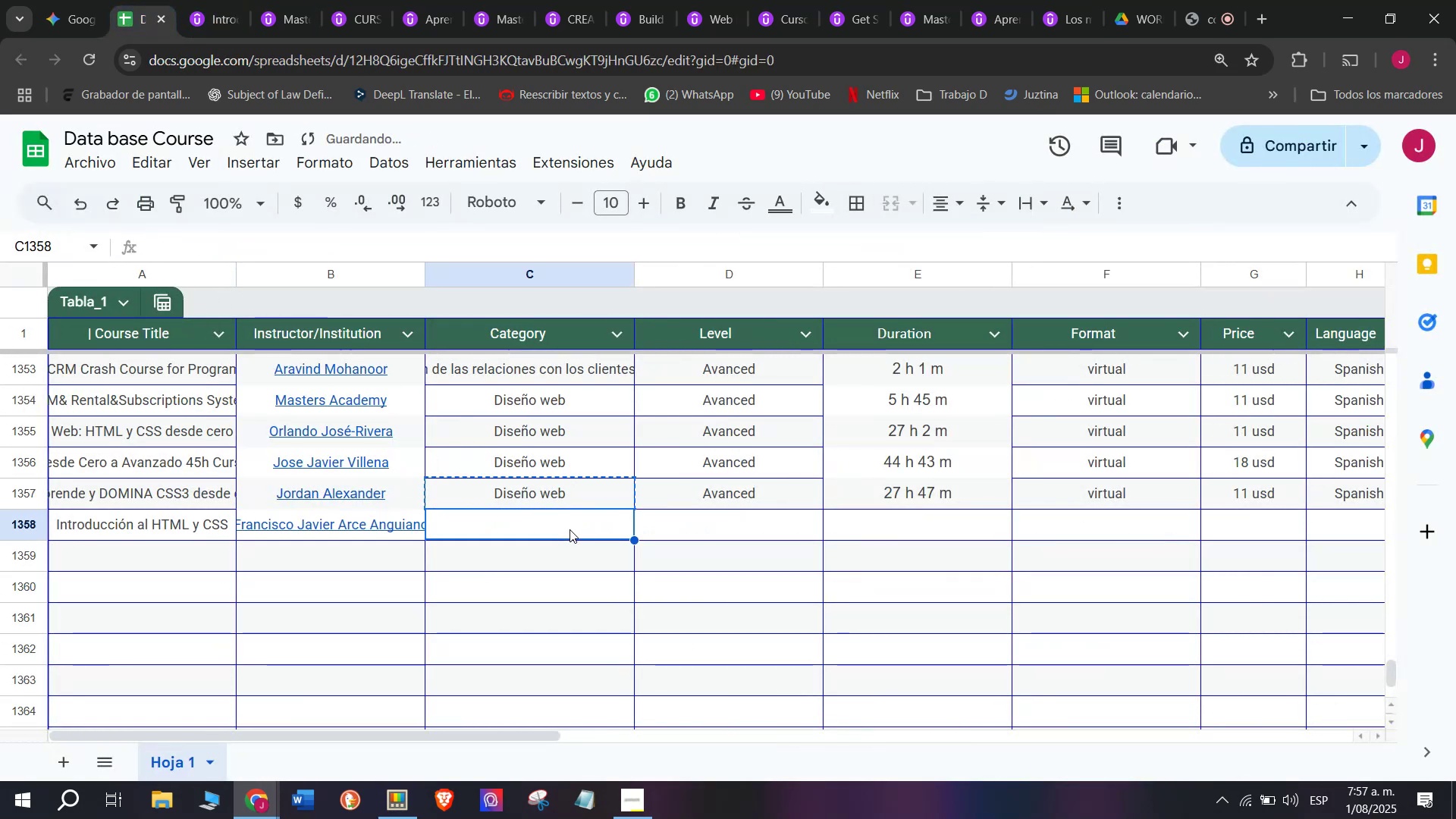 
key(Z)
 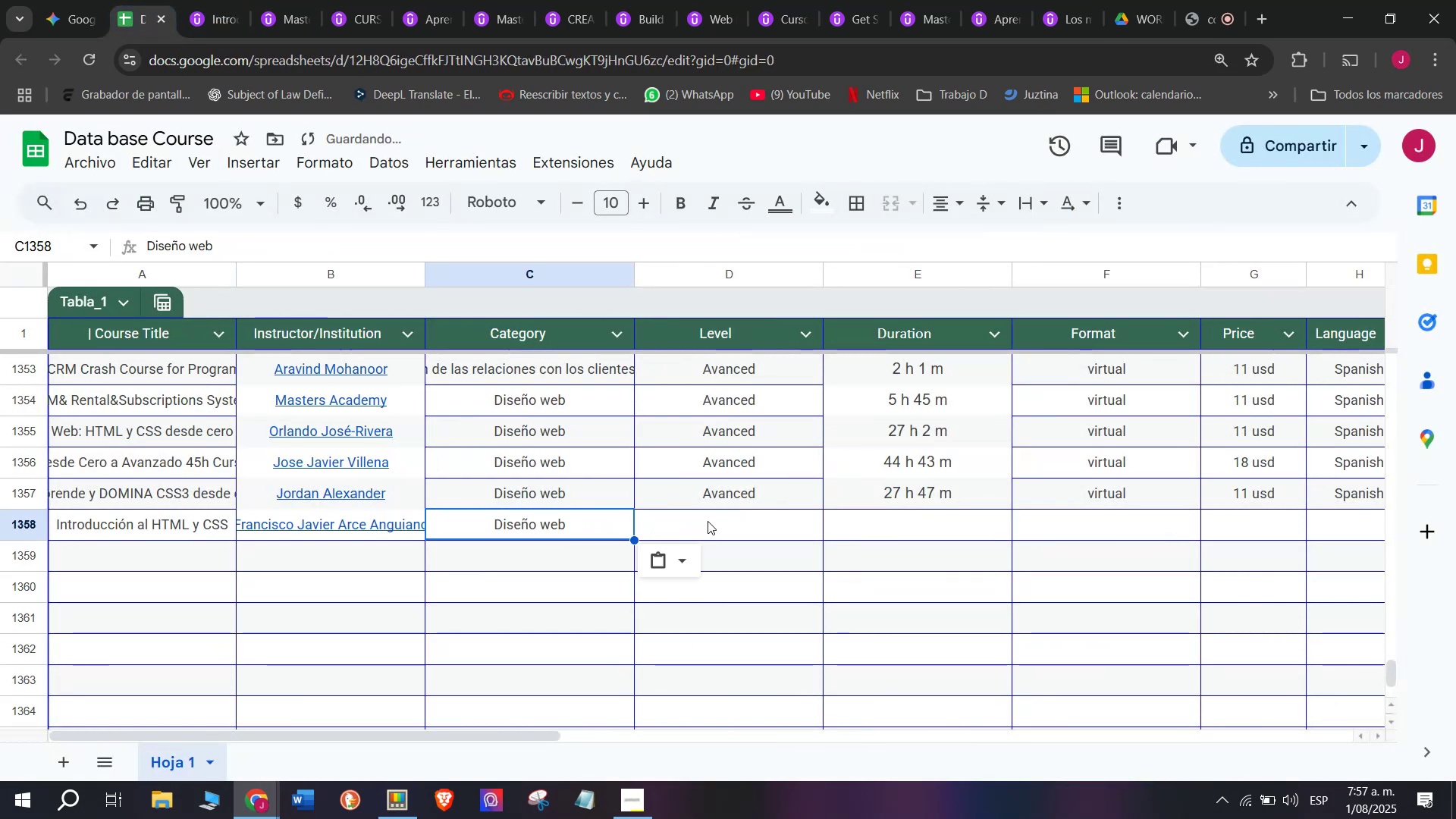 
key(Control+ControlLeft)
 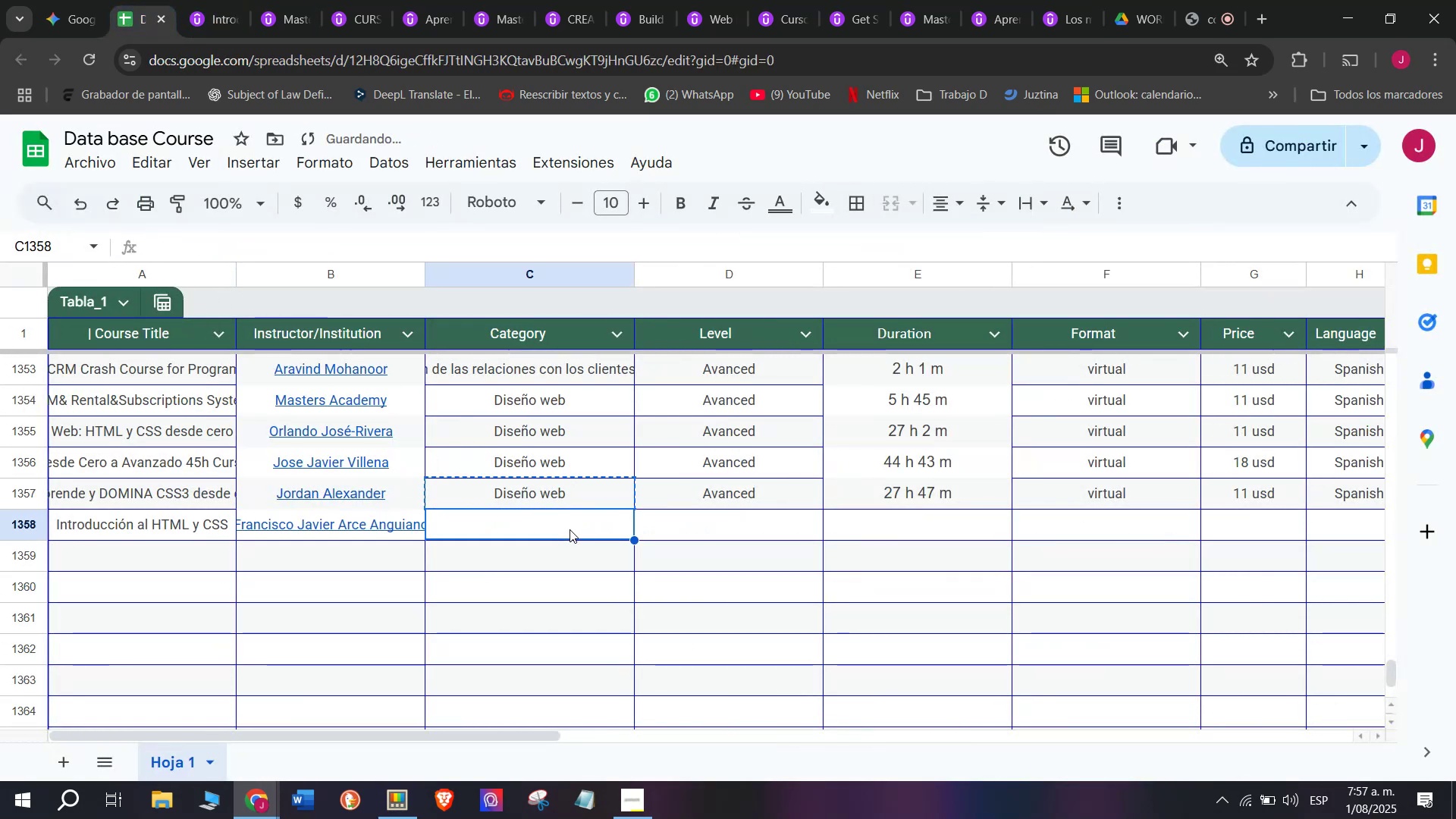 
key(Control+V)
 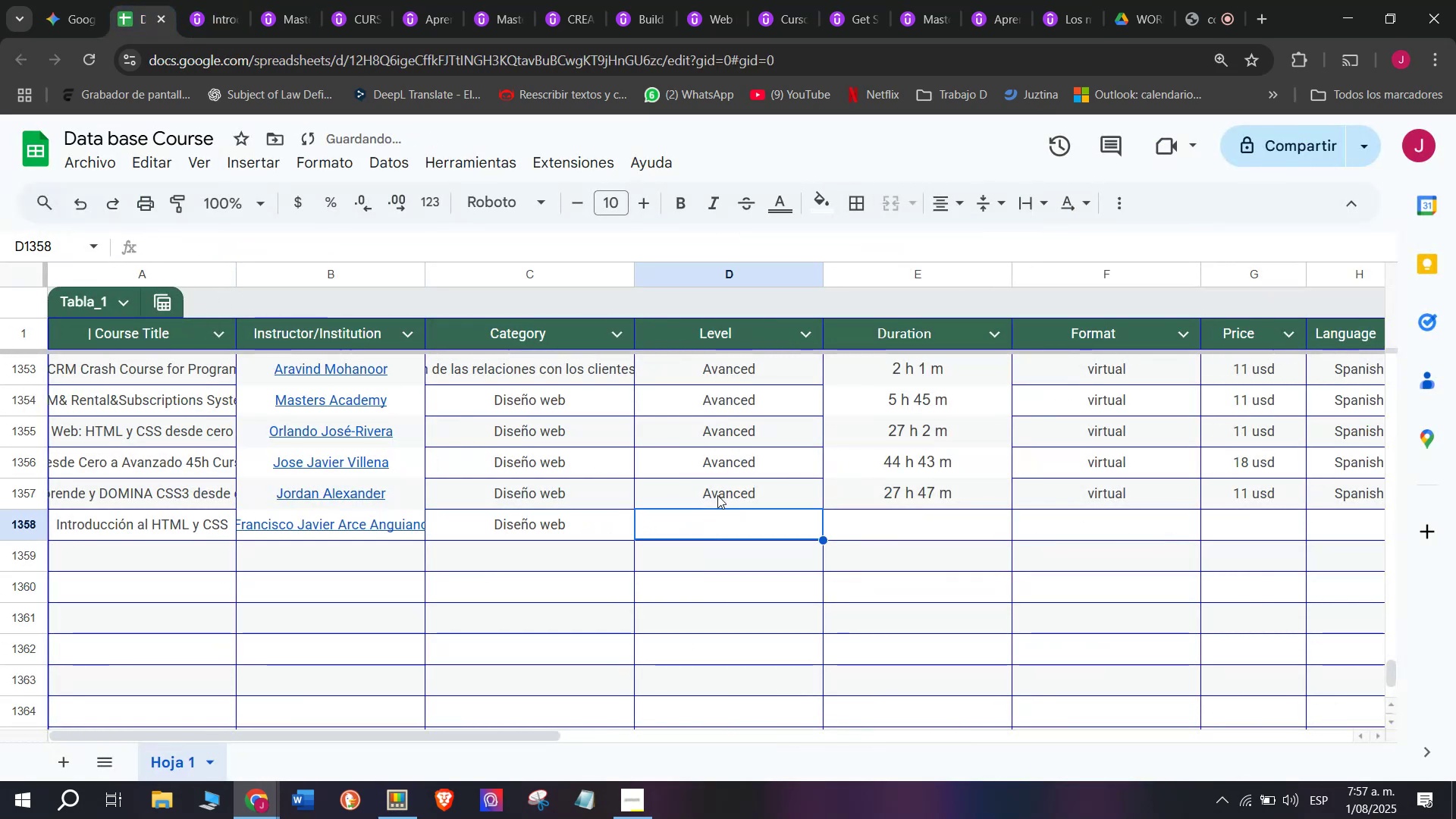 
double_click([724, 482])
 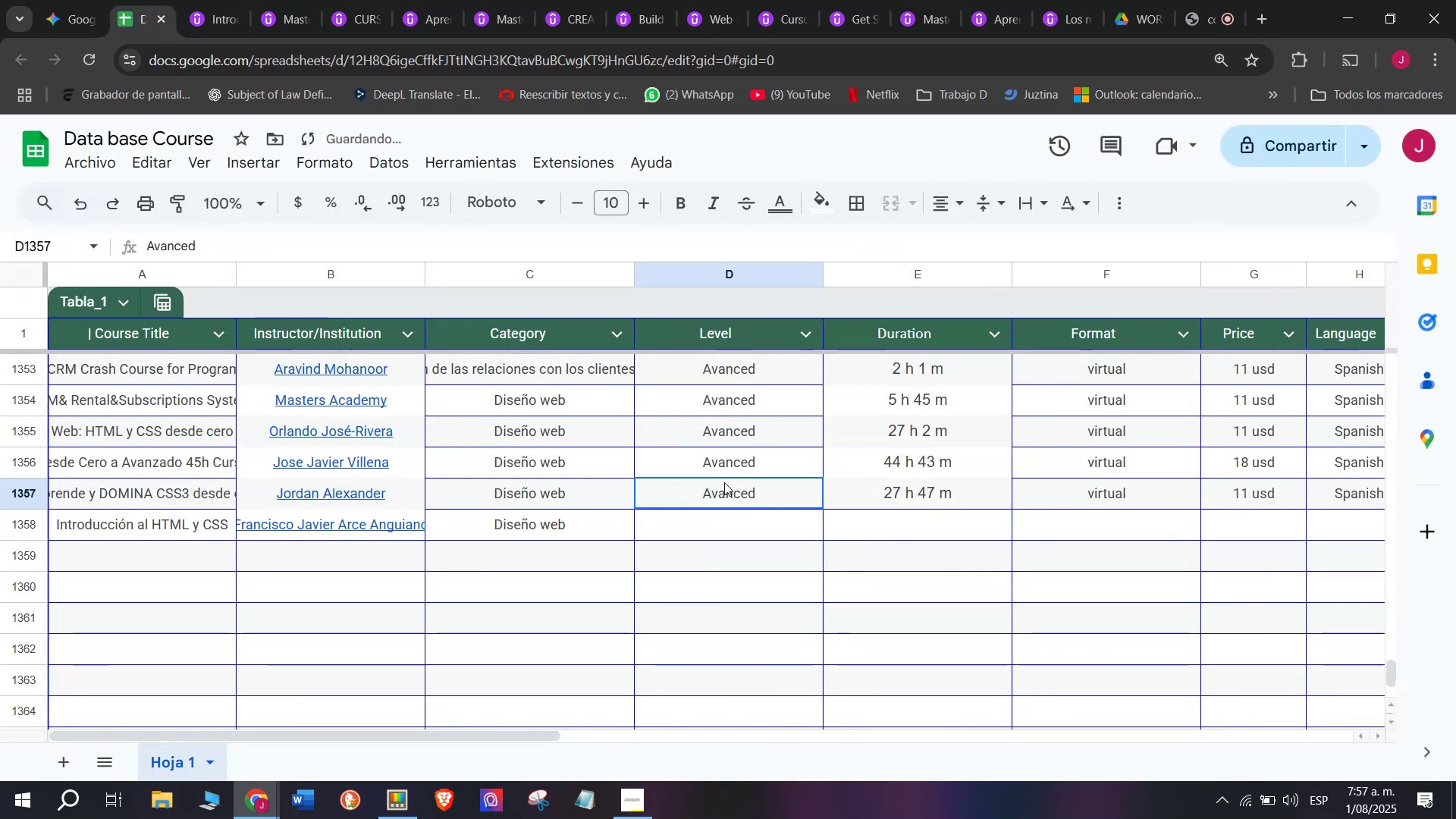 
key(Control+ControlLeft)
 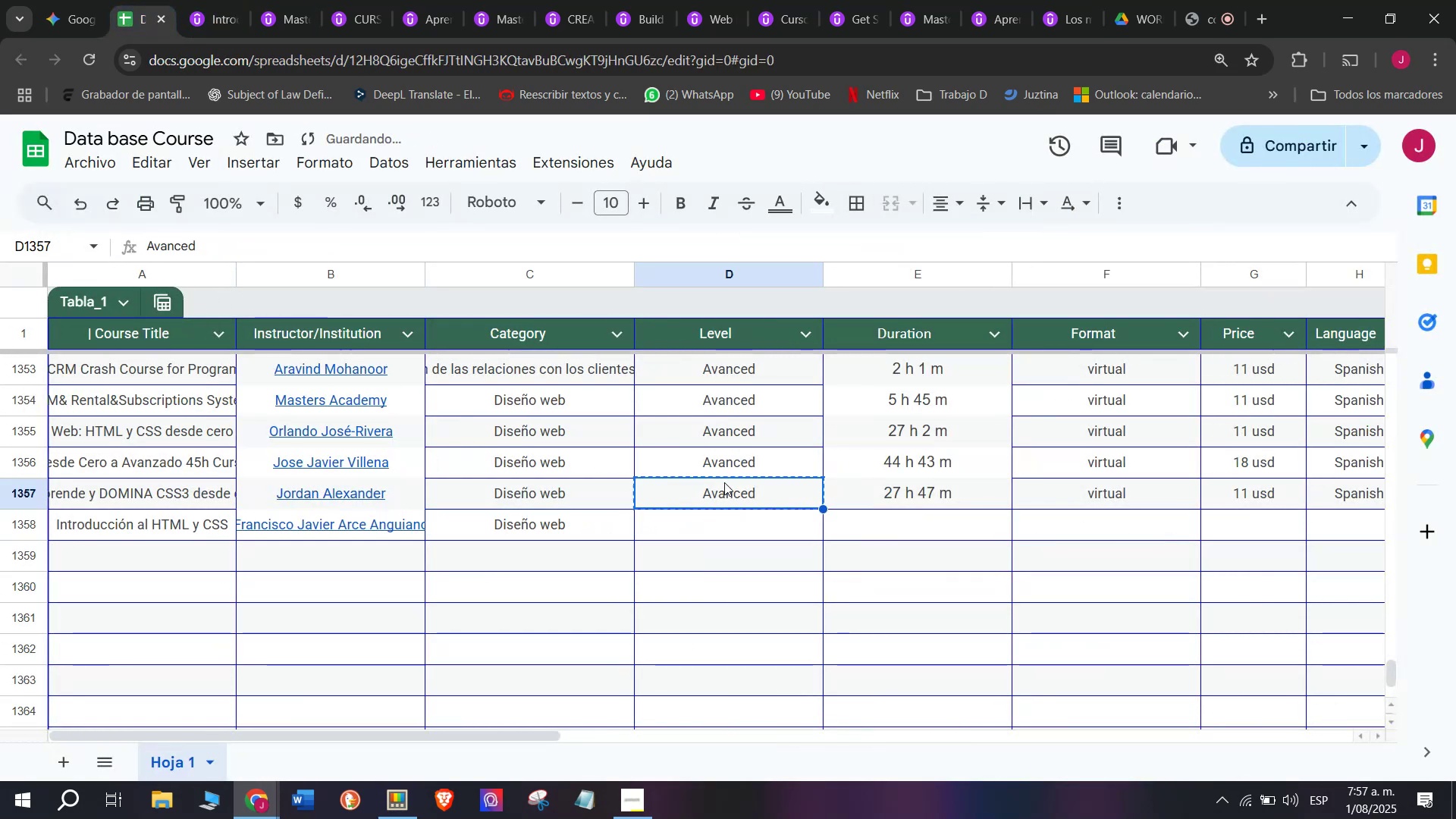 
key(Break)
 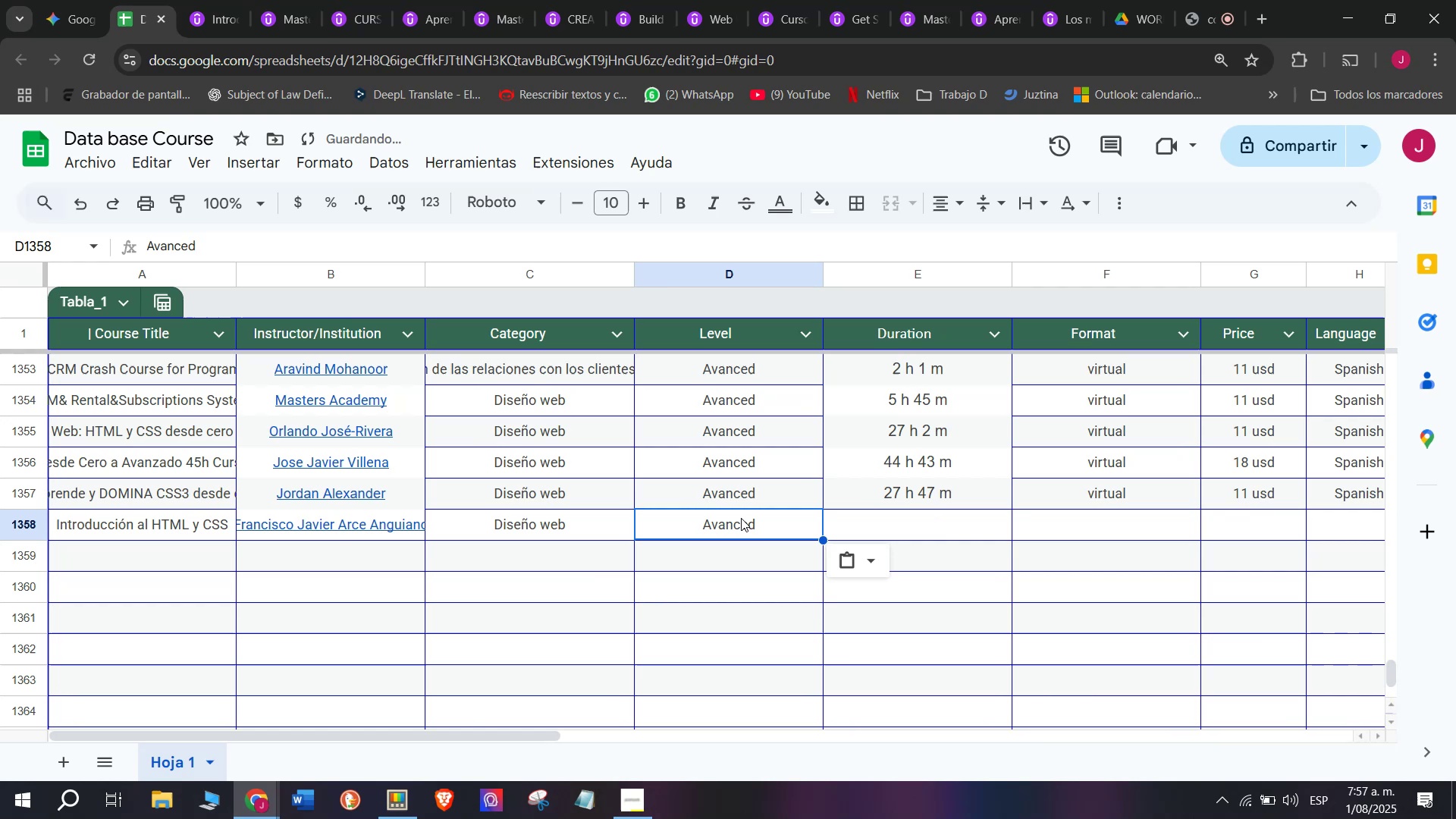 
key(Control+C)
 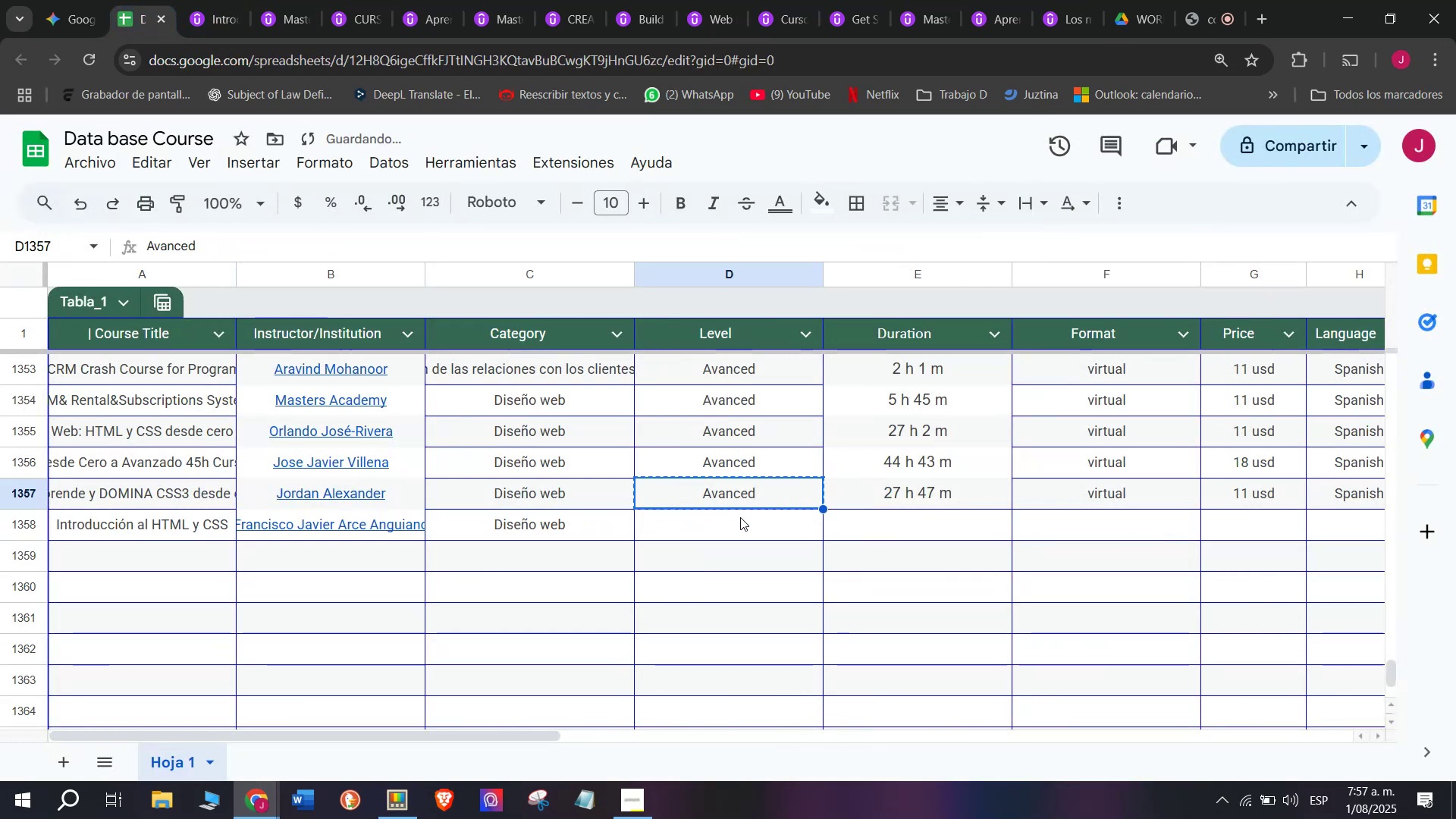 
triple_click([741, 517])
 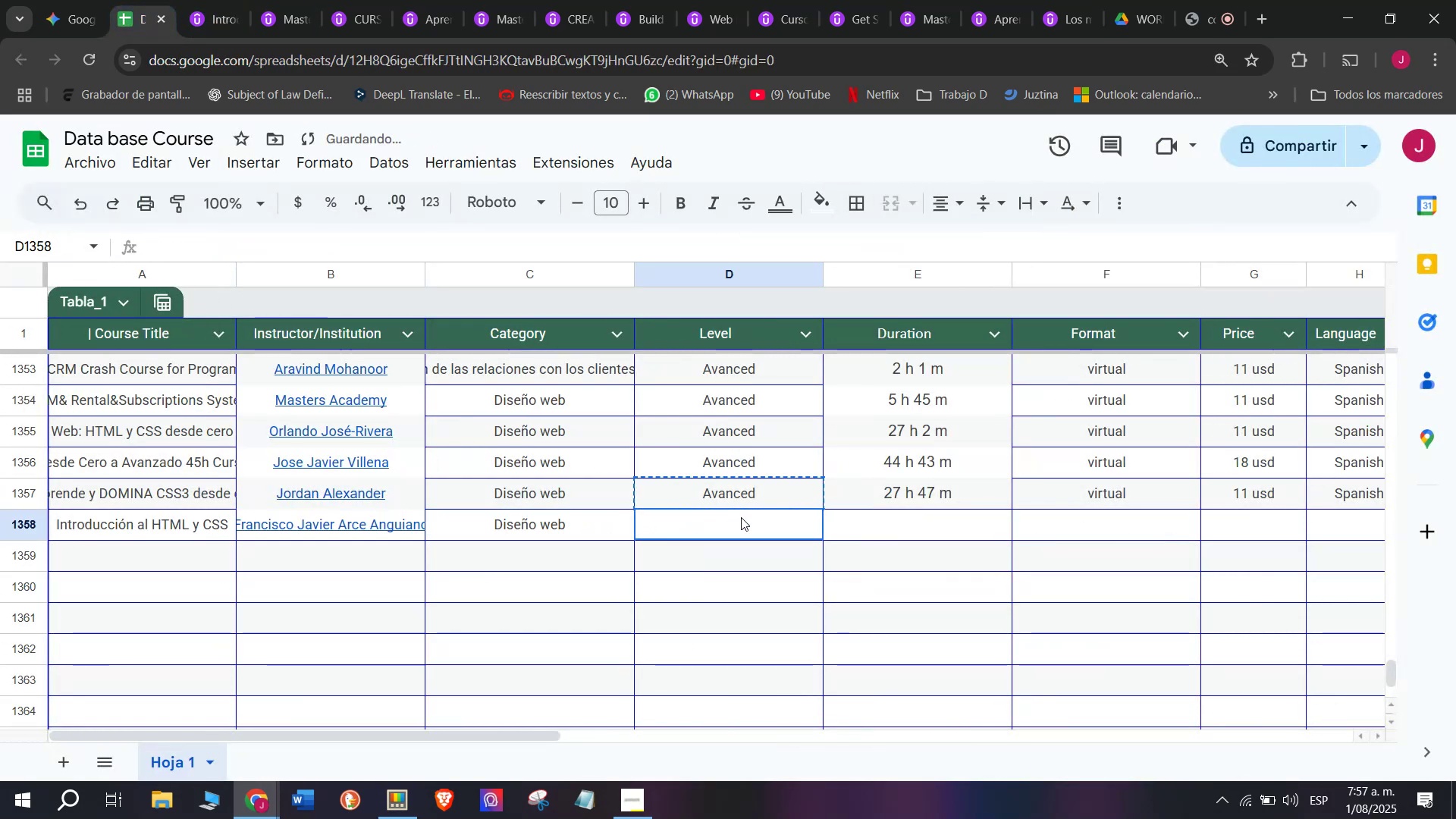 
key(Z)
 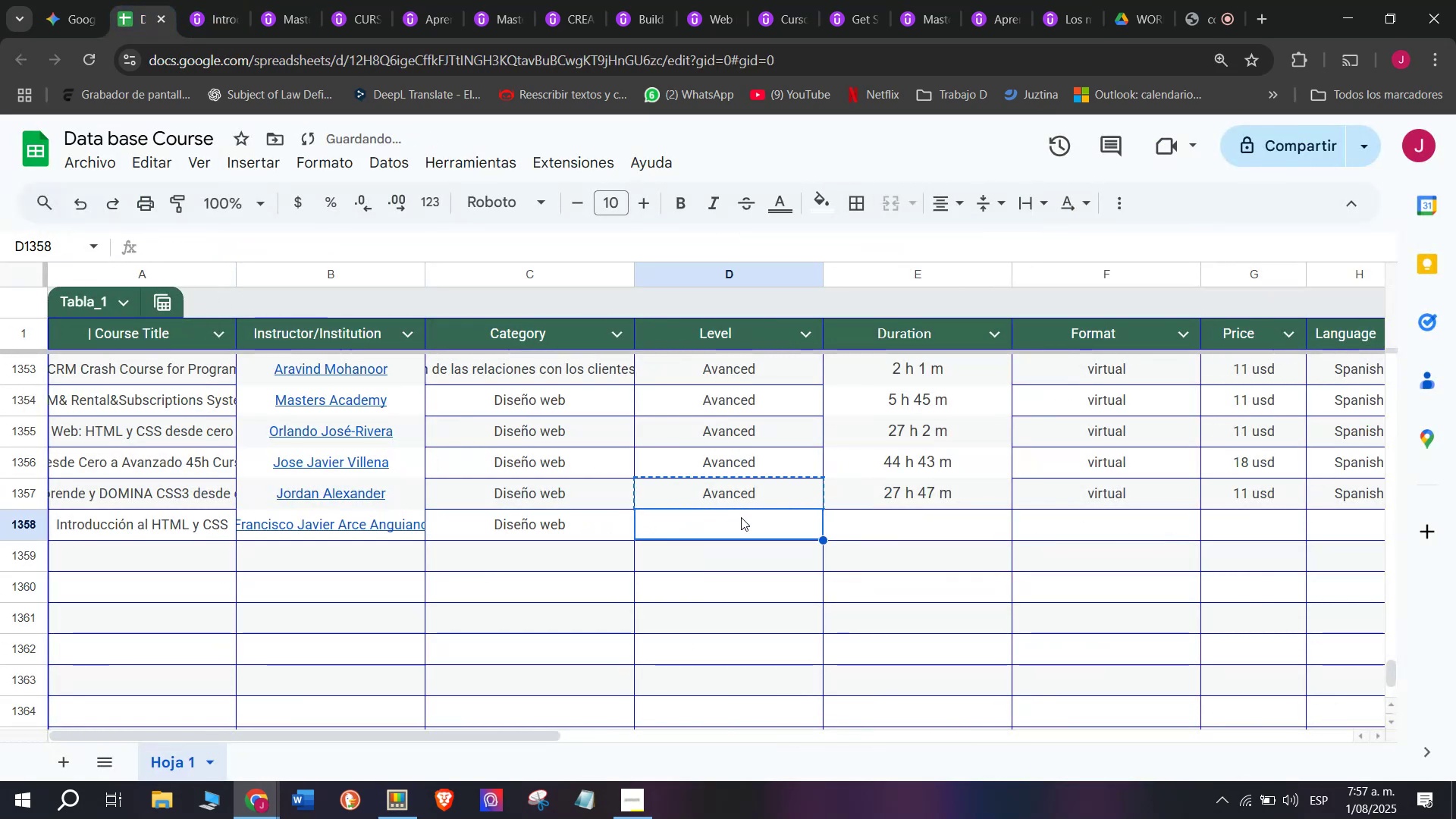 
key(Control+ControlLeft)
 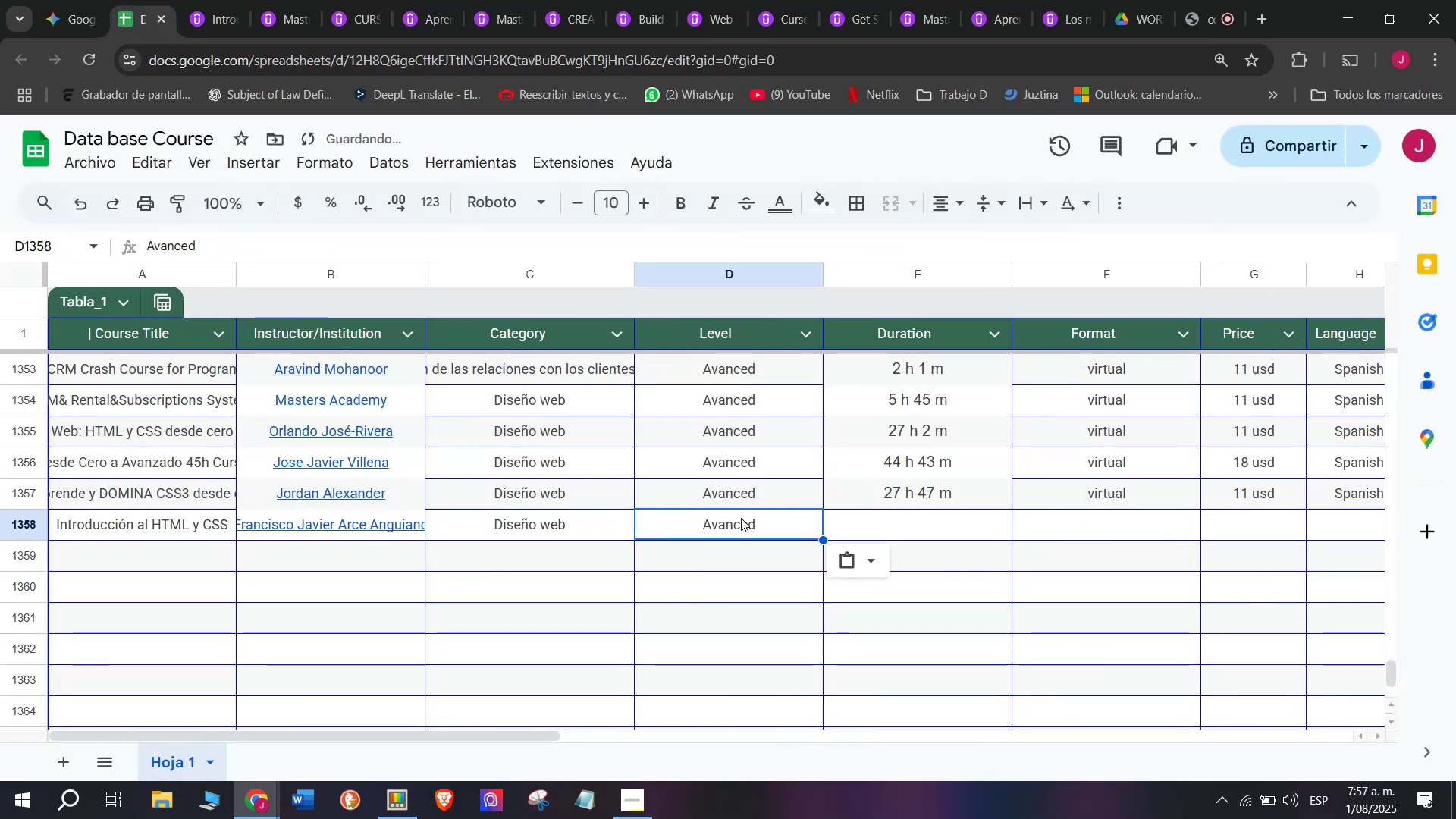 
key(Control+V)
 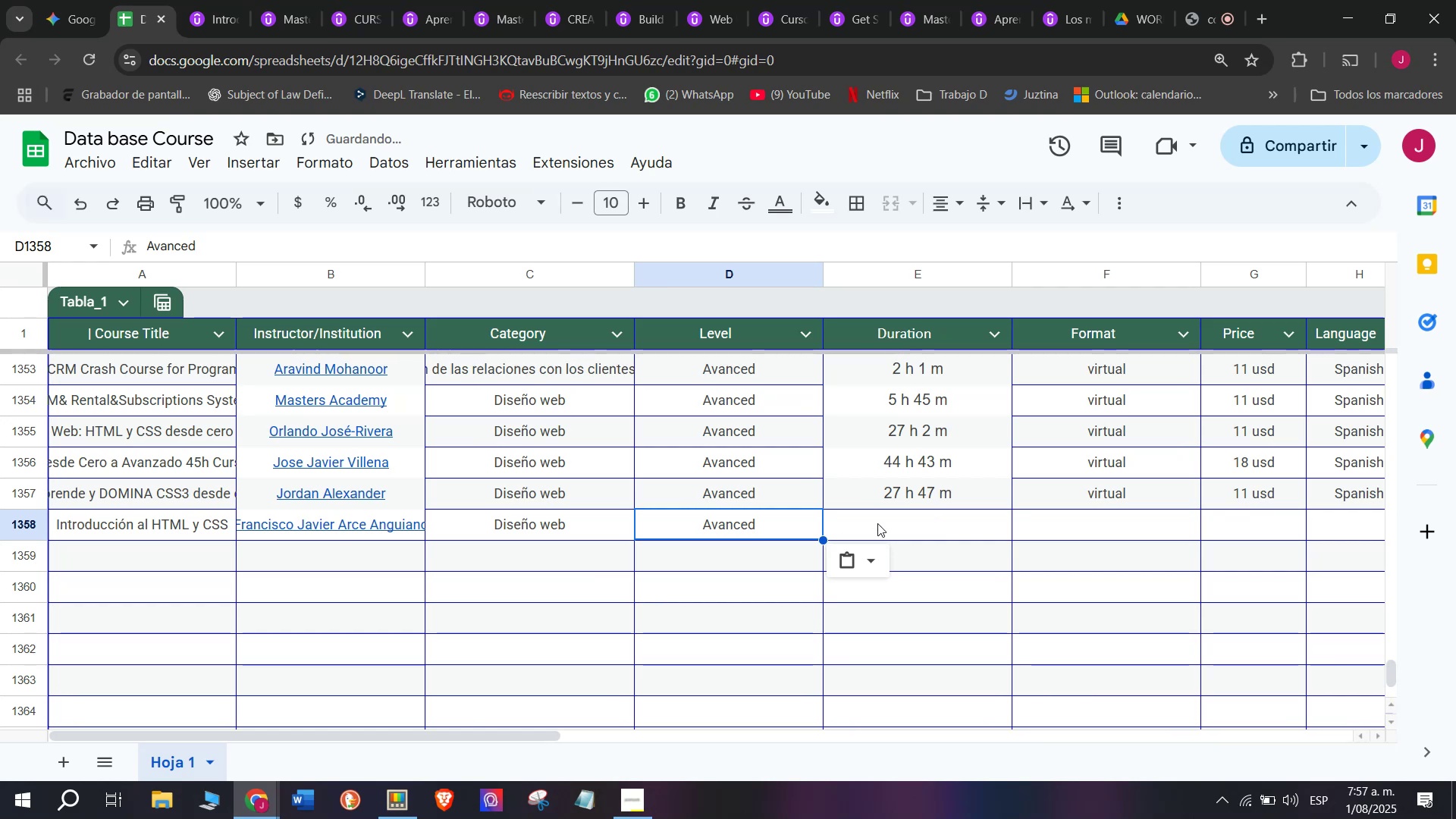 
triple_click([877, 523])
 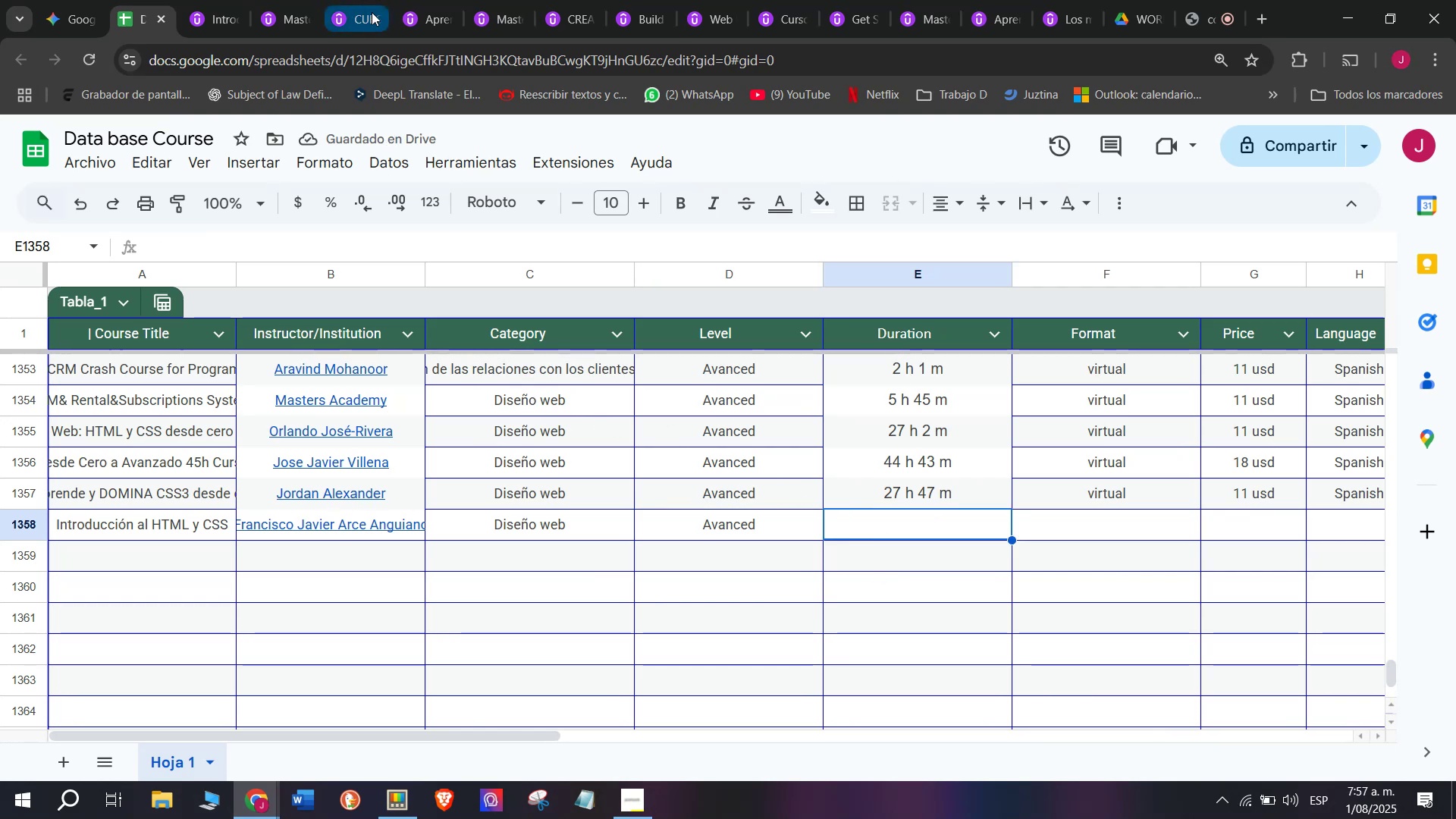 
left_click([234, 0])
 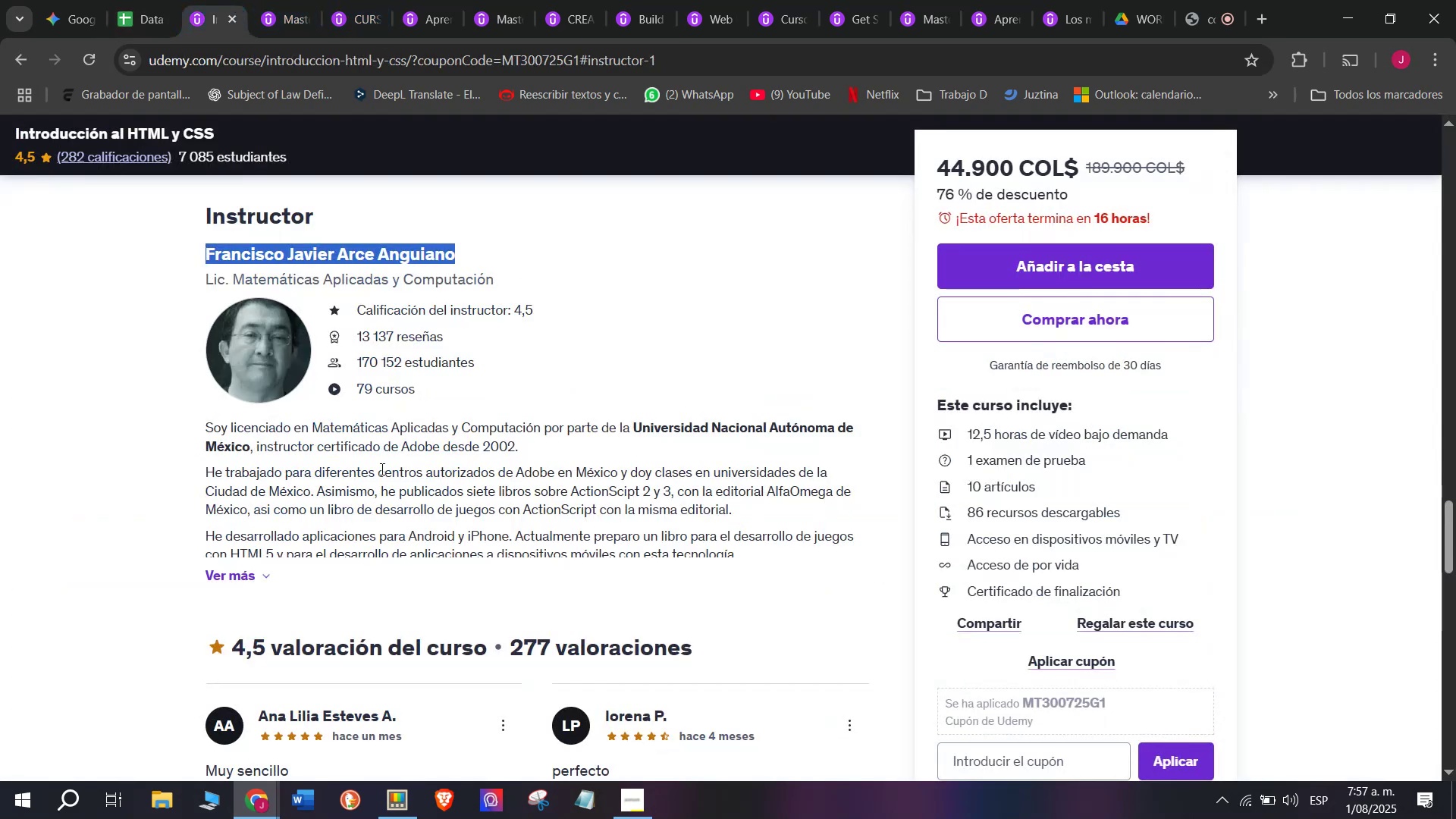 
scroll: coordinate [459, 612], scroll_direction: up, amount: 11.0
 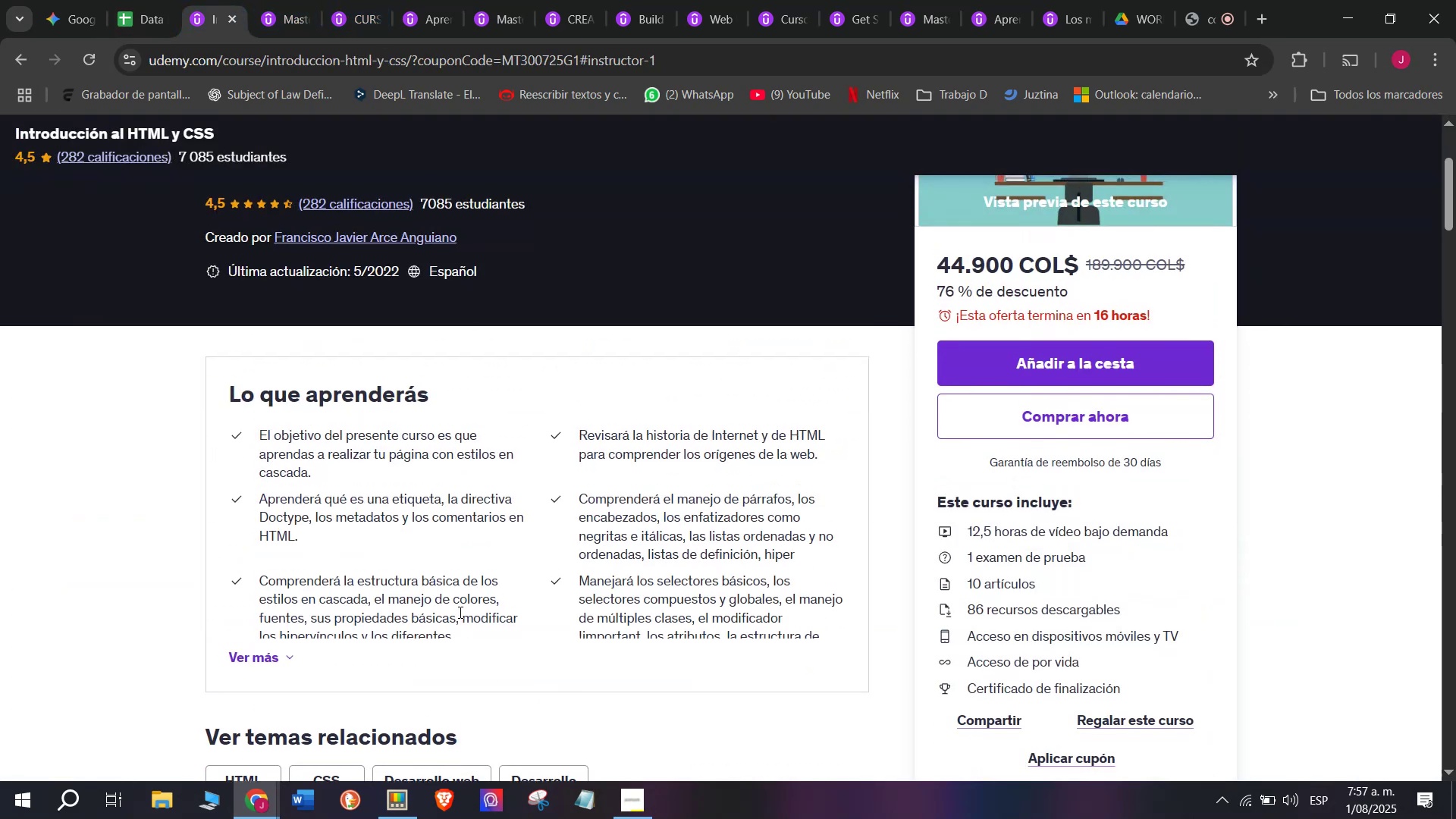 
scroll: coordinate [459, 612], scroll_direction: down, amount: 1.0
 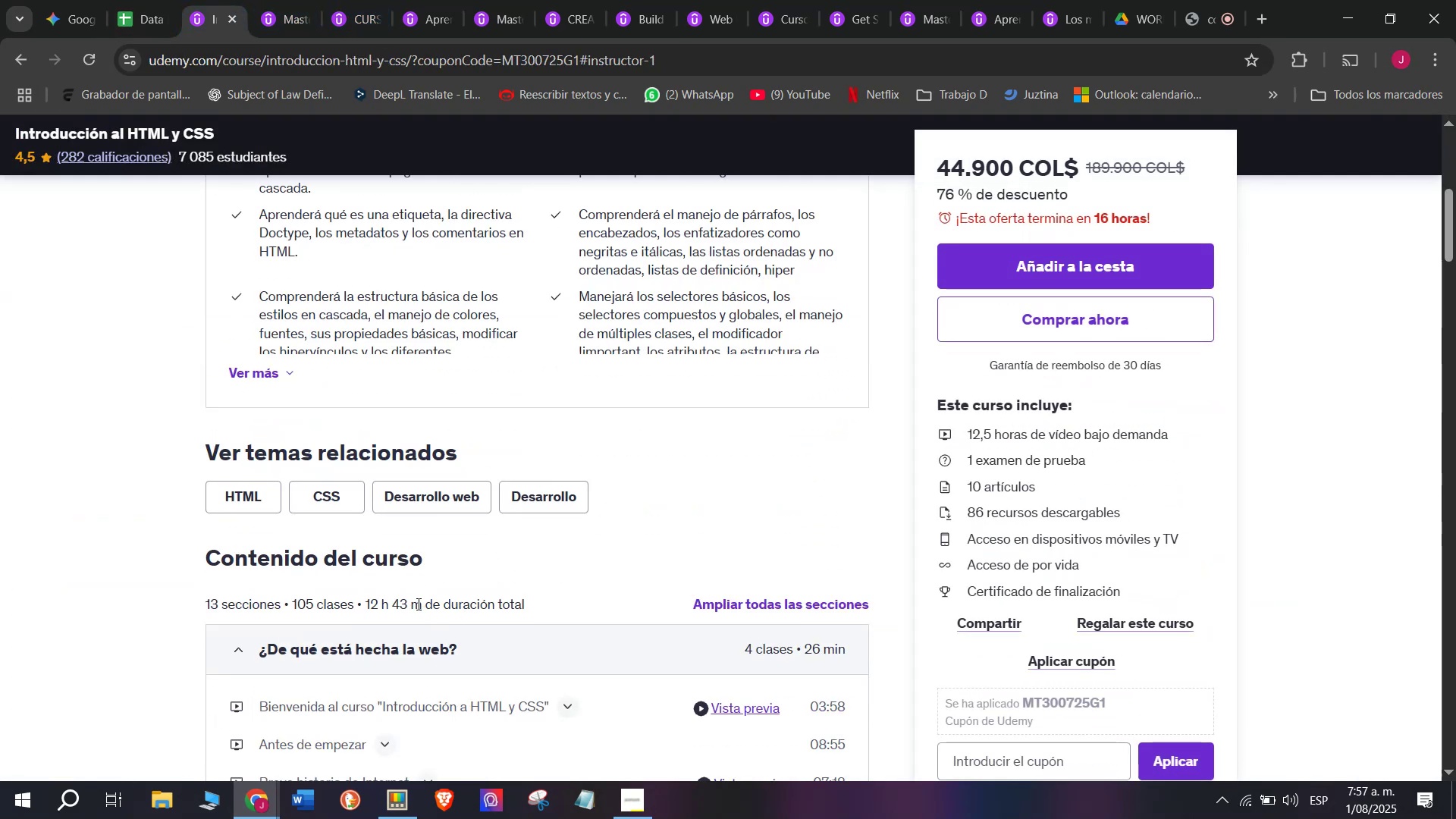 
key(Break)
 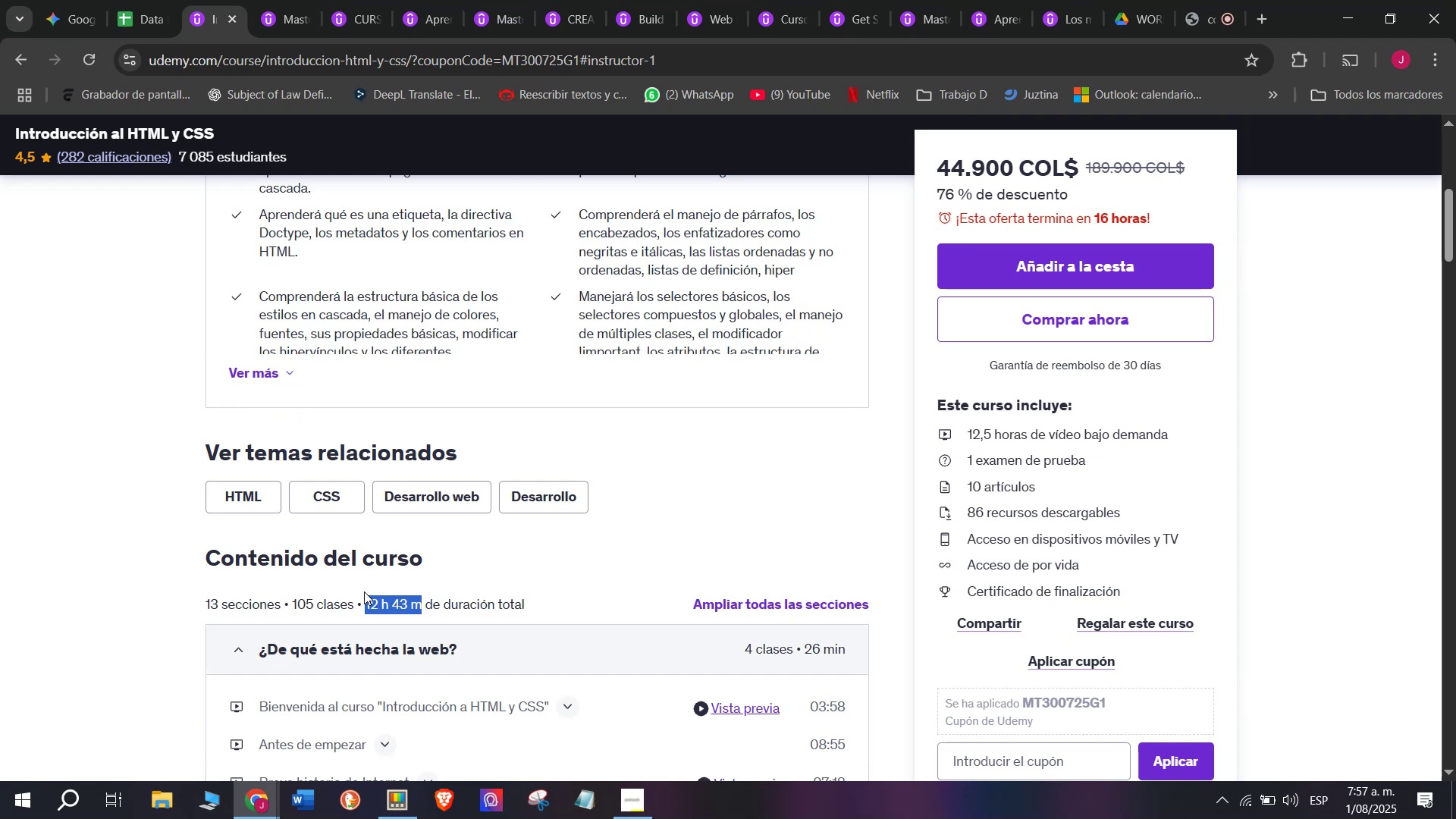 
key(Control+ControlLeft)
 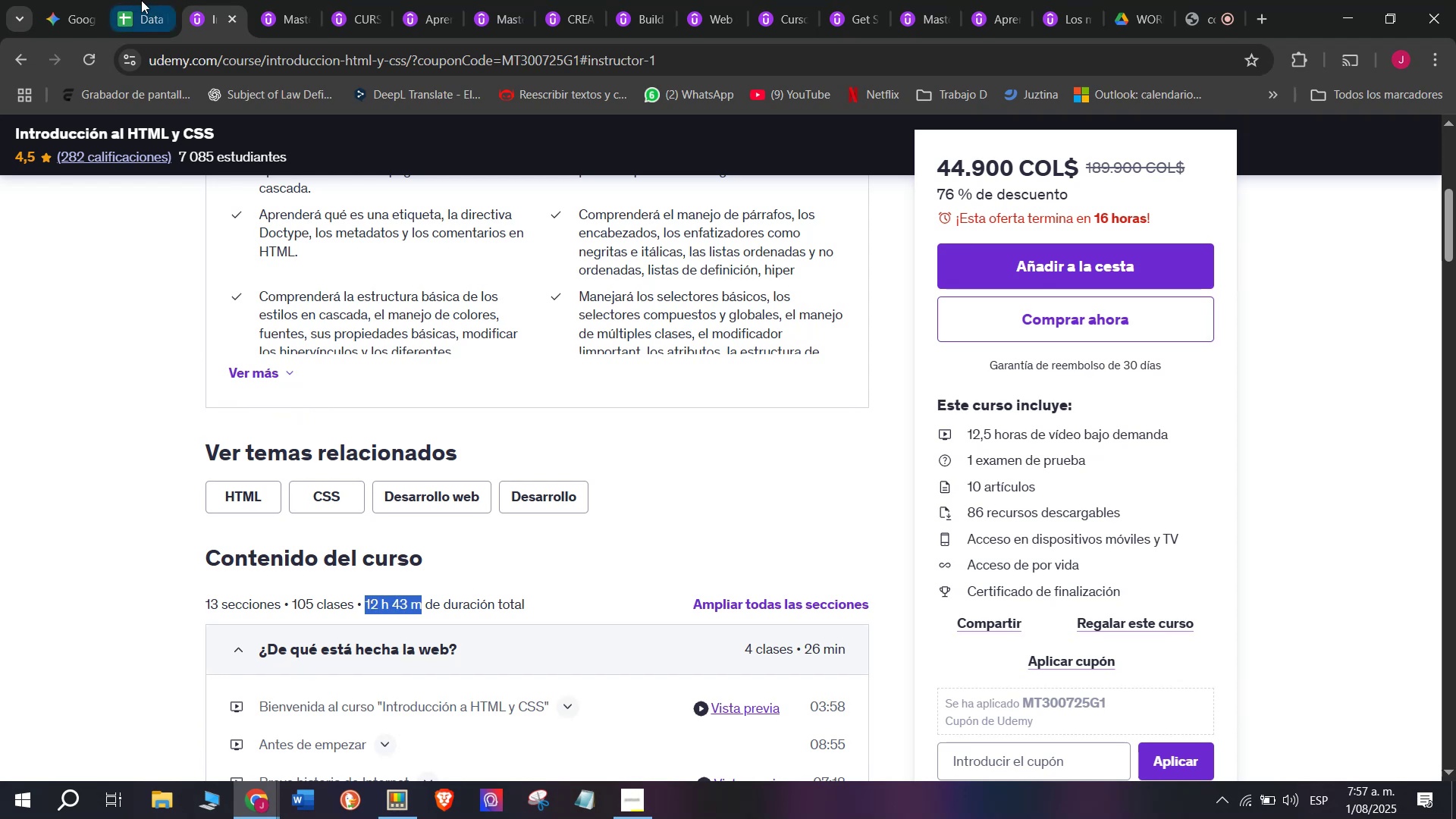 
key(Control+C)
 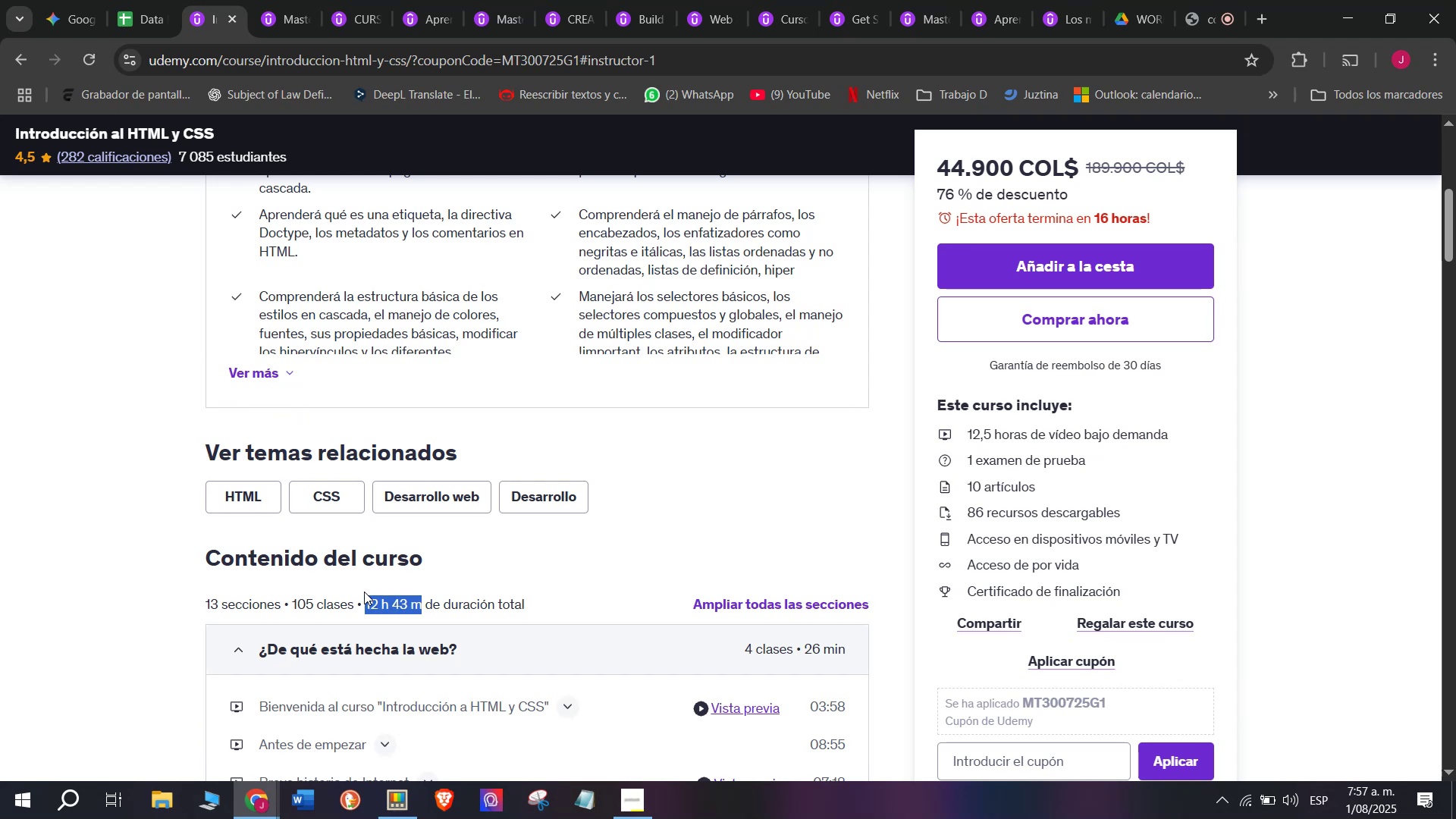 
key(Control+ControlLeft)
 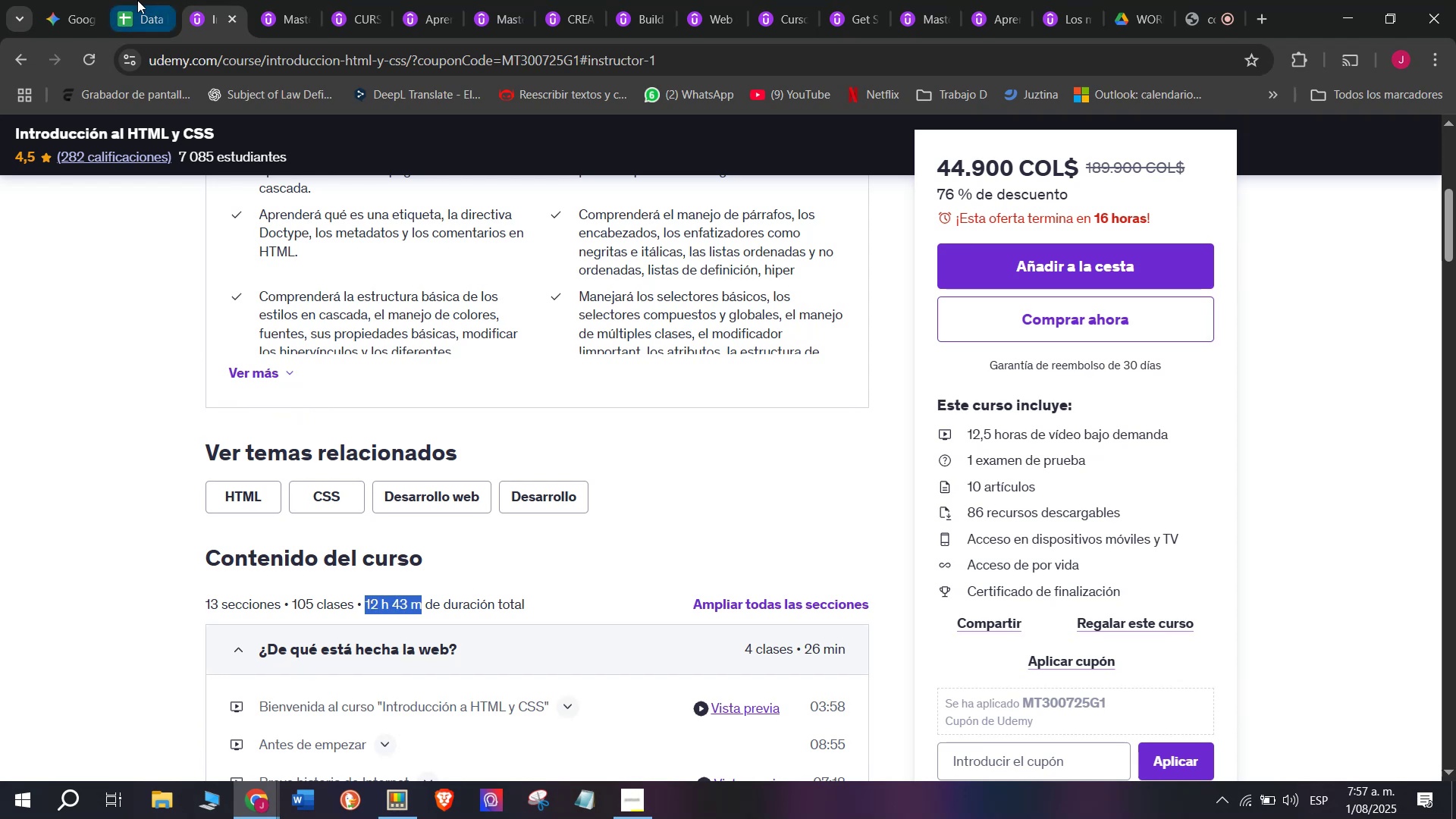 
key(Break)
 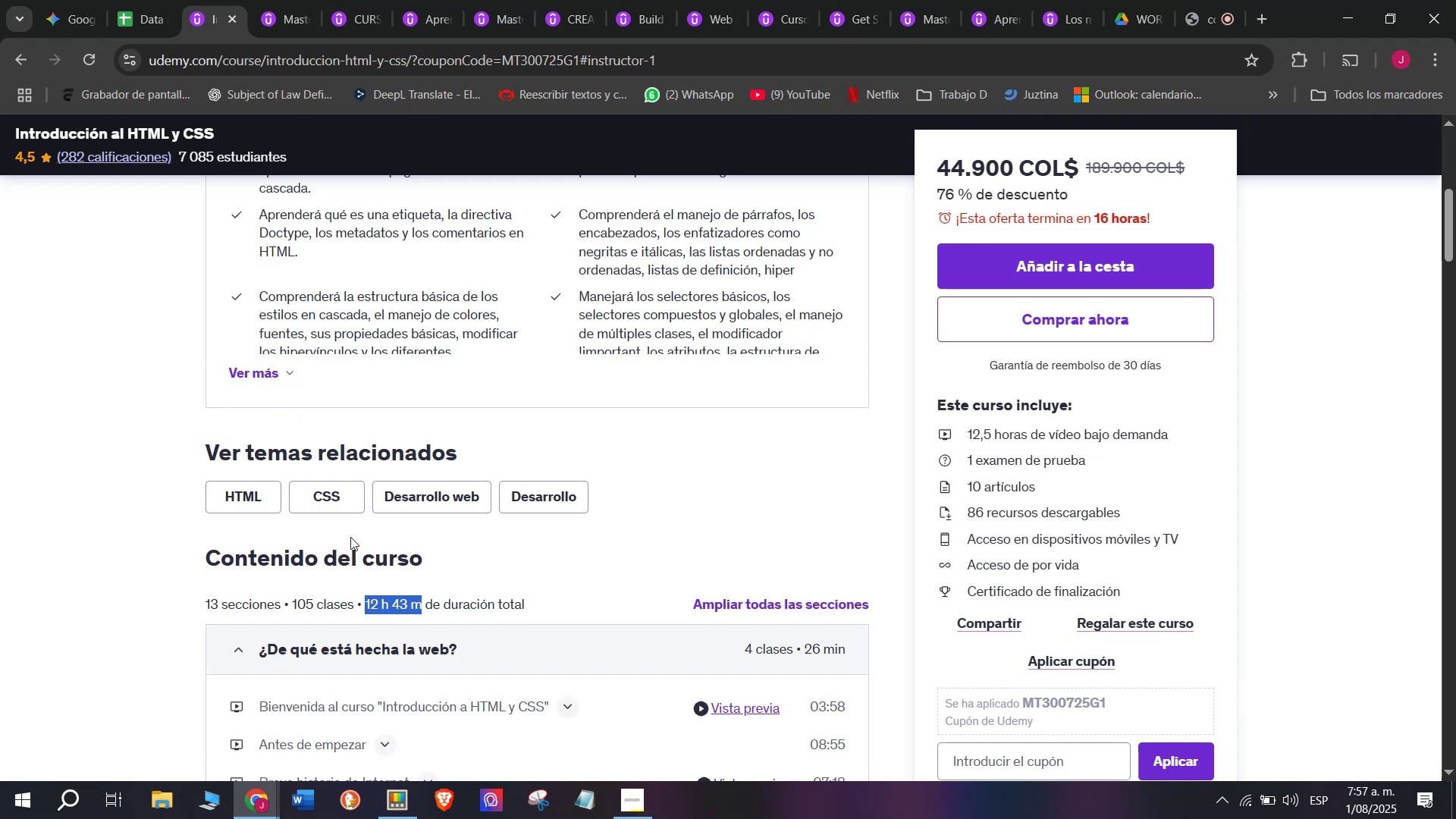 
key(Control+C)
 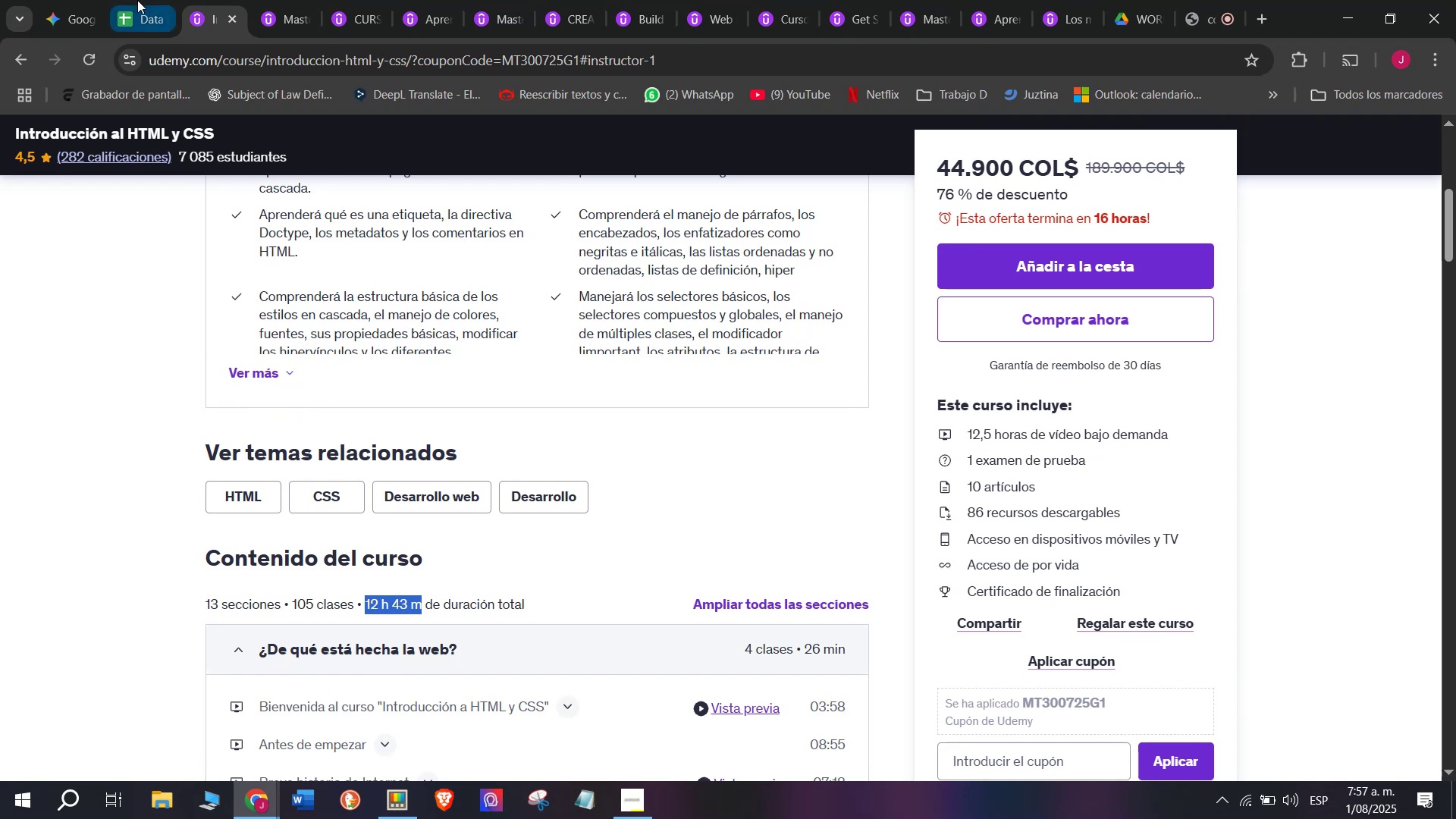 
left_click([137, 0])
 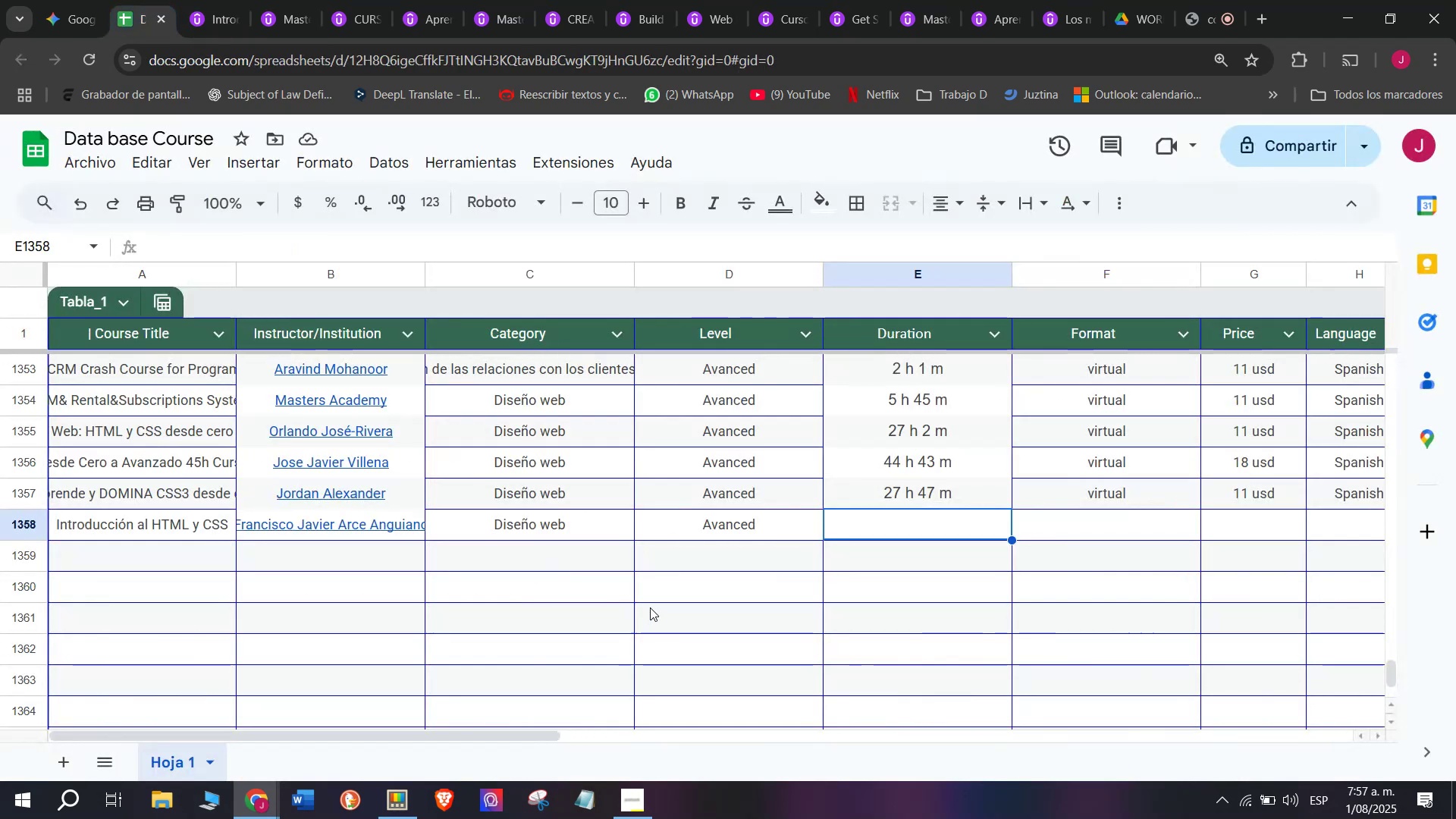 
key(Control+ControlLeft)
 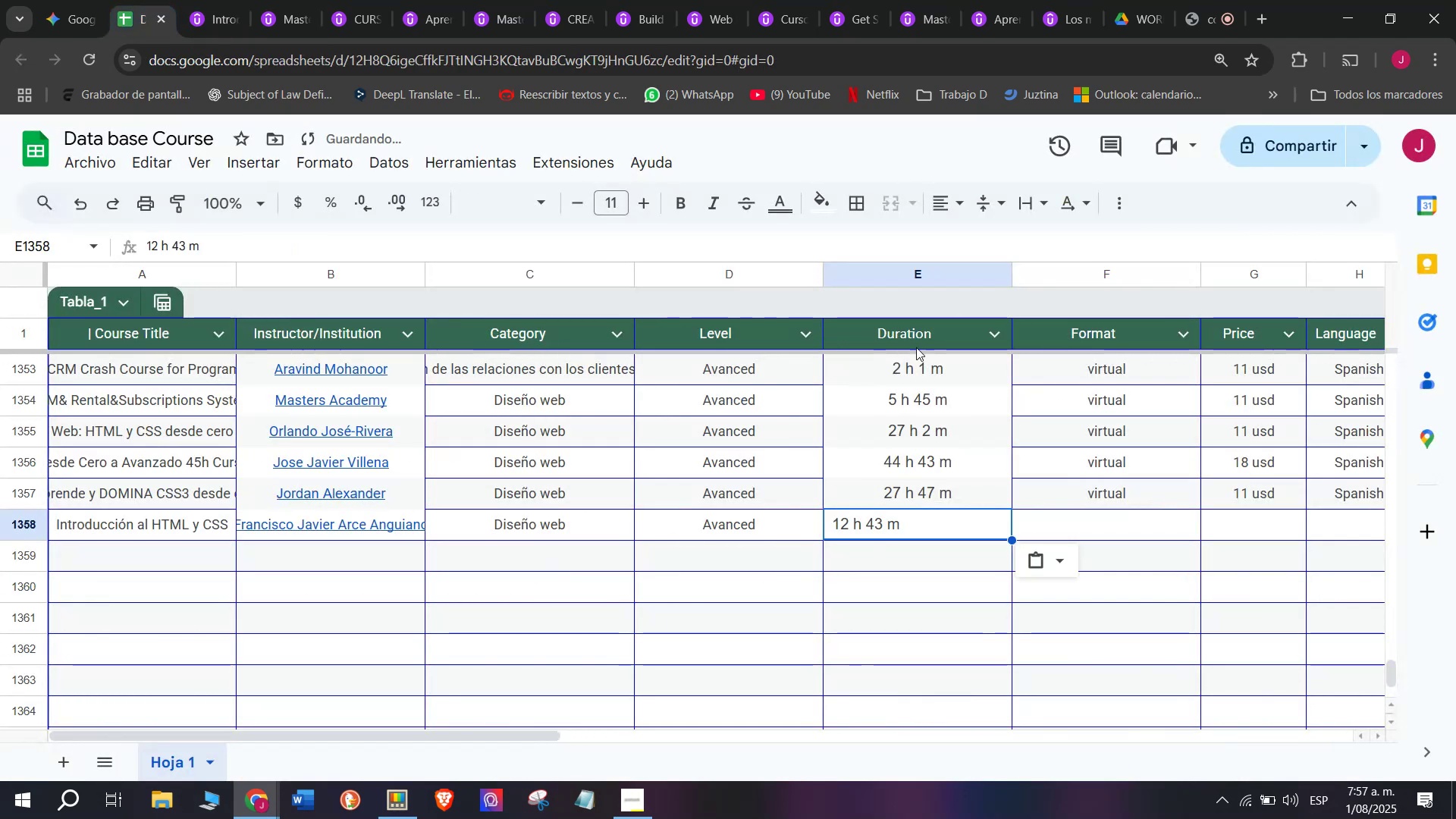 
key(Z)
 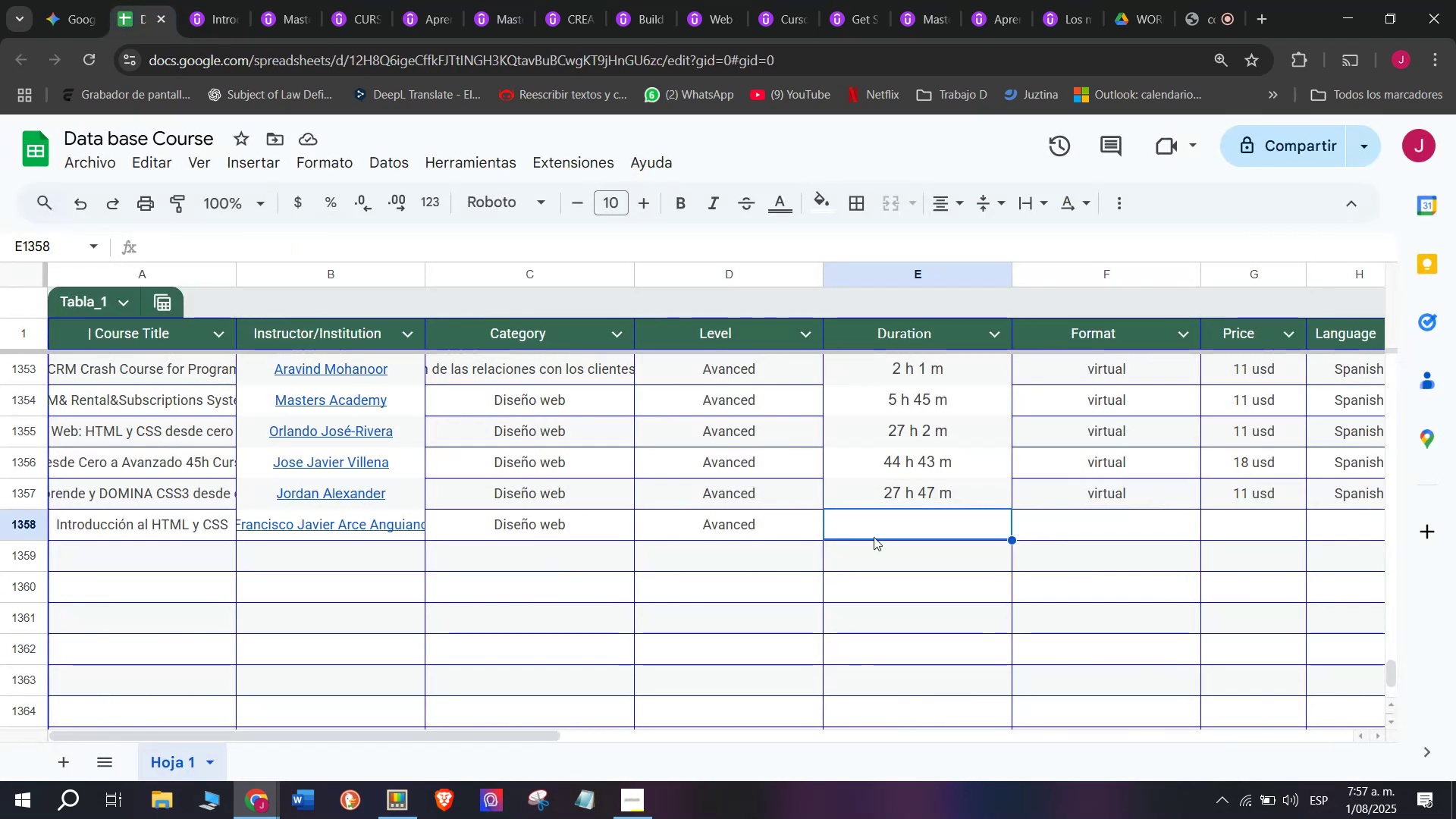 
key(Control+V)
 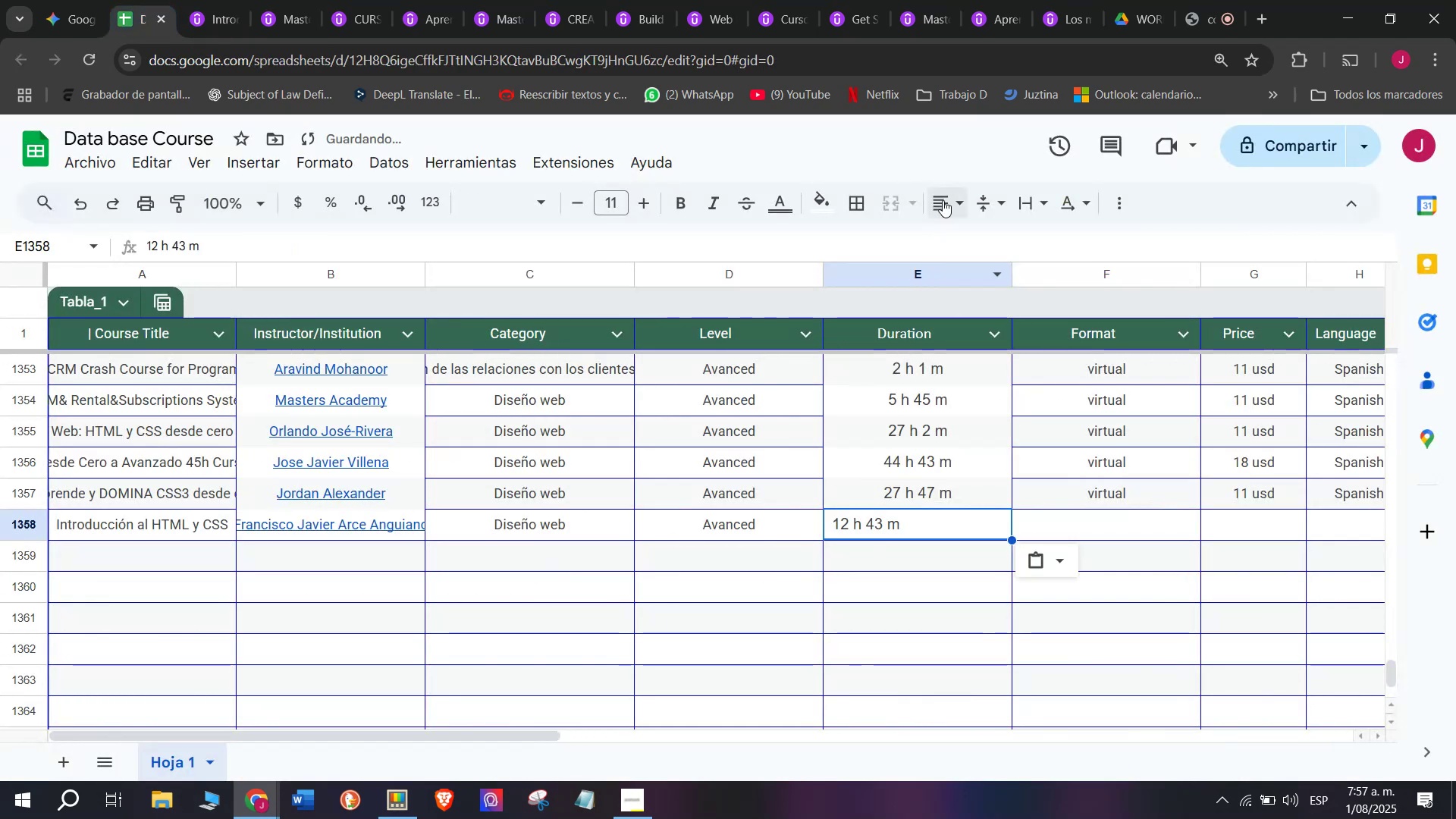 
left_click([945, 198])
 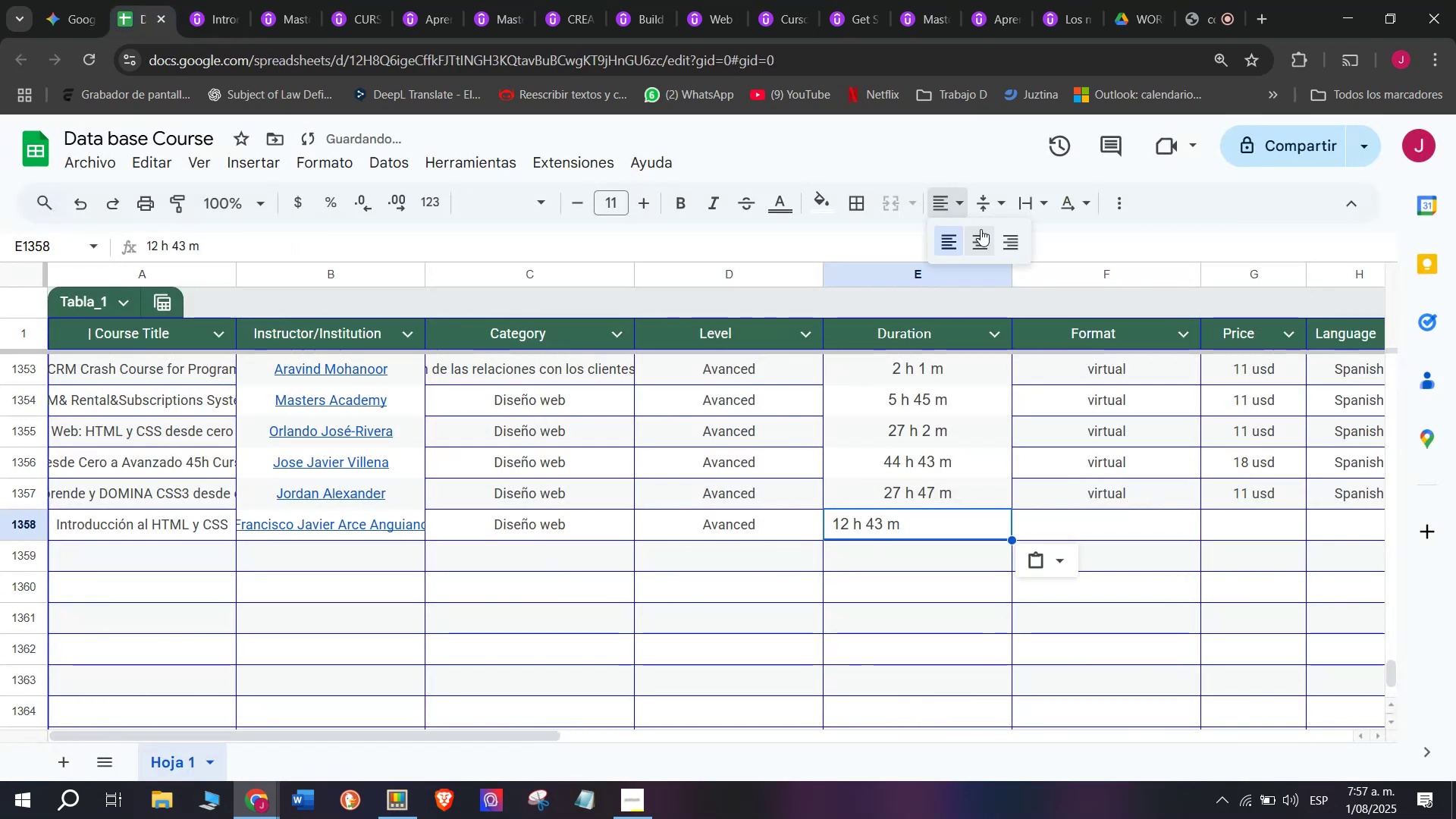 
double_click([981, 229])
 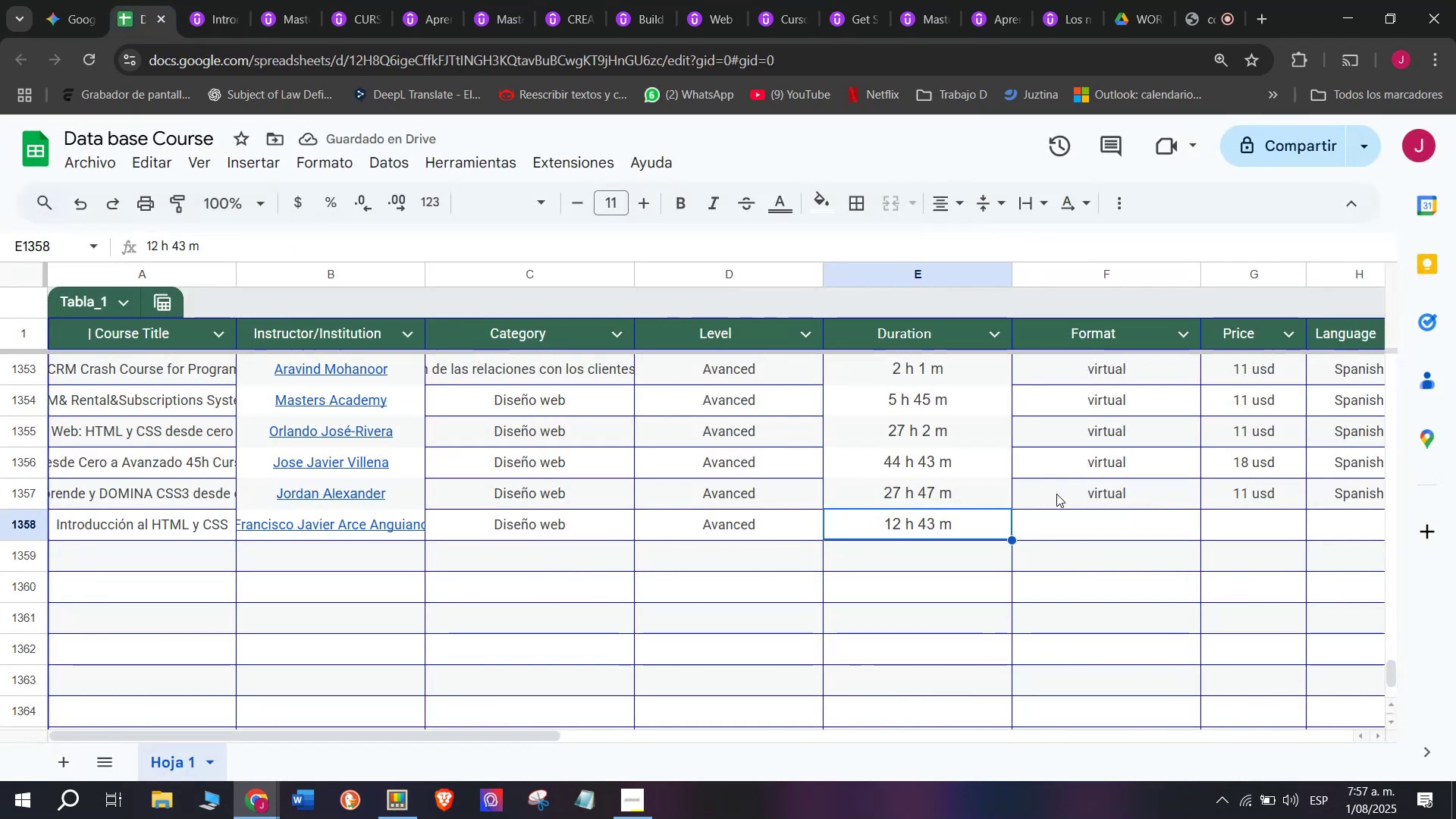 
wait(6.61)
 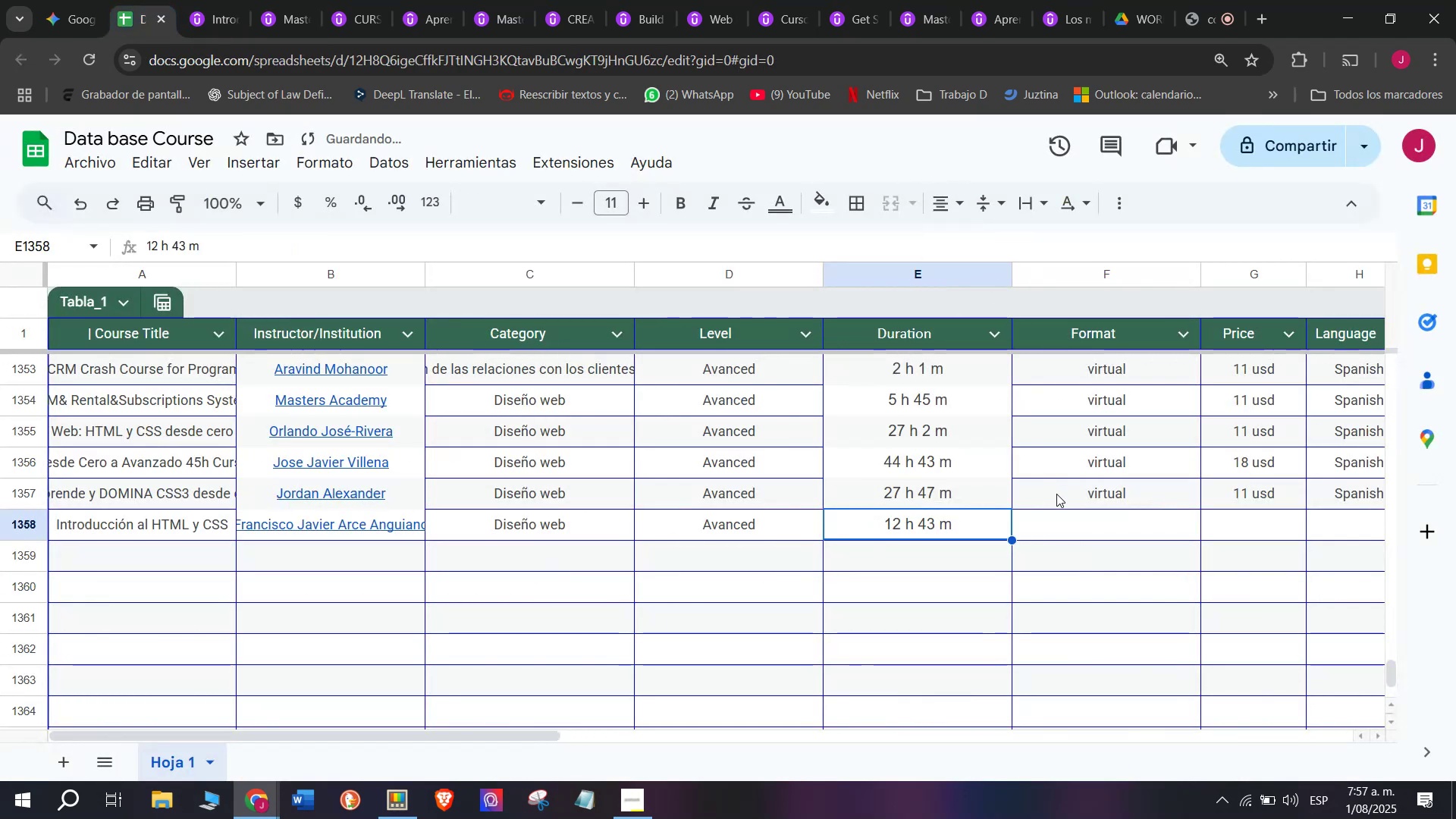 
left_click([1068, 492])
 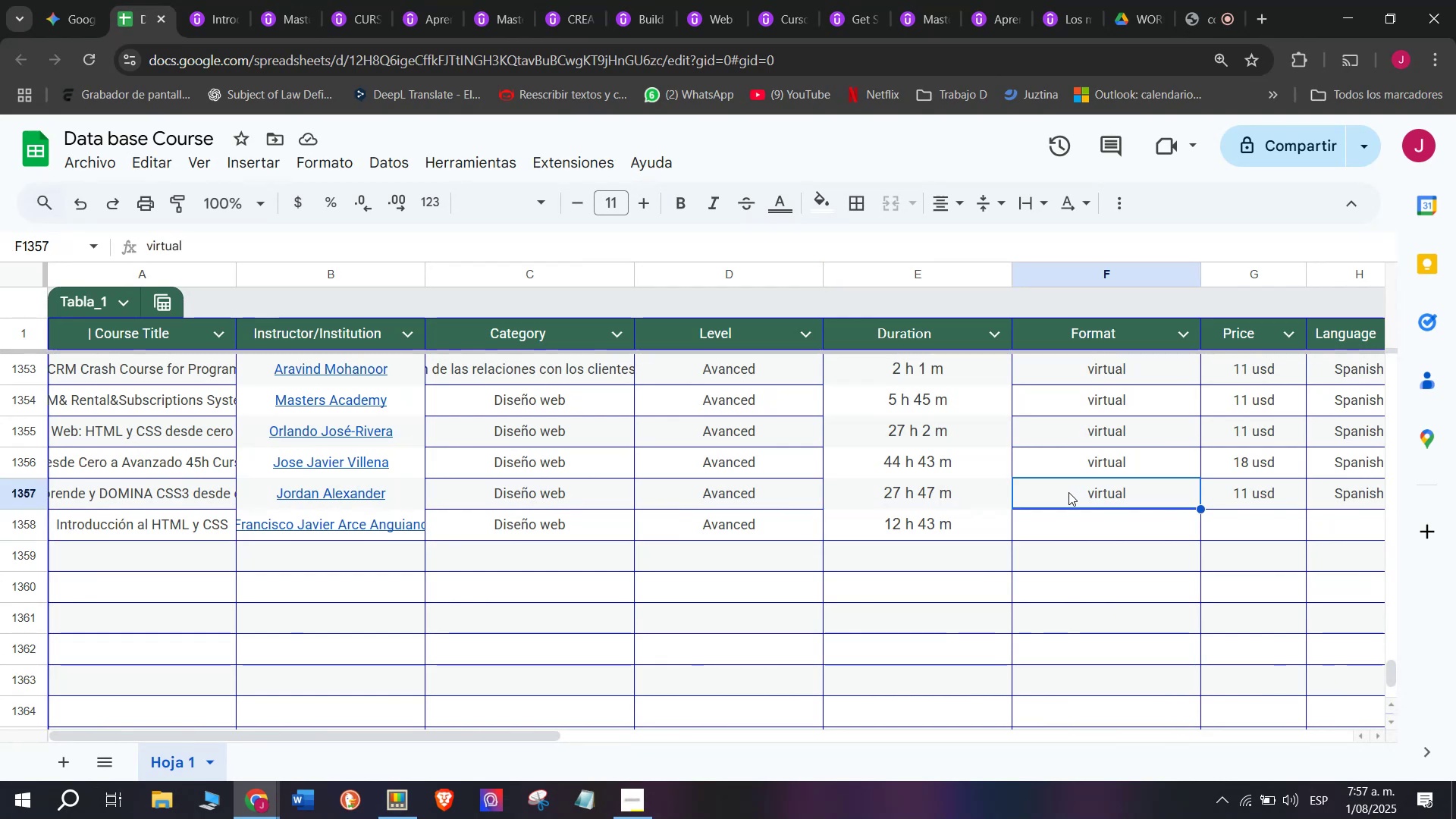 
key(Control+ControlLeft)
 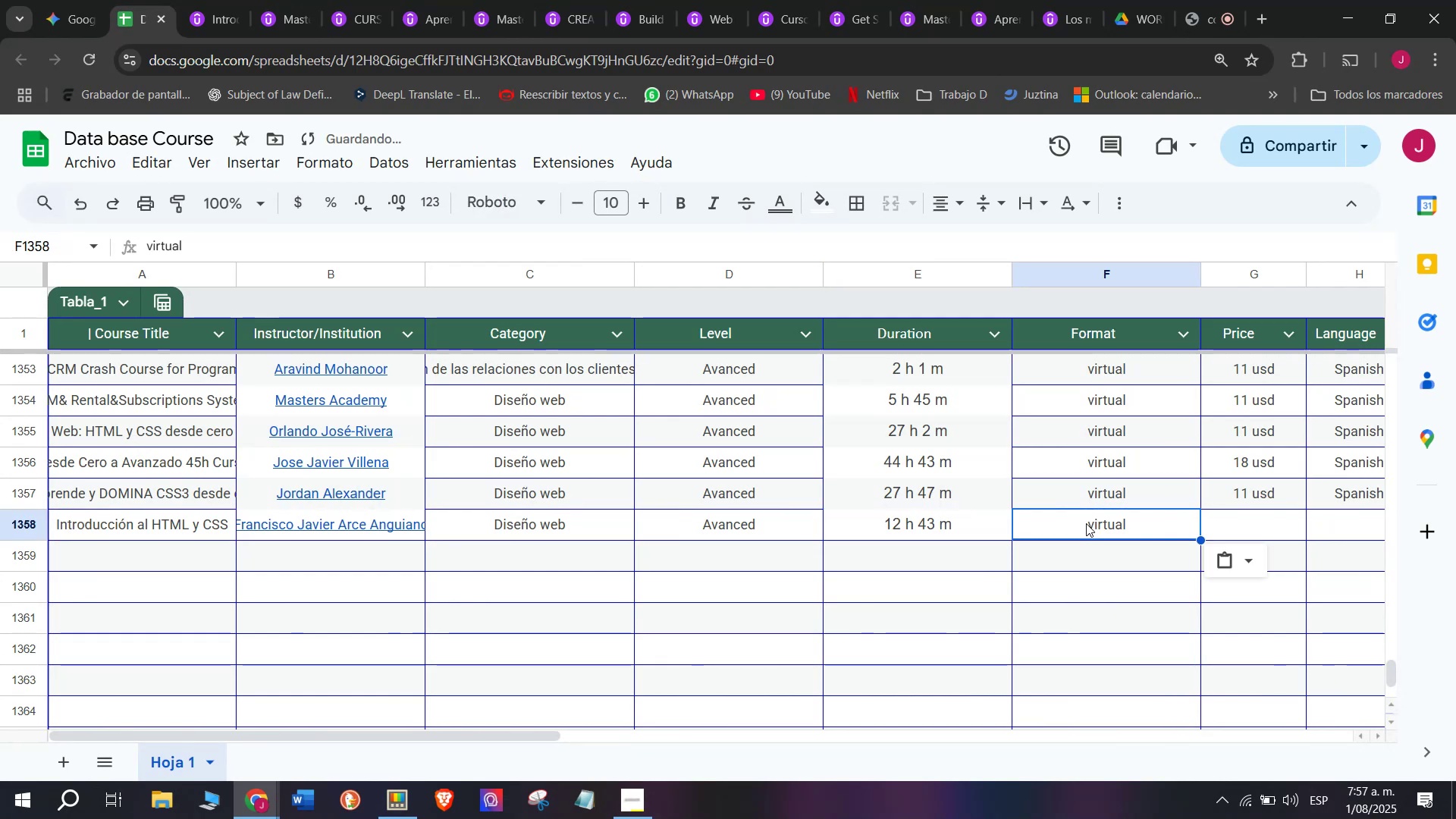 
key(Break)
 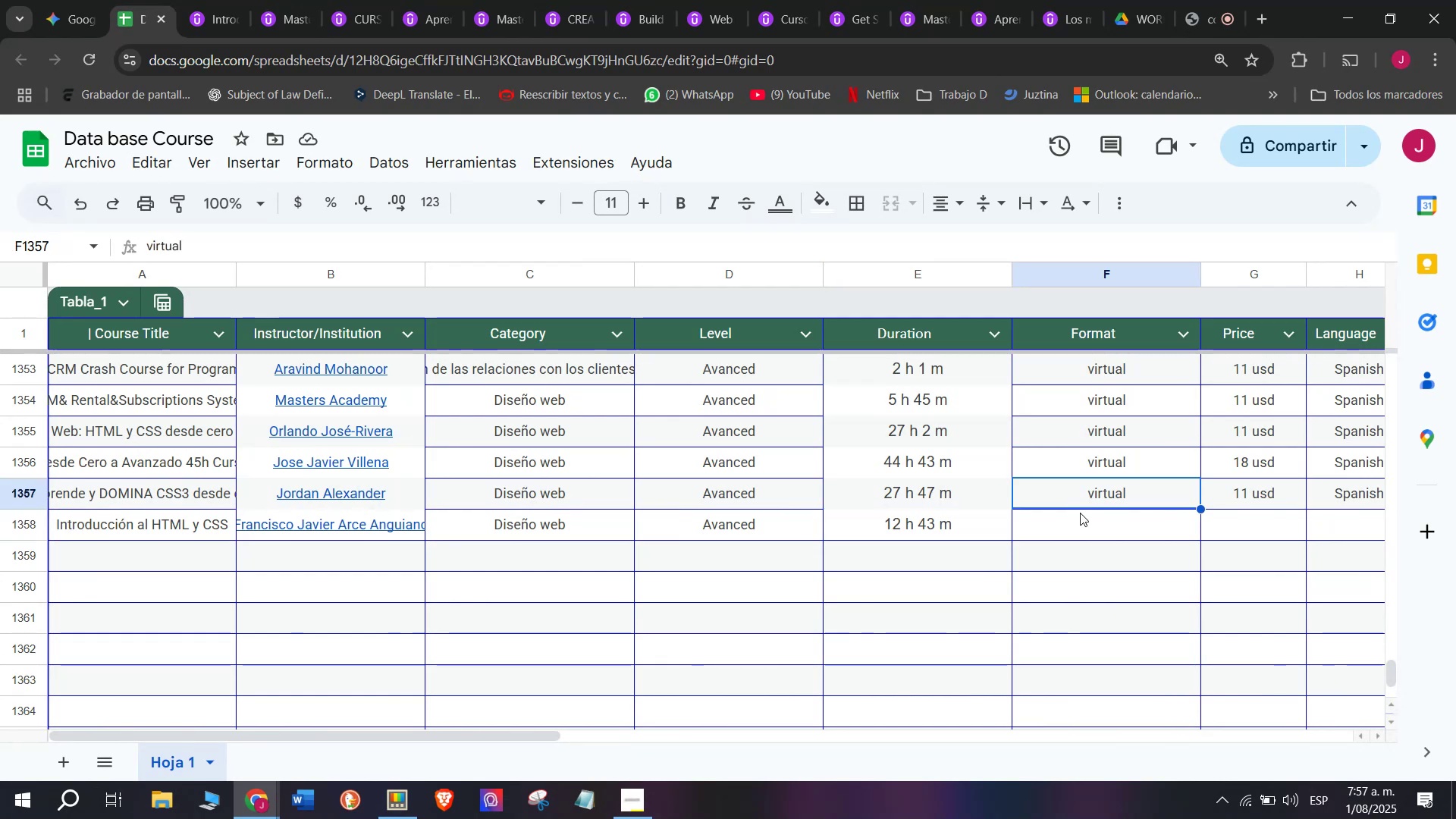 
key(Control+C)
 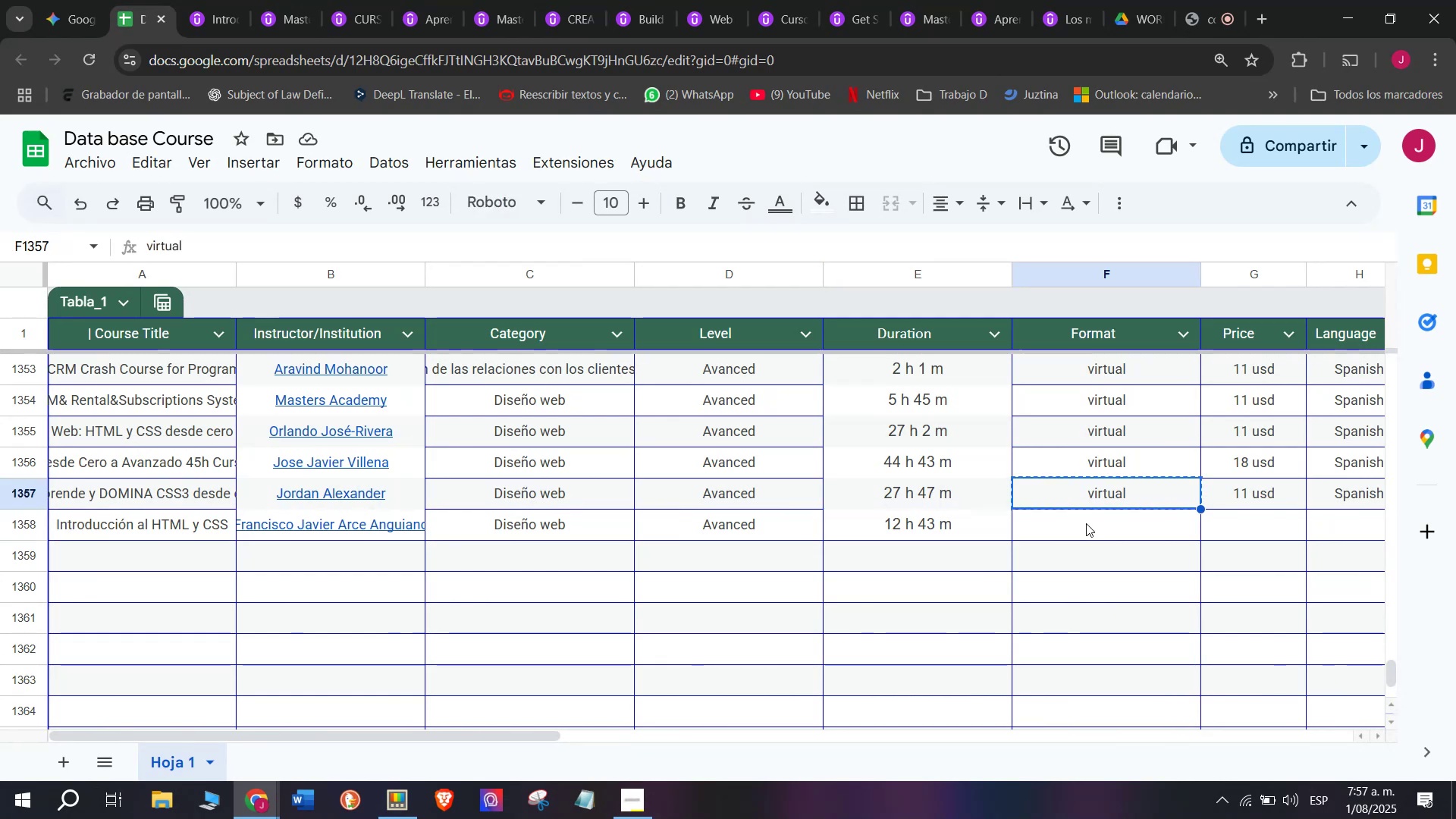 
double_click([1086, 523])
 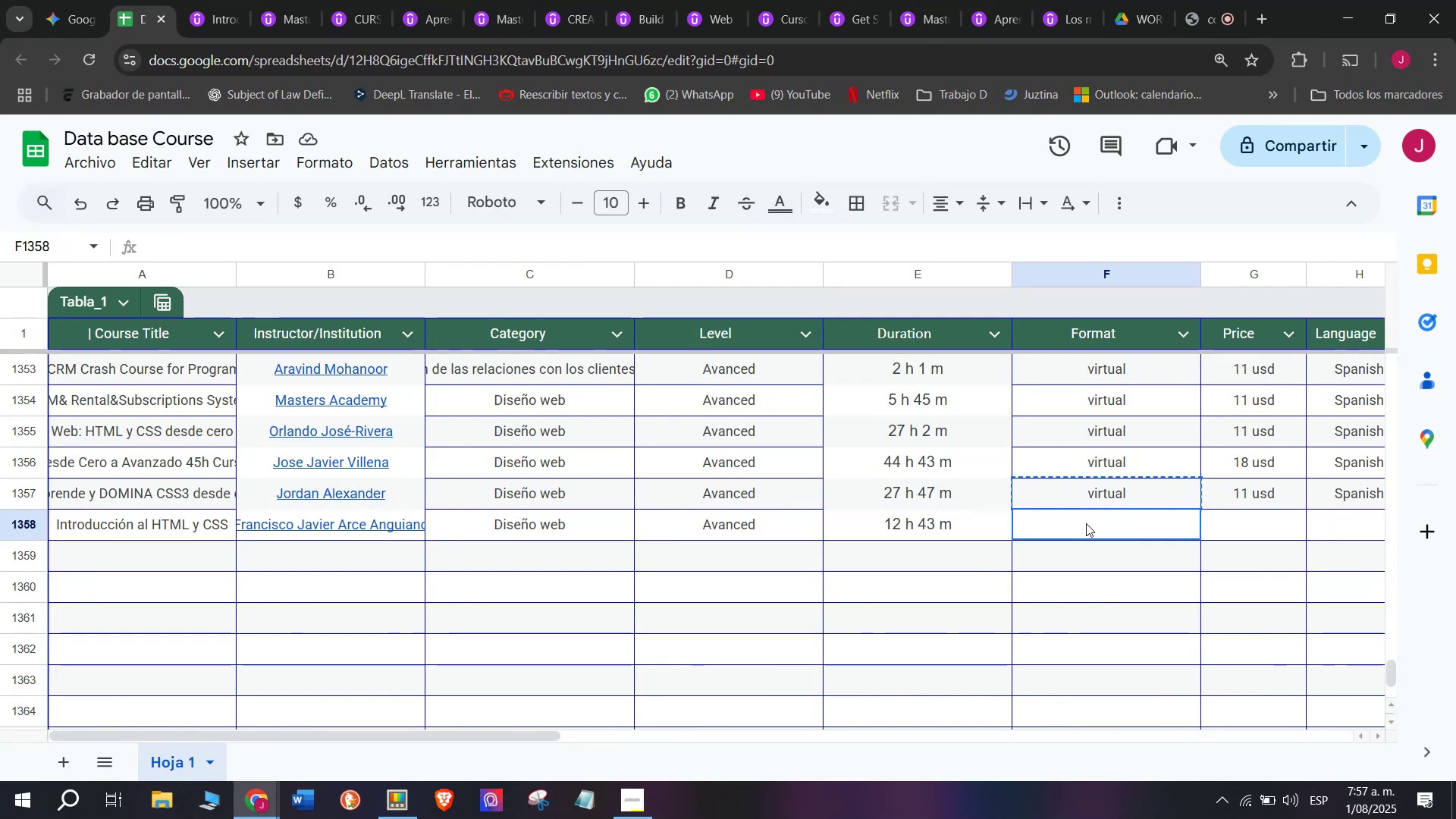 
key(Z)
 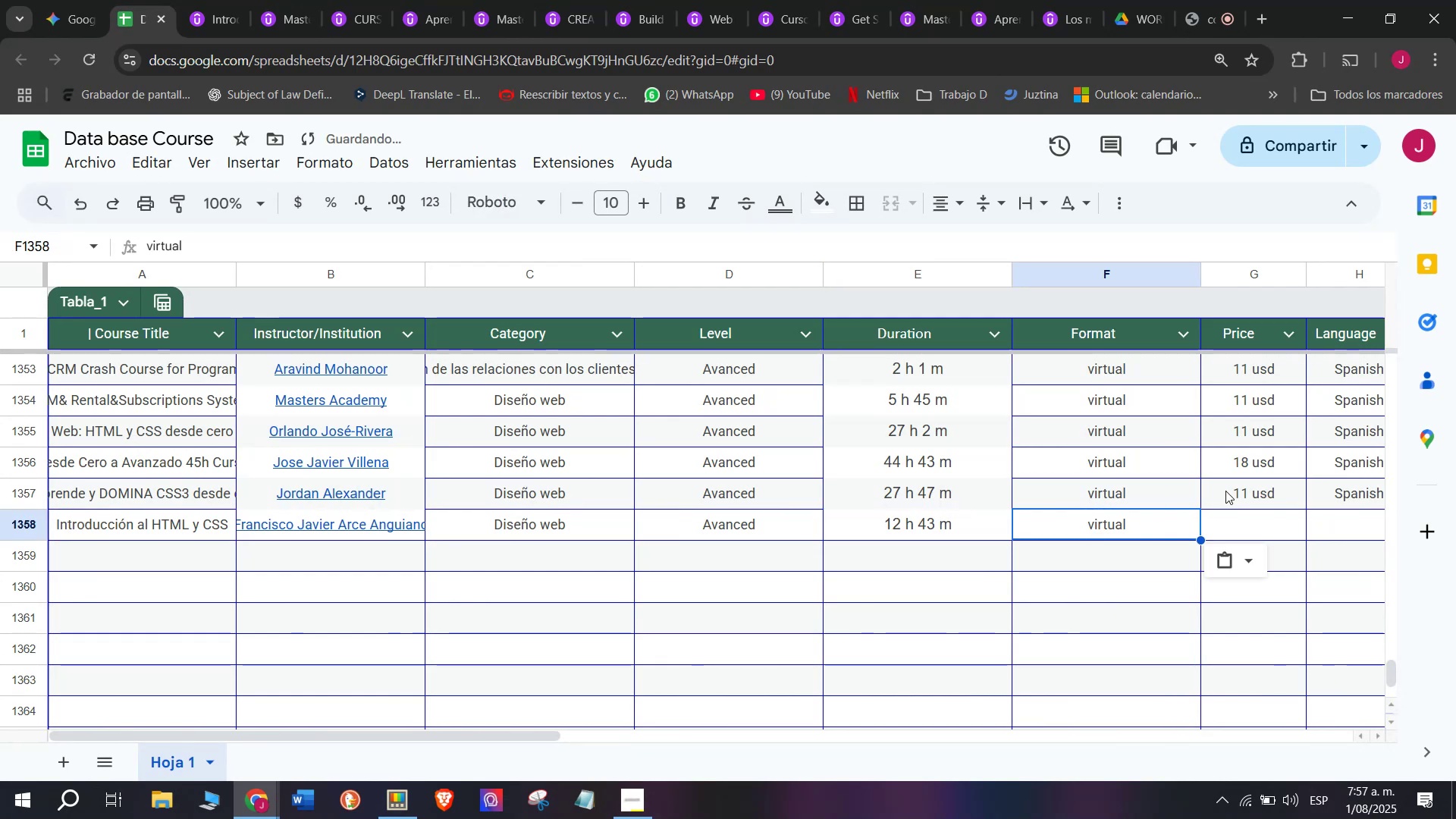 
key(Control+ControlLeft)
 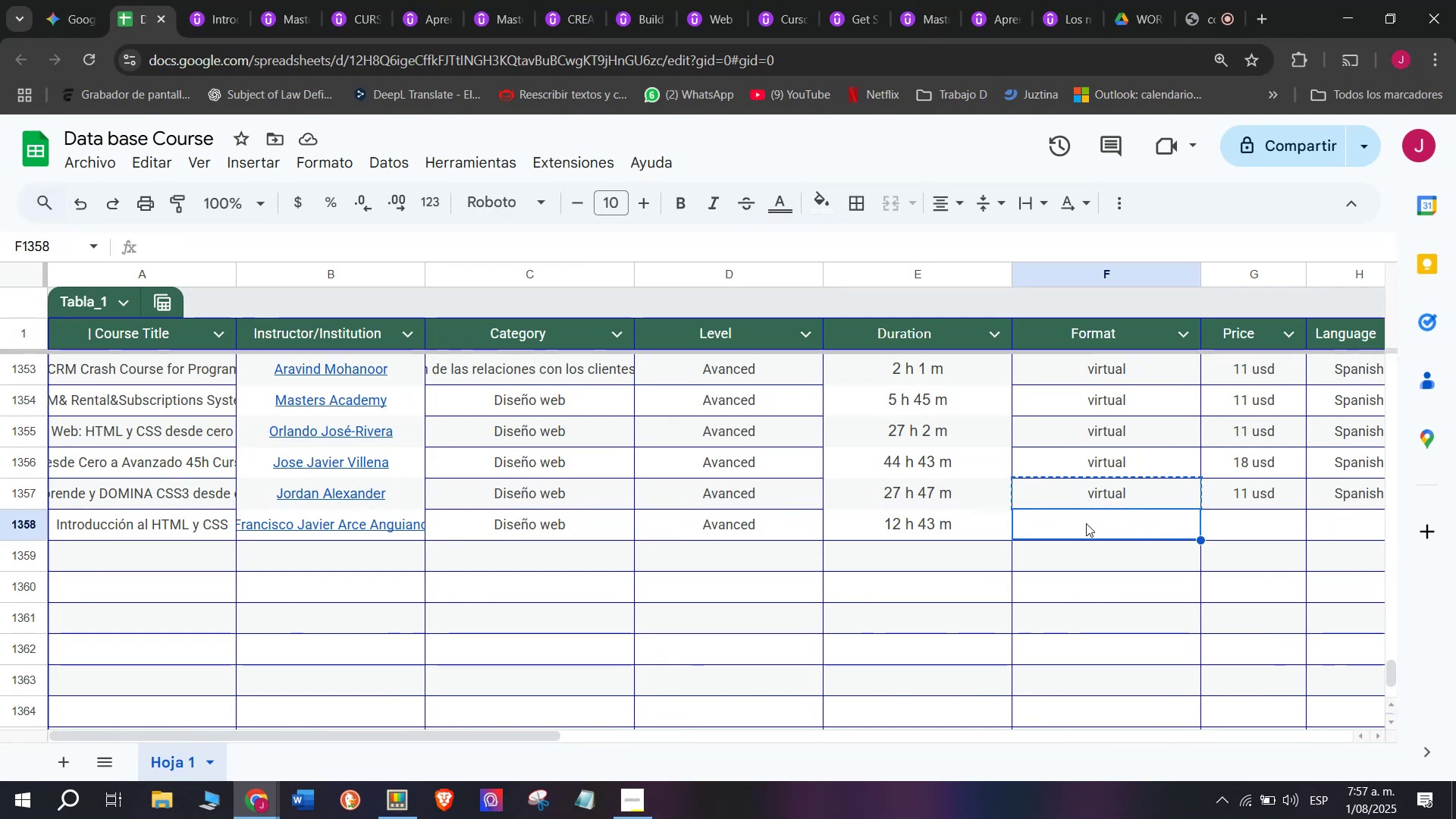 
key(Control+V)
 